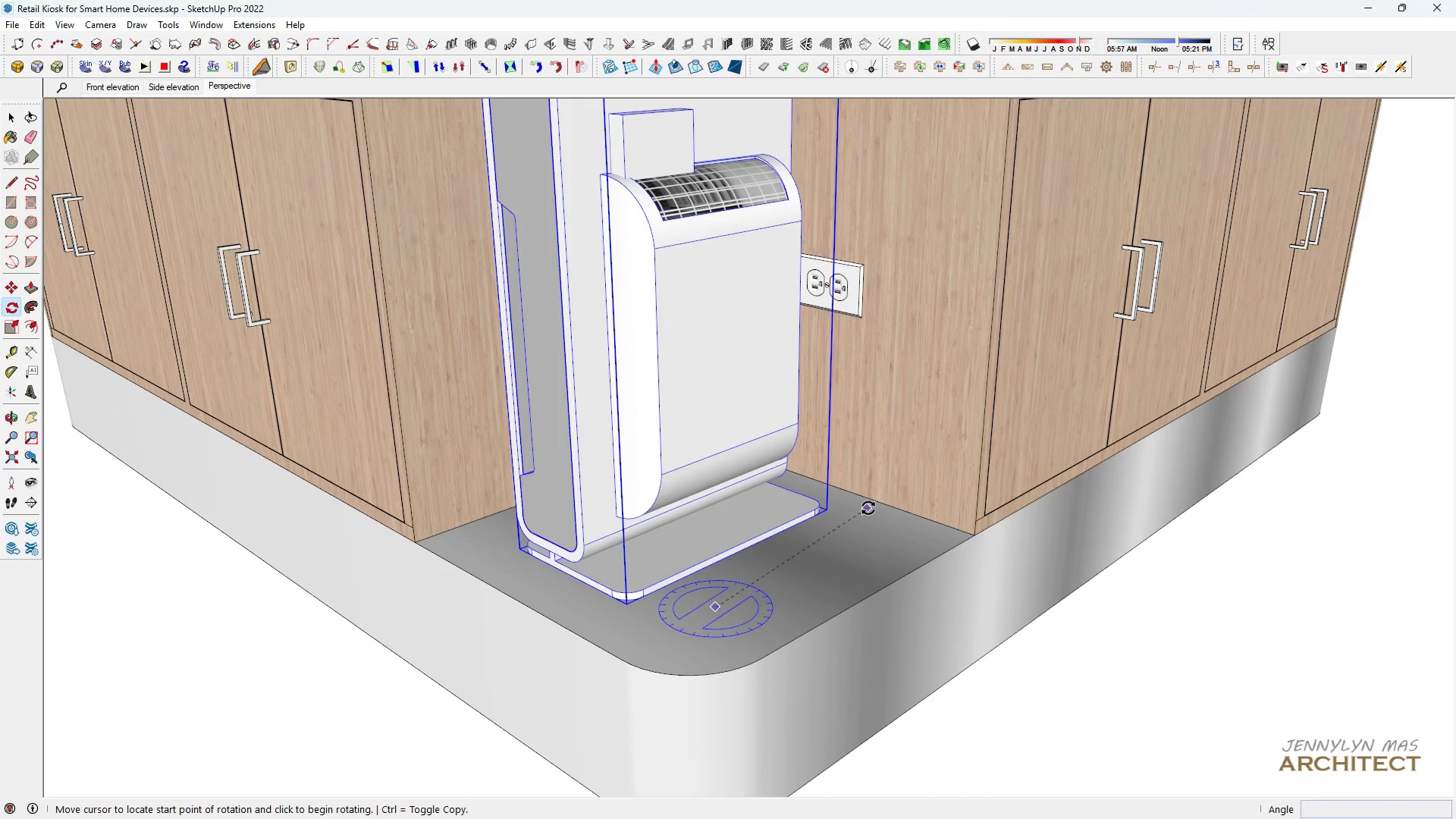 
left_click_drag(start_coordinate=[680, 603], to_coordinate=[699, 468])
 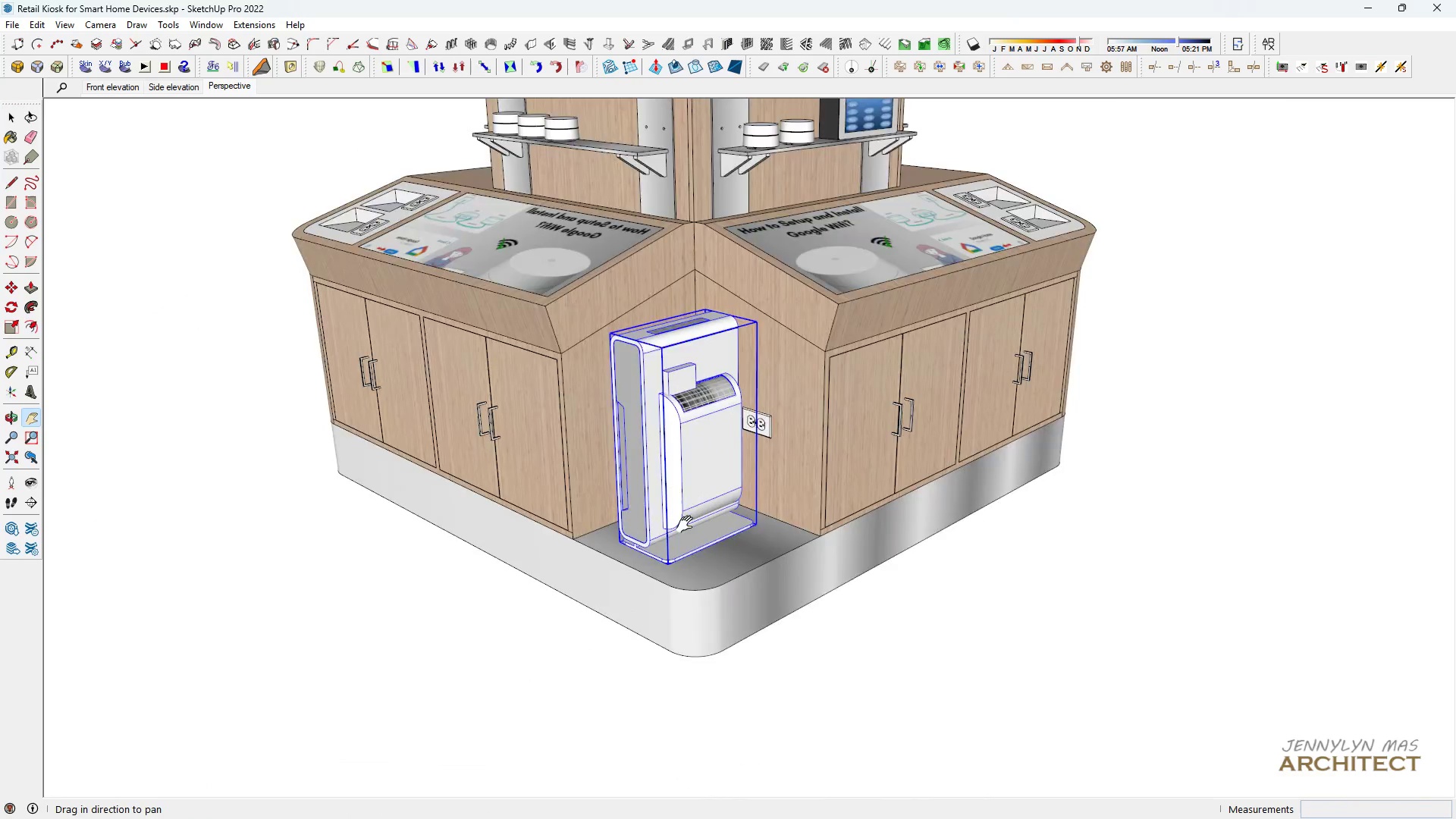 
scroll: coordinate [723, 570], scroll_direction: up, amount: 8.0
 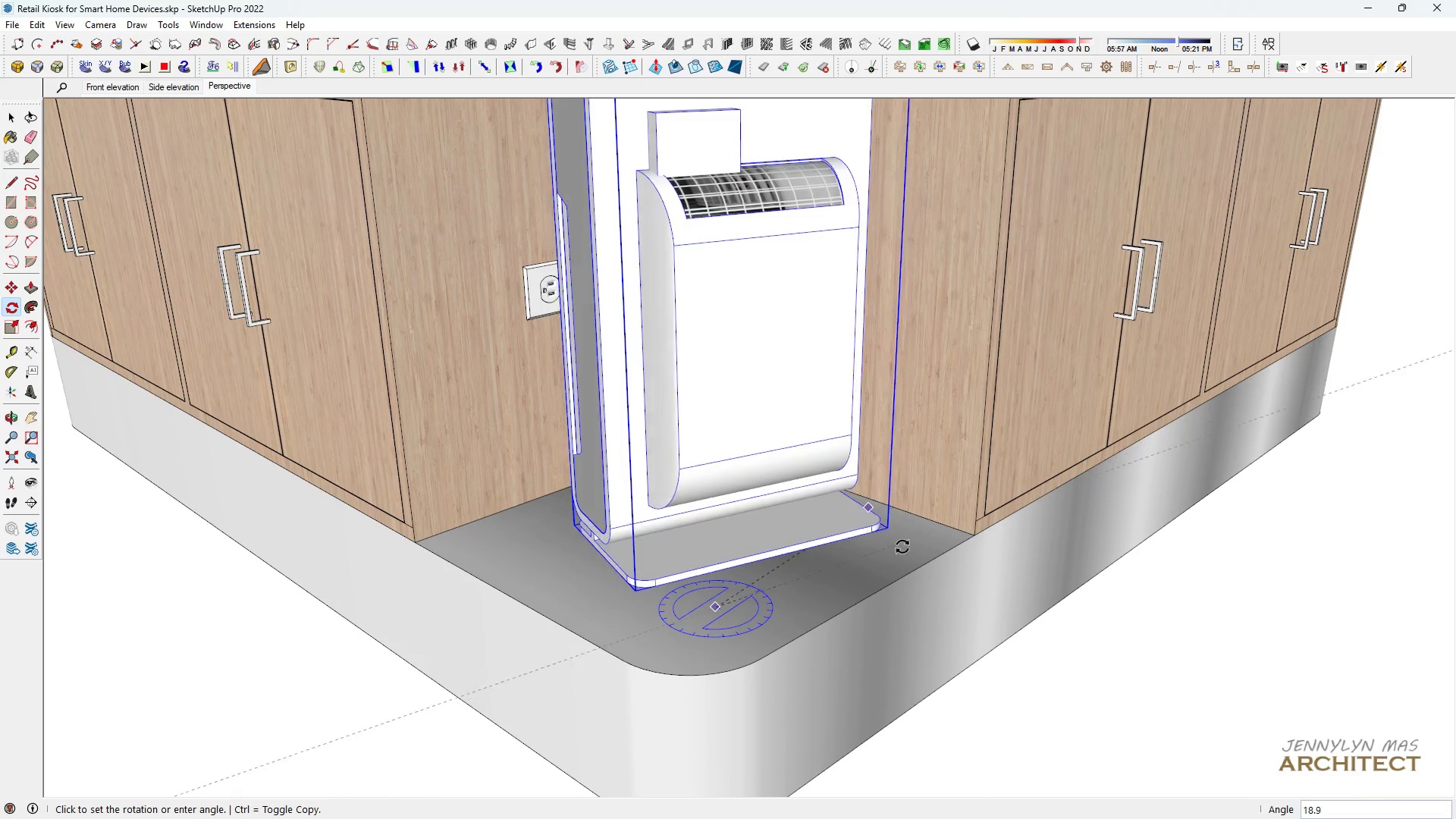 
left_click([905, 556])
 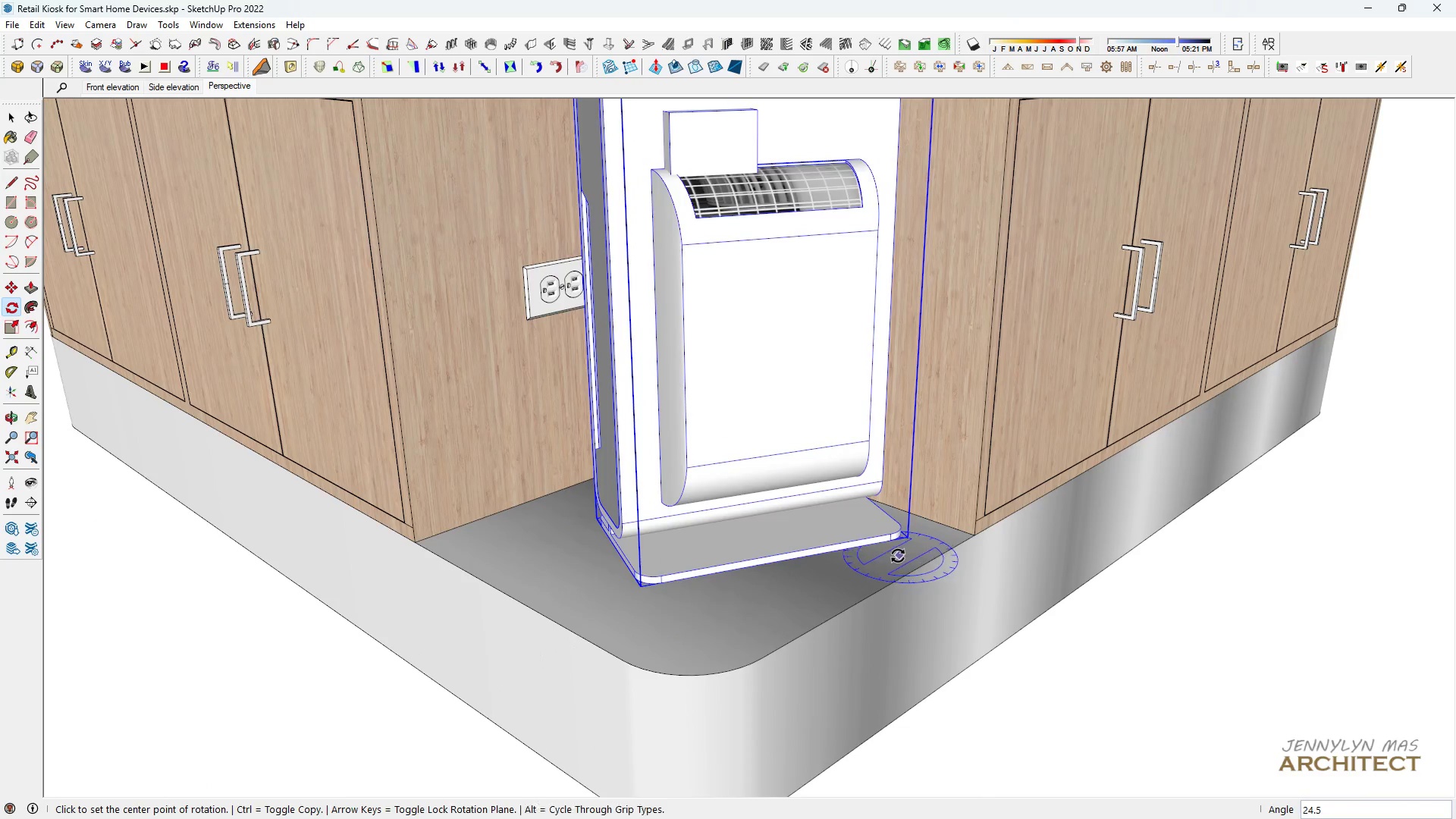 
key(Space)
 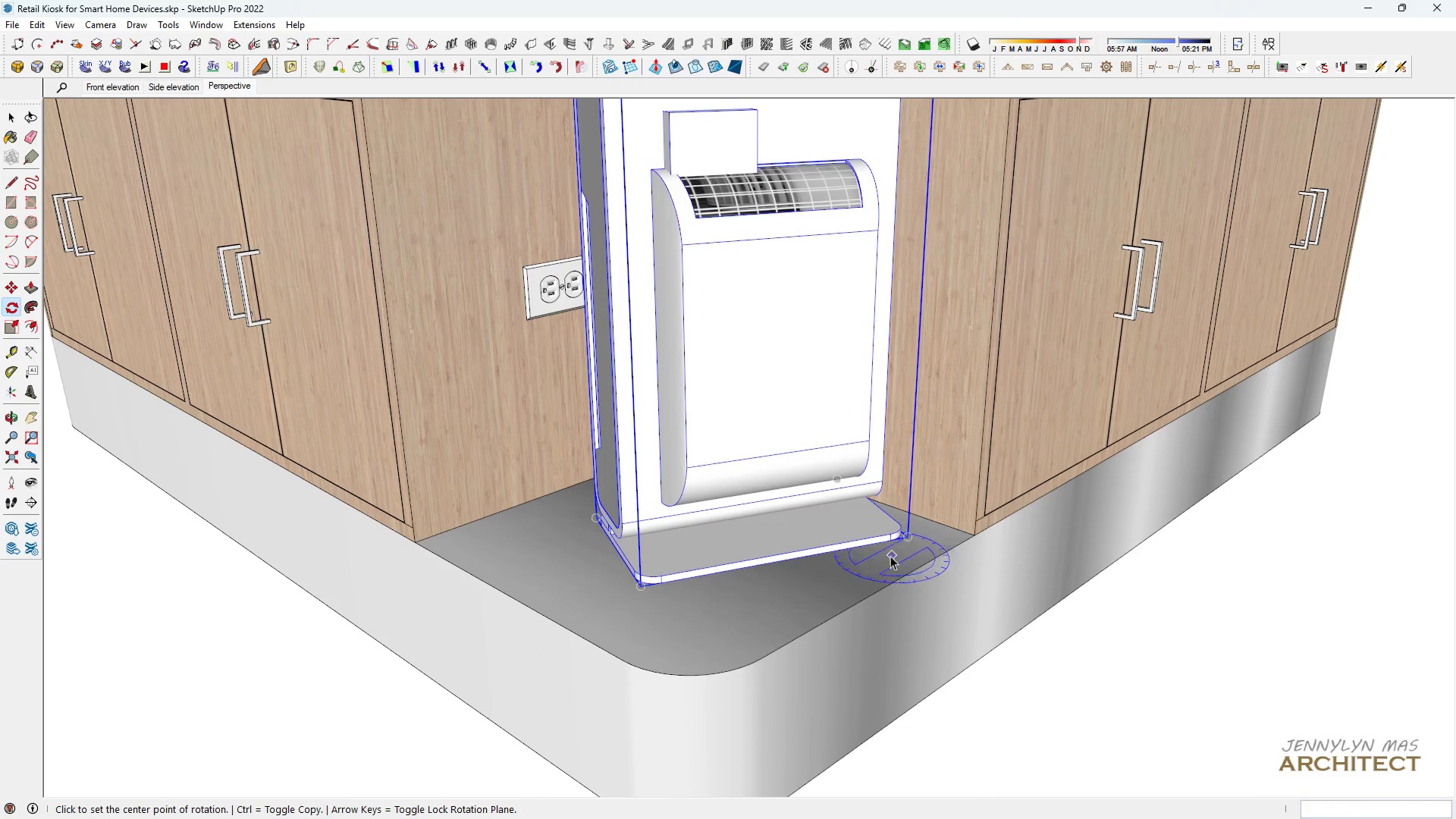 
scroll: coordinate [833, 573], scroll_direction: down, amount: 4.0
 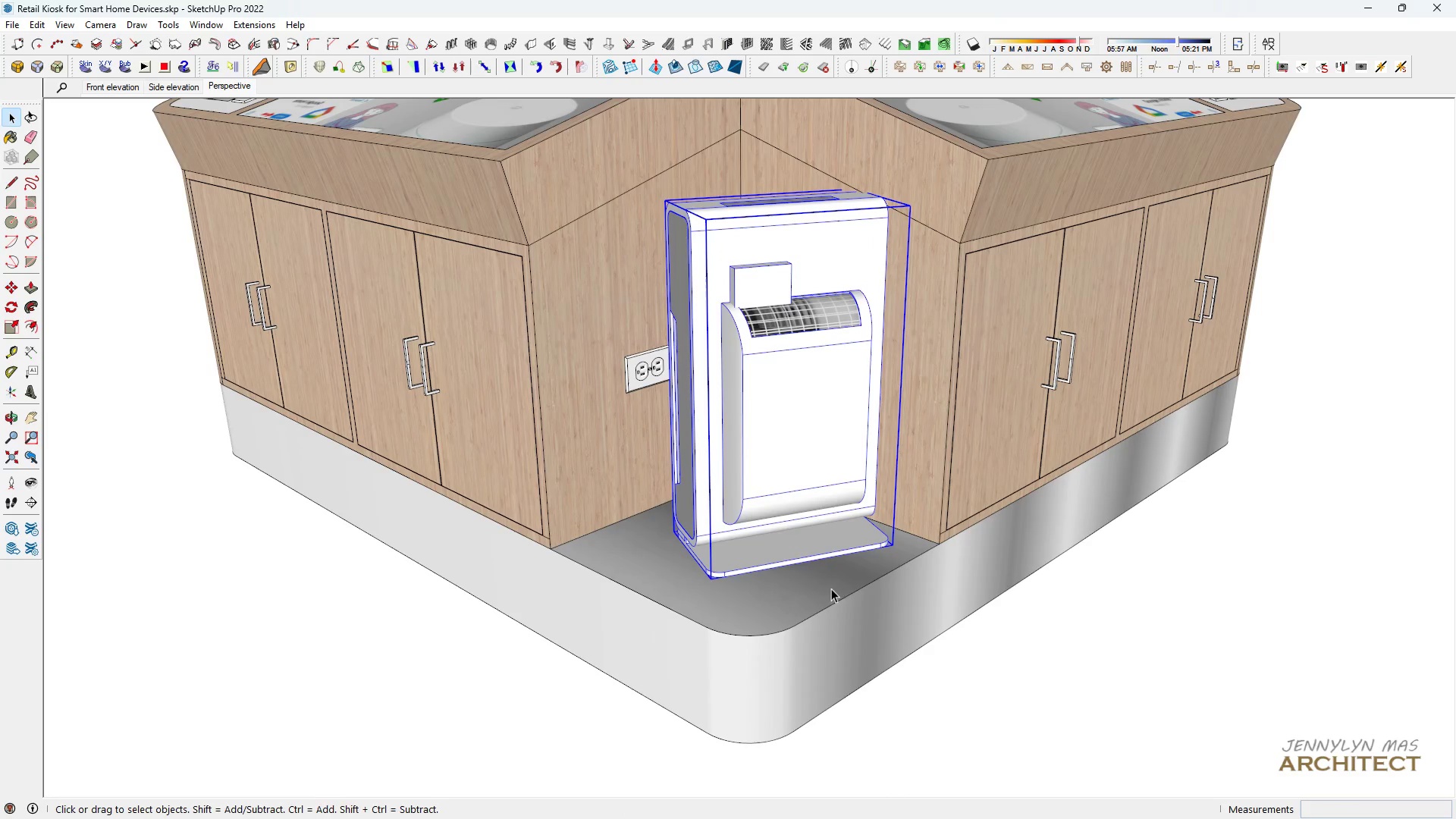 
key(M)
 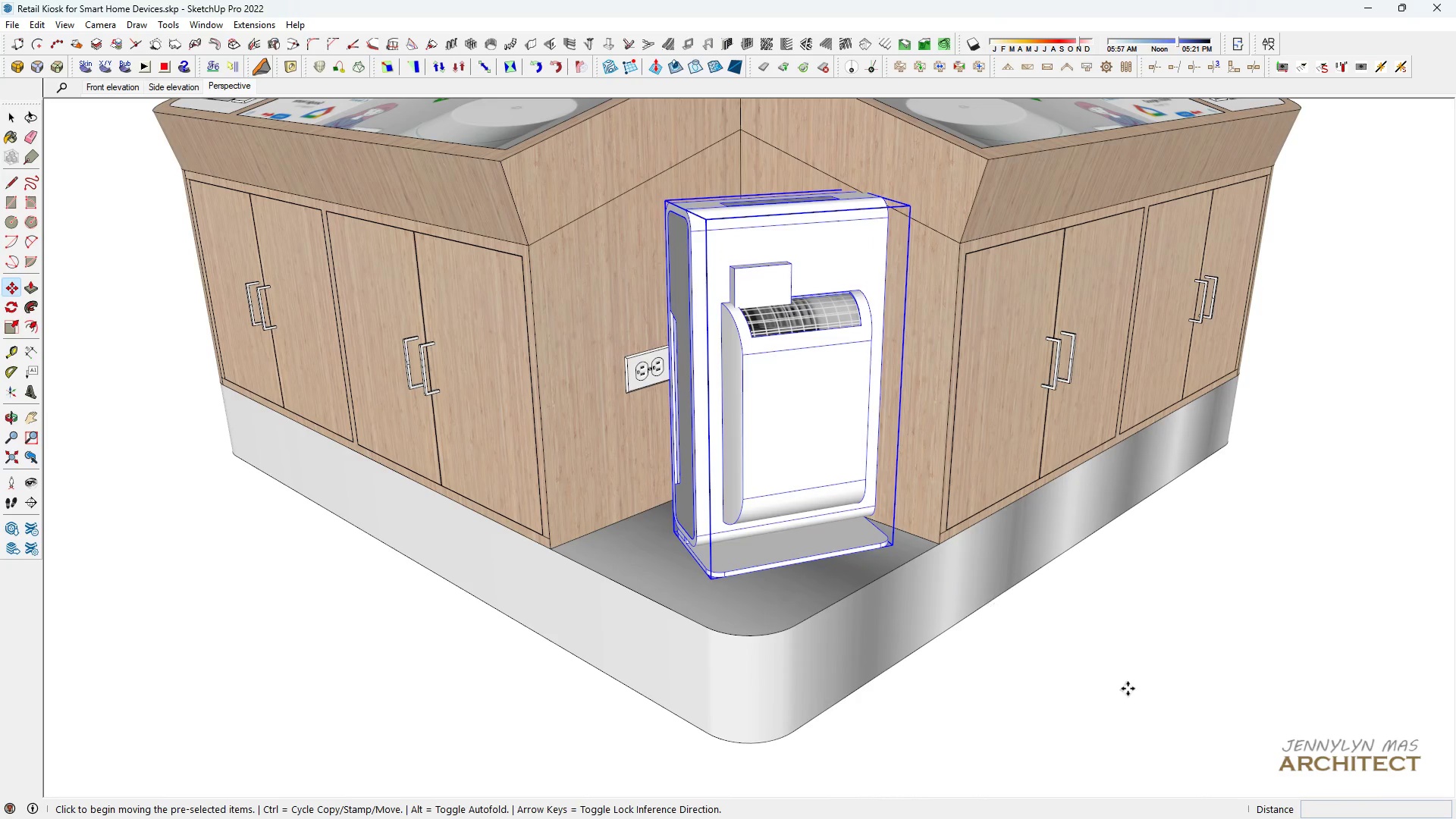 
left_click([1128, 689])
 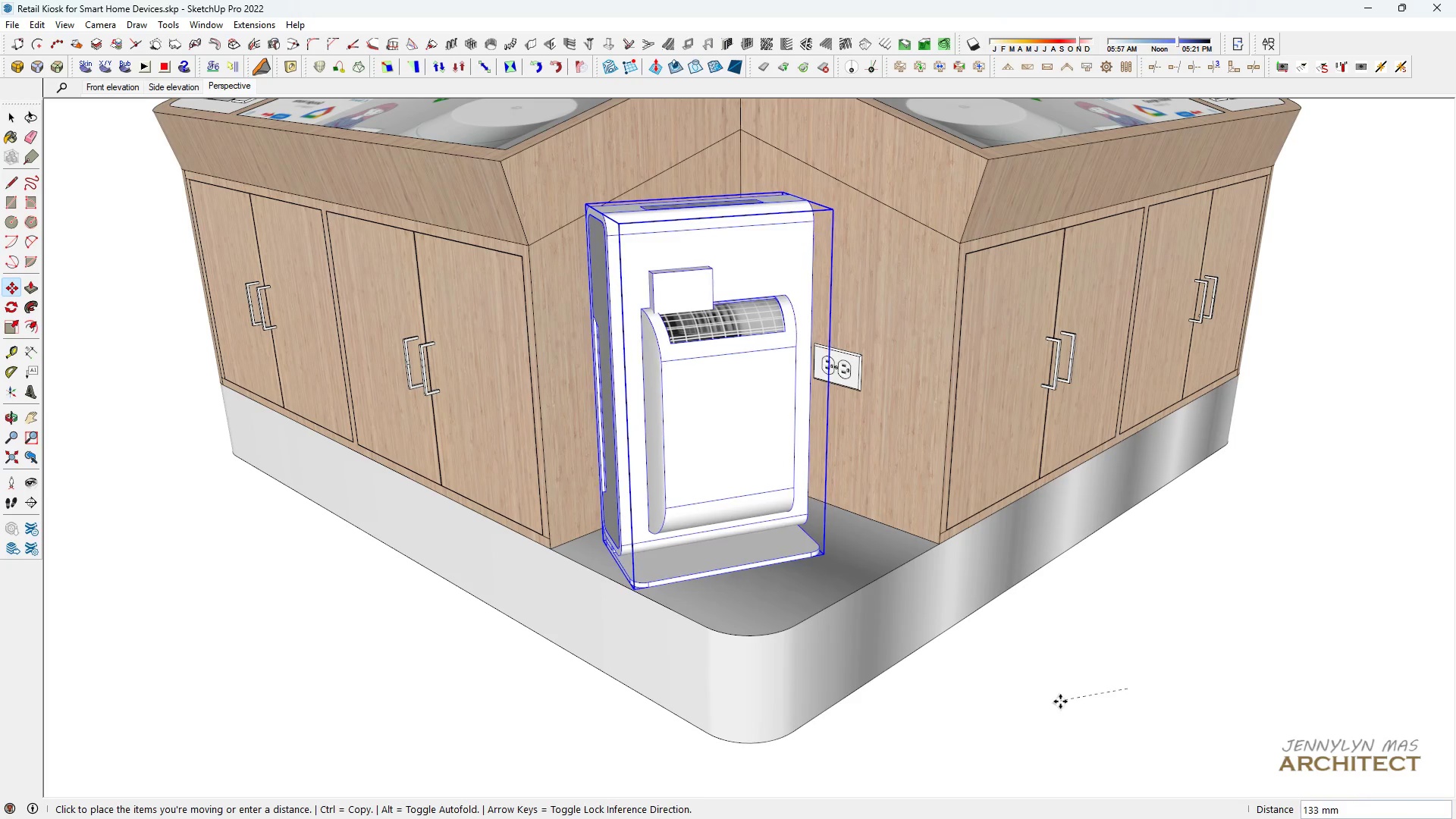 
key(Space)
 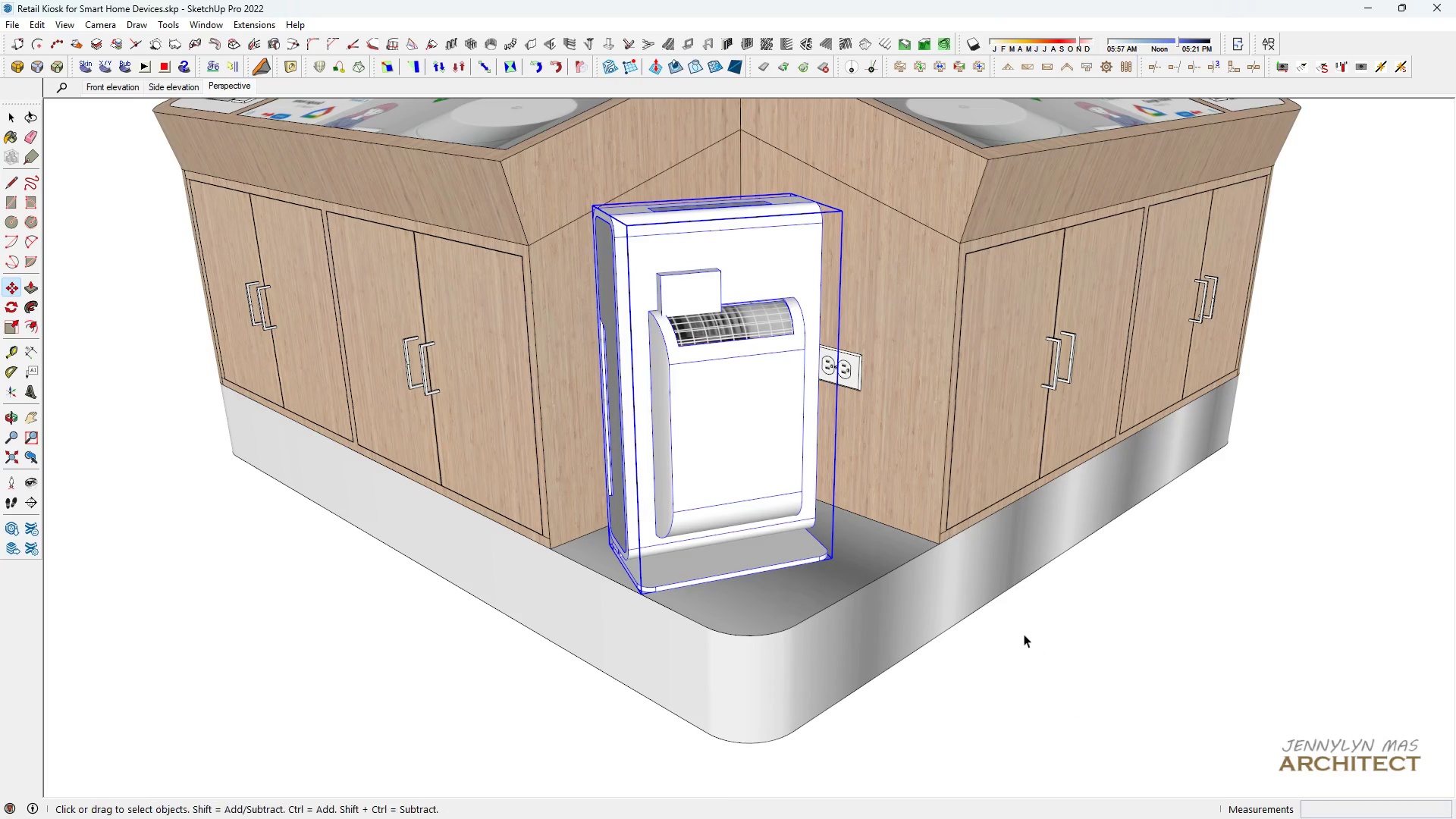 
scroll: coordinate [1023, 638], scroll_direction: down, amount: 3.0
 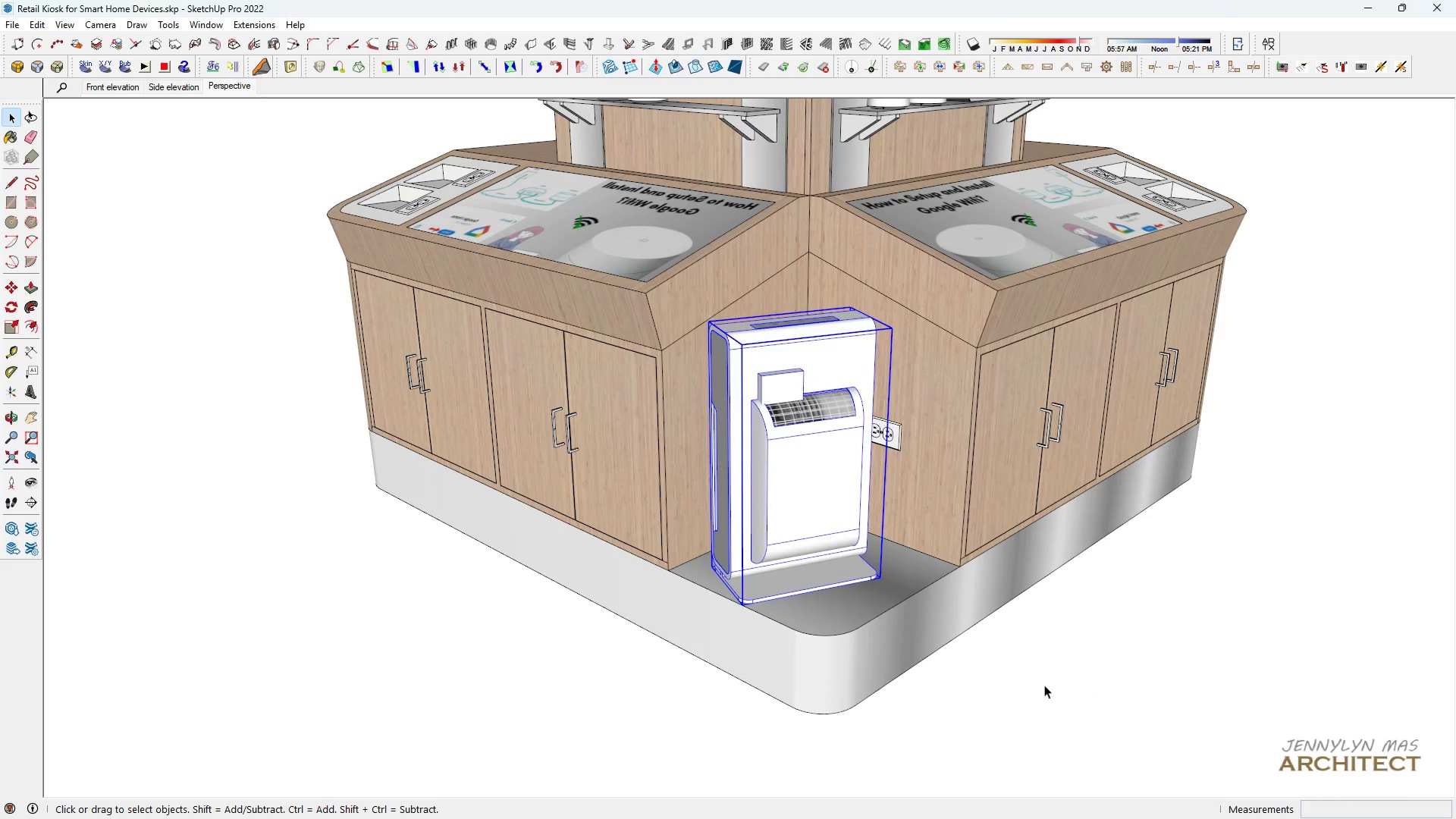 
double_click([1044, 685])
 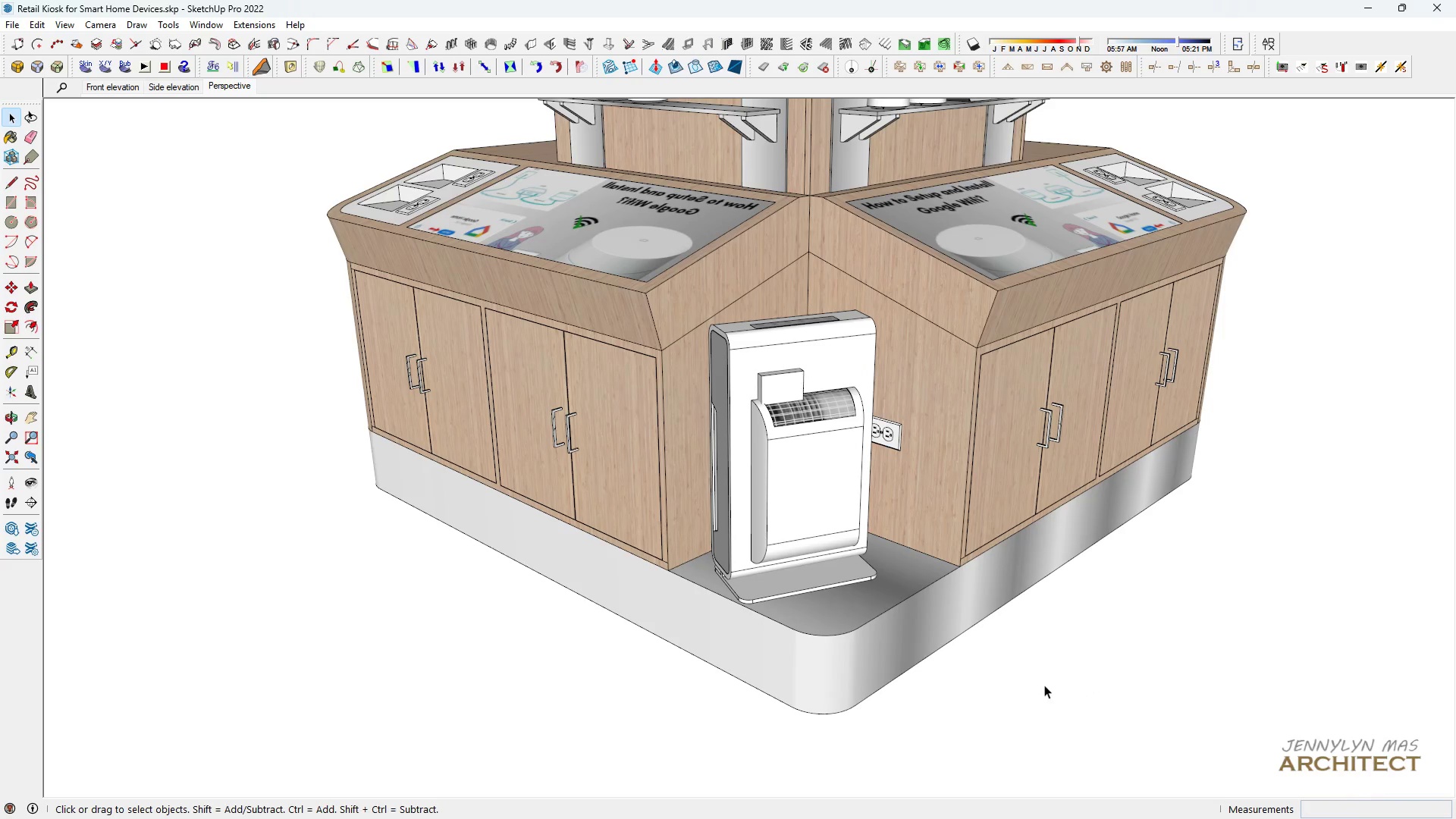 
triple_click([1044, 685])
 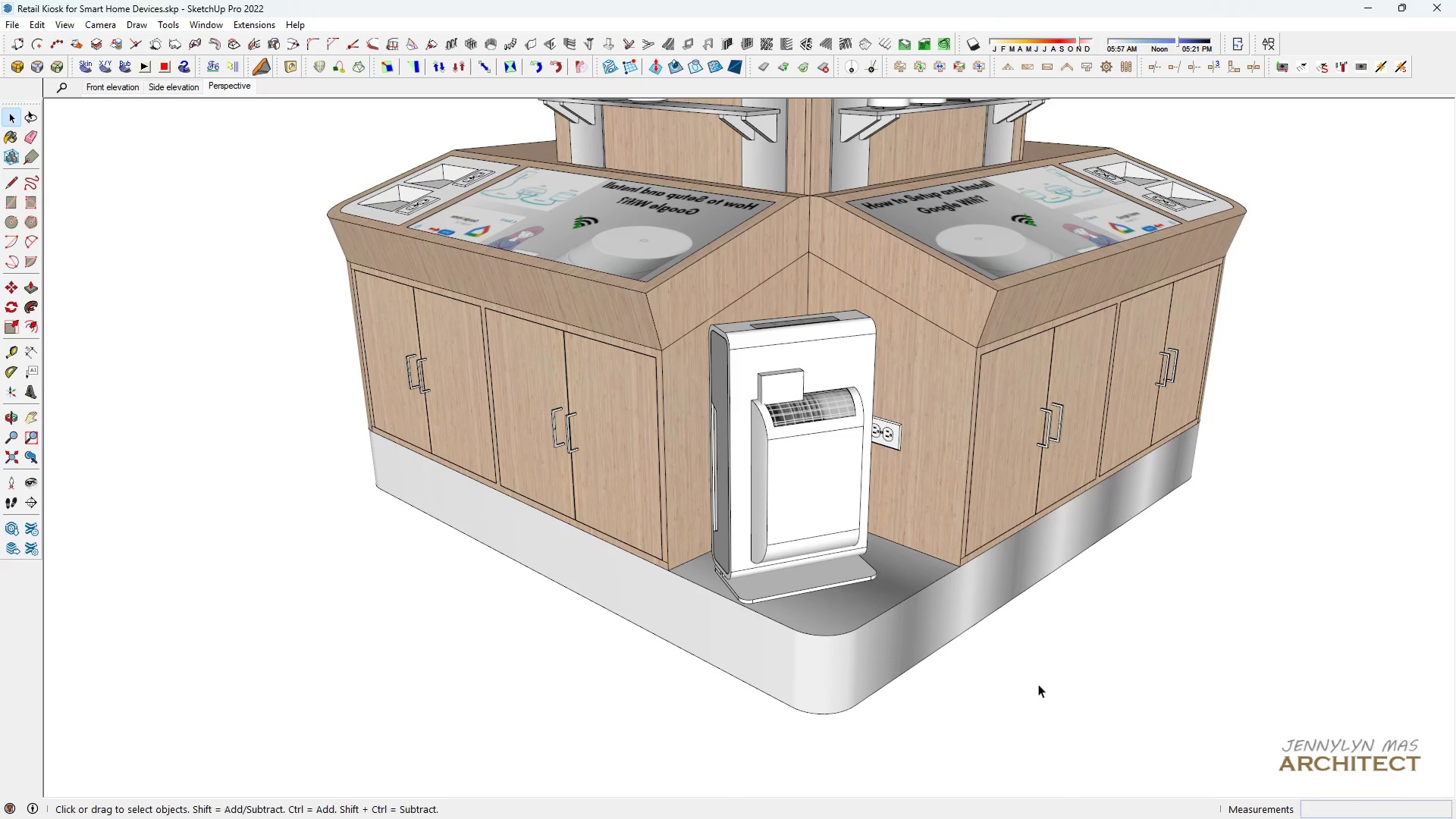 
type(hh)
 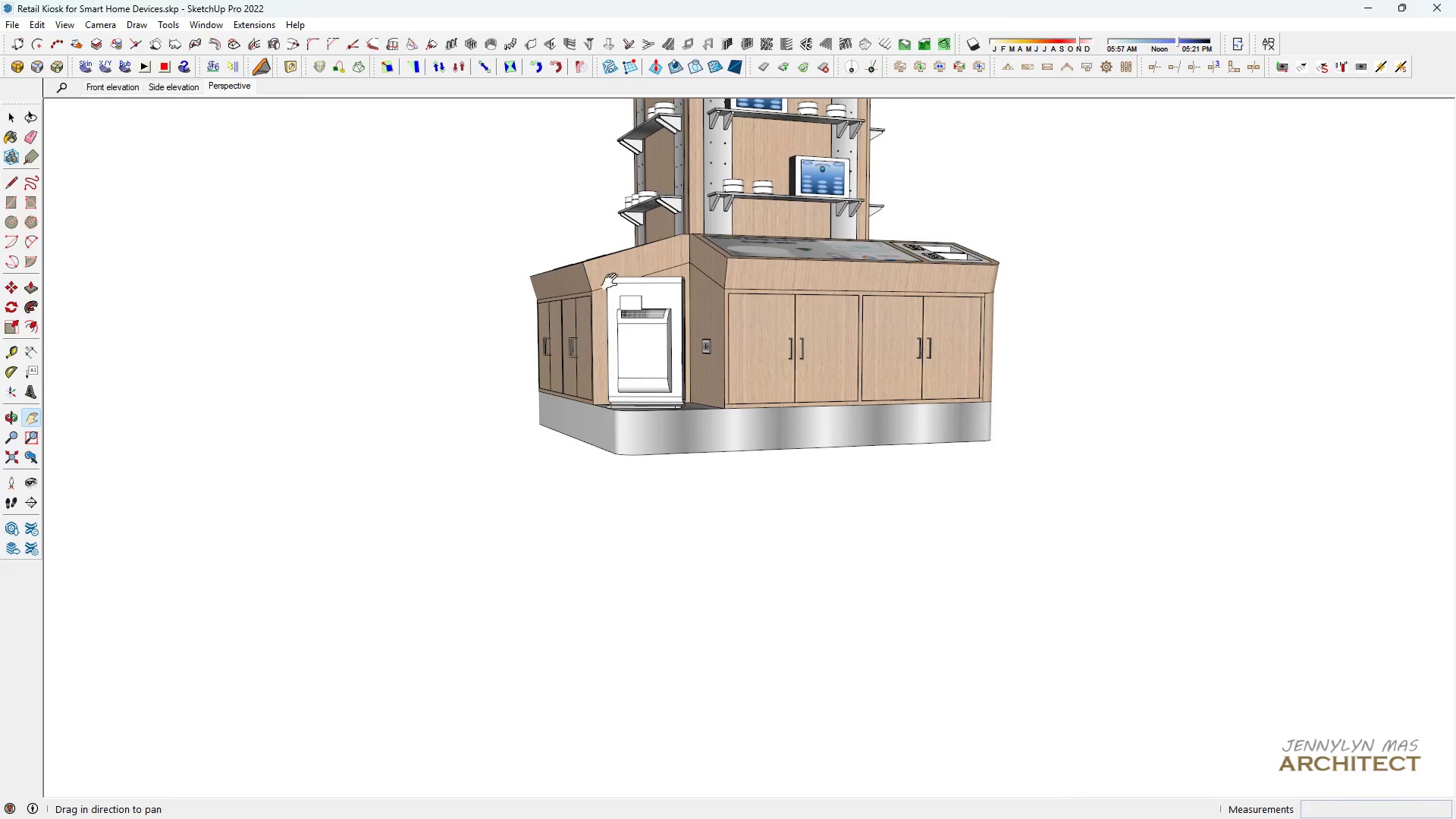 
scroll: coordinate [760, 519], scroll_direction: down, amount: 11.0
 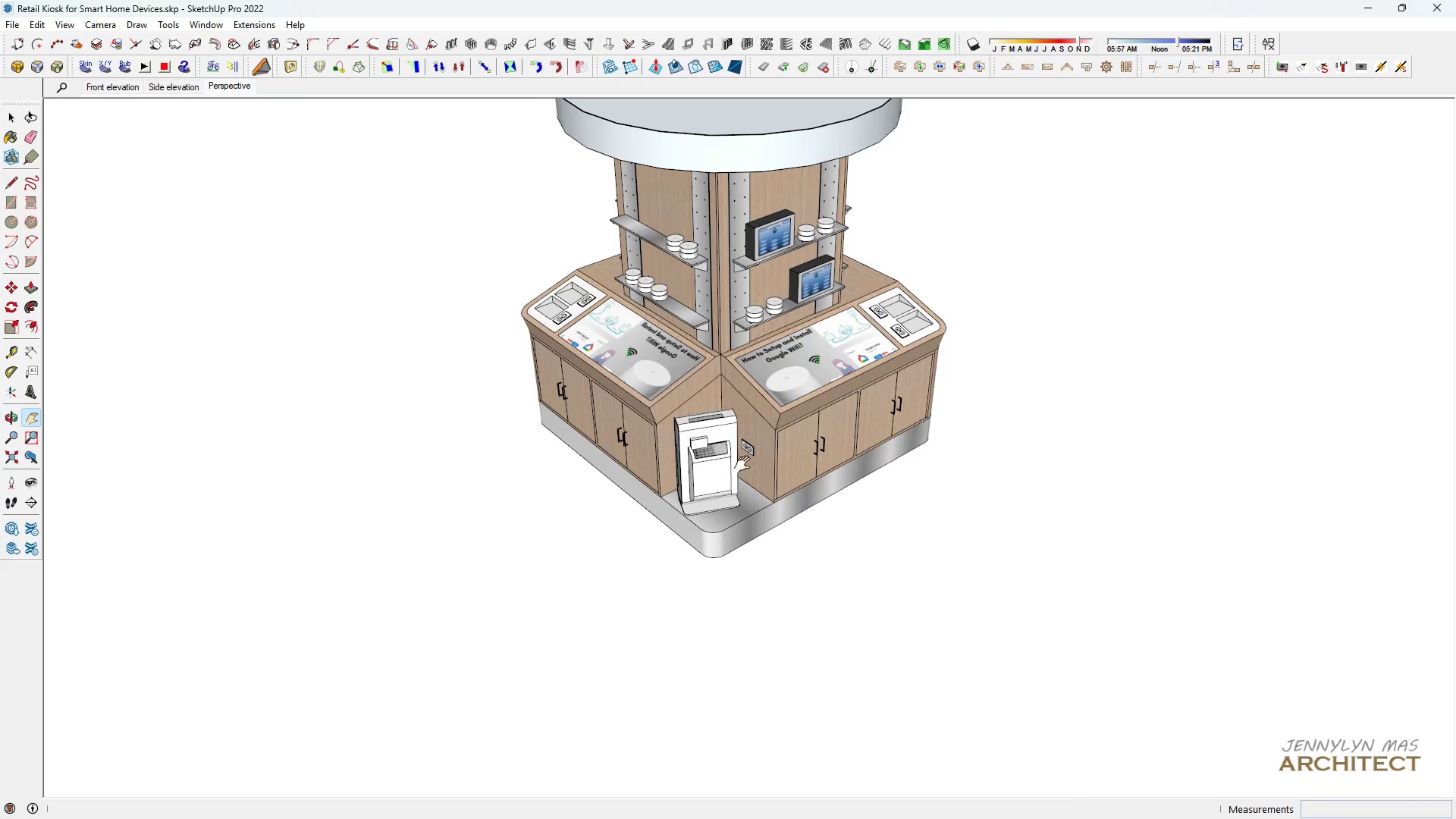 
left_click_drag(start_coordinate=[745, 488], to_coordinate=[739, 541])
 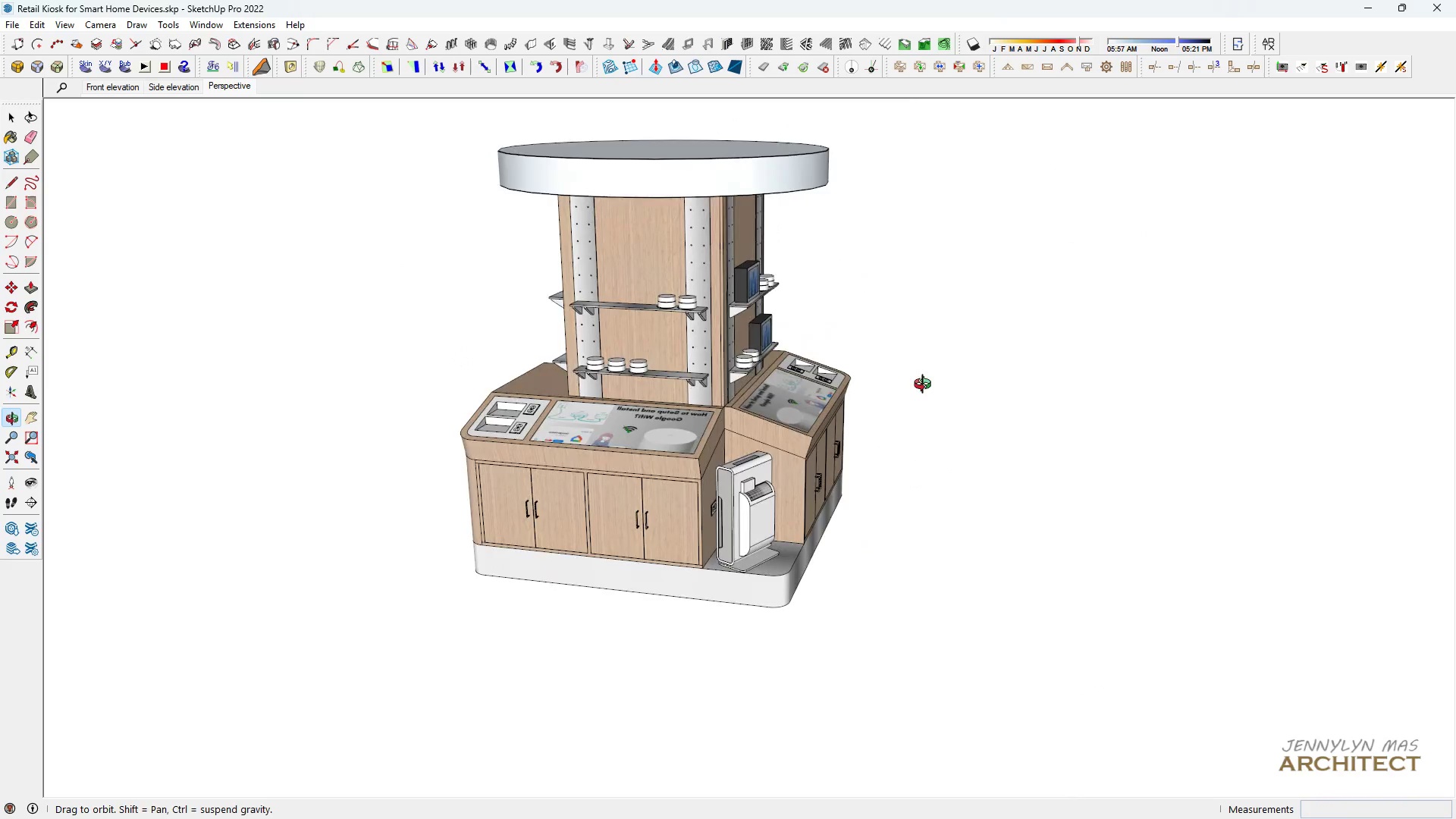 
key(Space)
 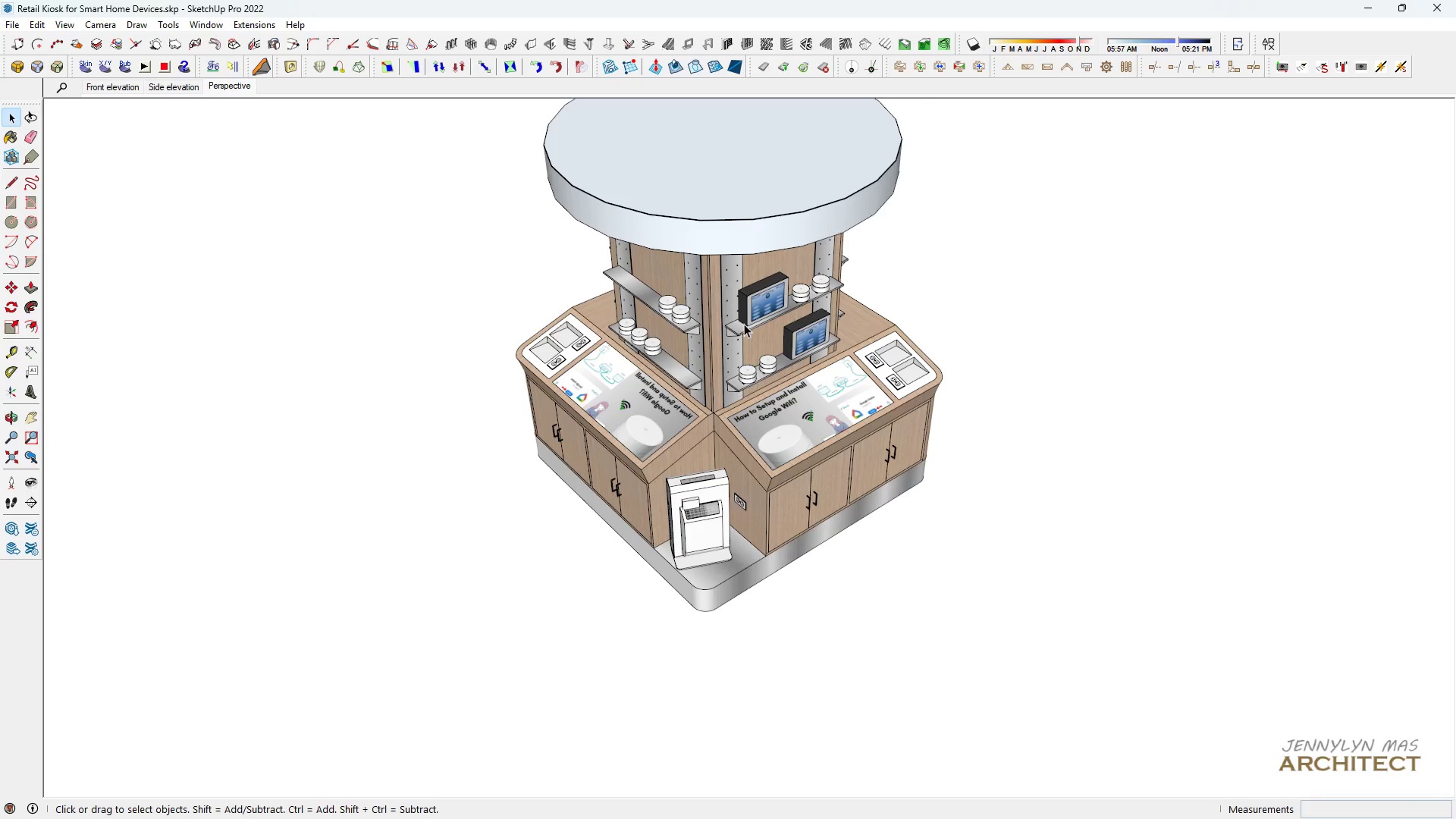 
scroll: coordinate [711, 386], scroll_direction: up, amount: 14.0
 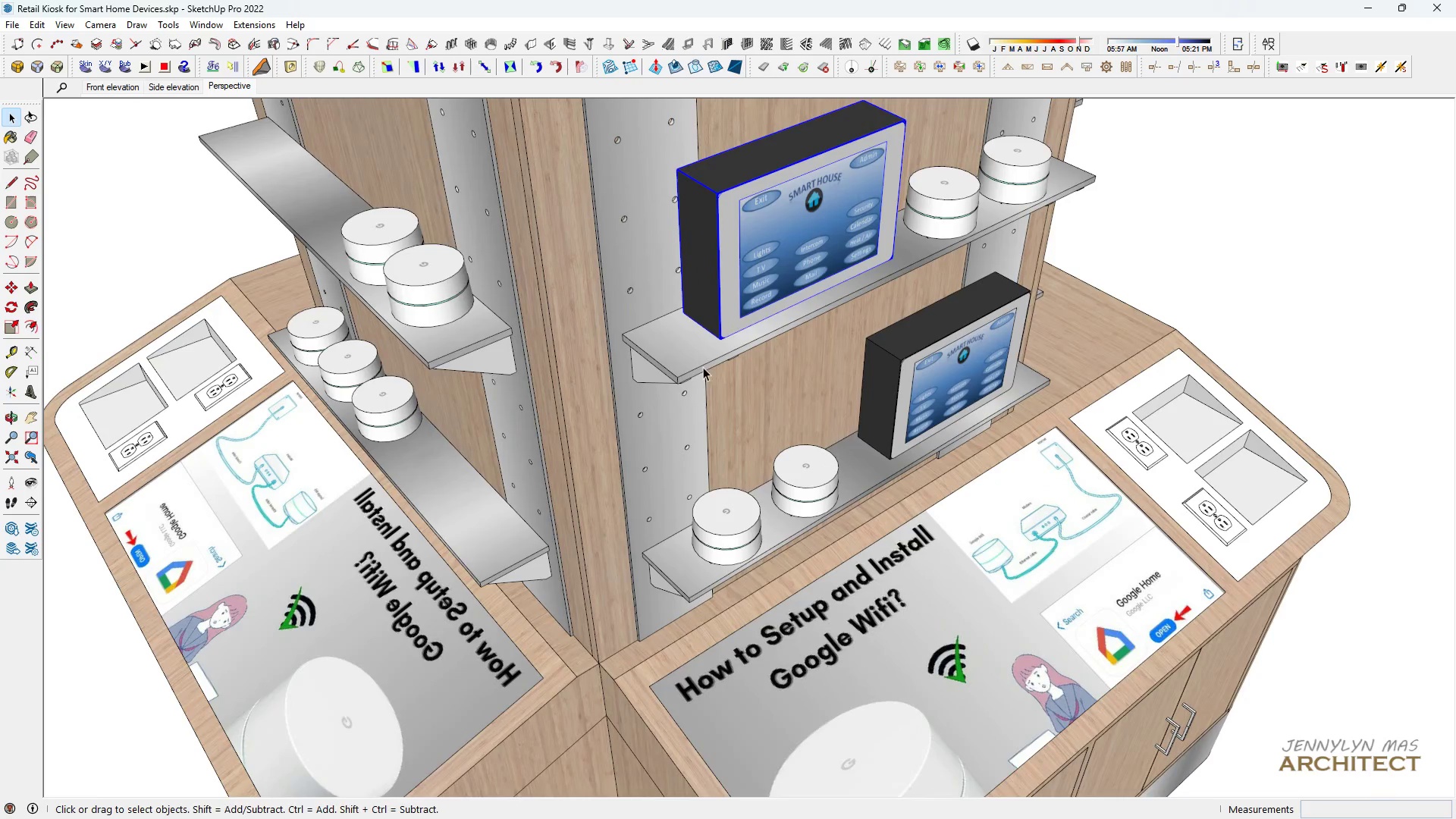 
key(M)
 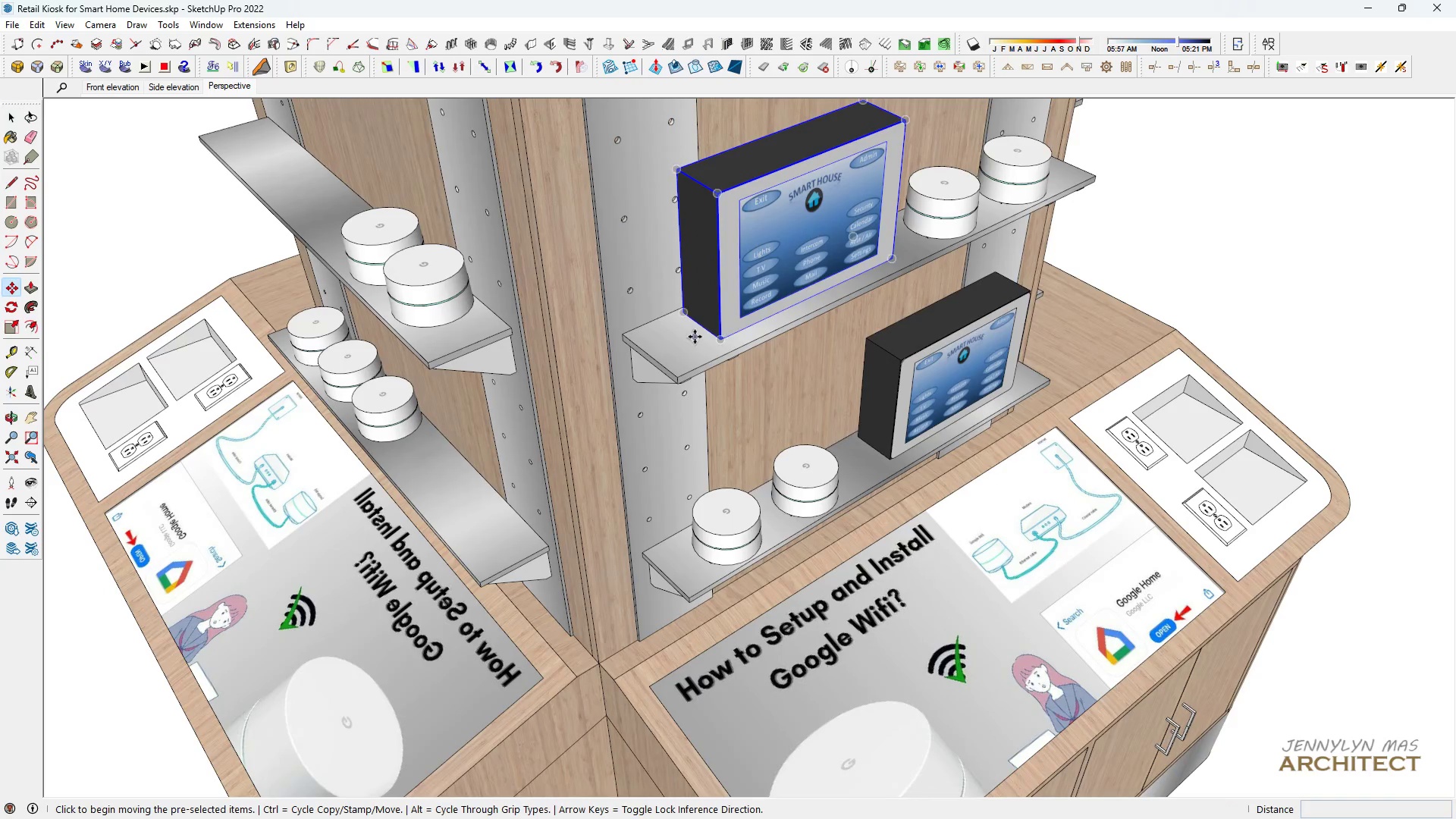 
key(Control+ControlLeft)
 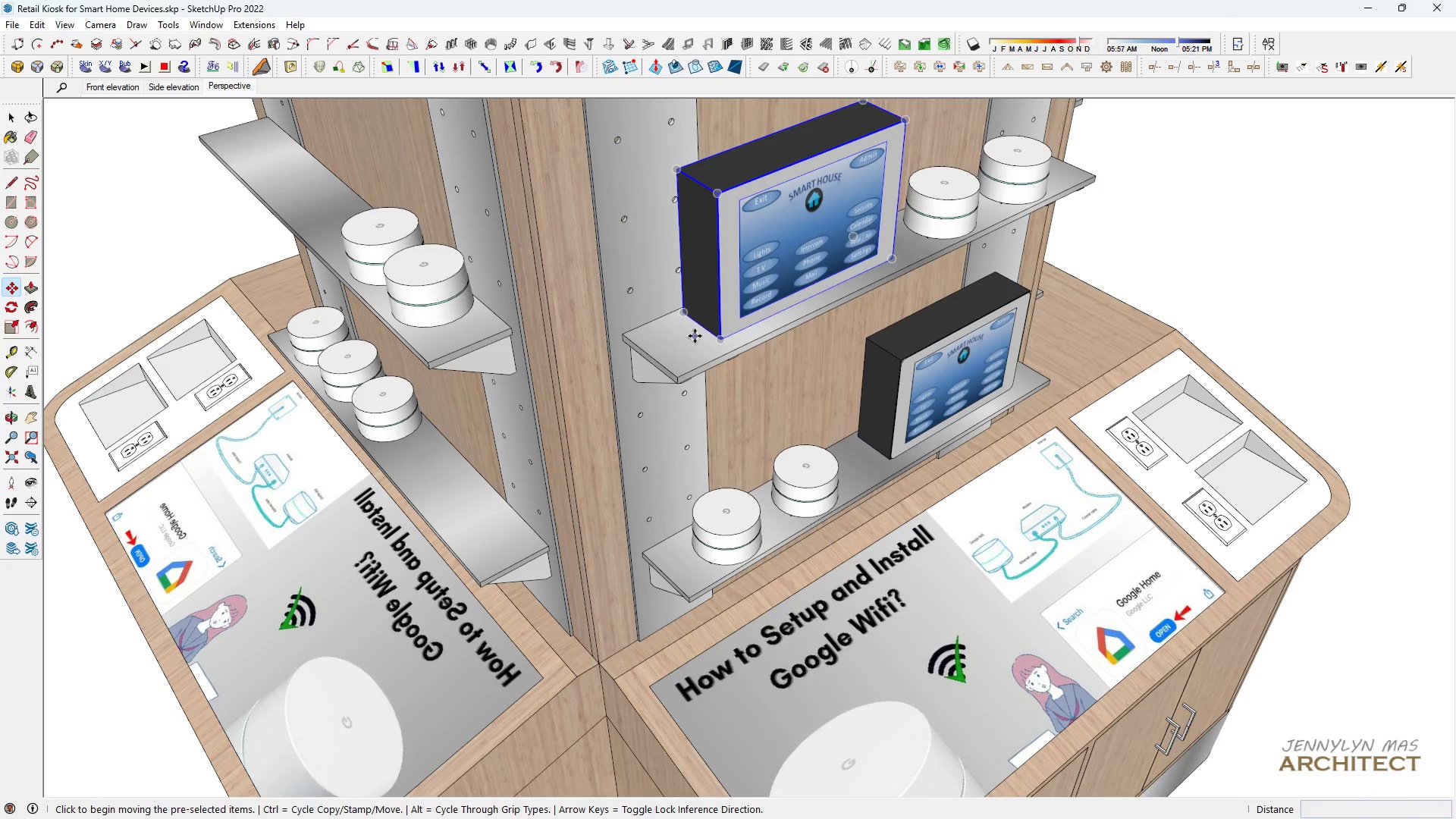 
left_click([695, 336])
 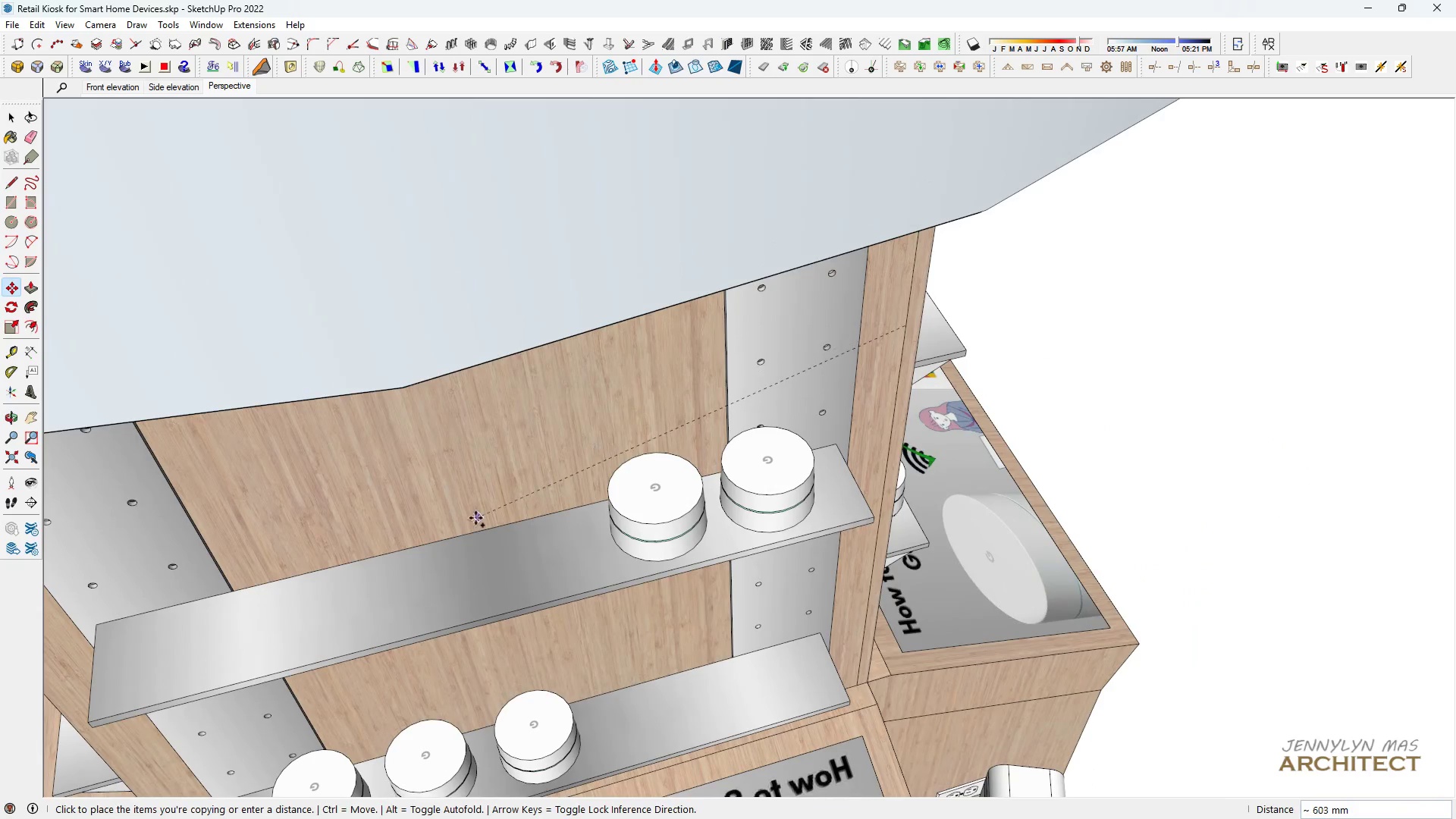 
scroll: coordinate [379, 611], scroll_direction: down, amount: 2.0
 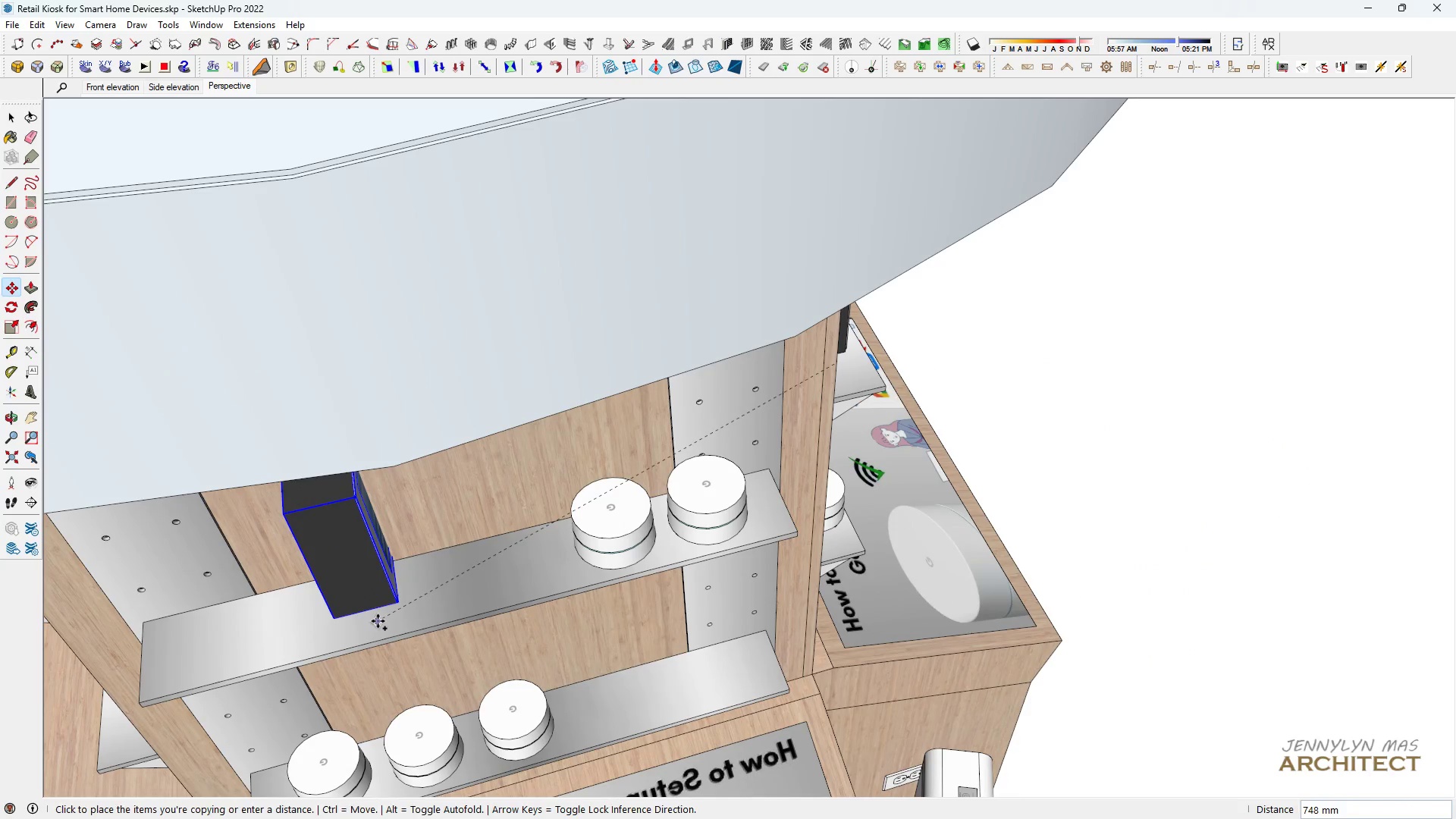 
left_click([378, 621])
 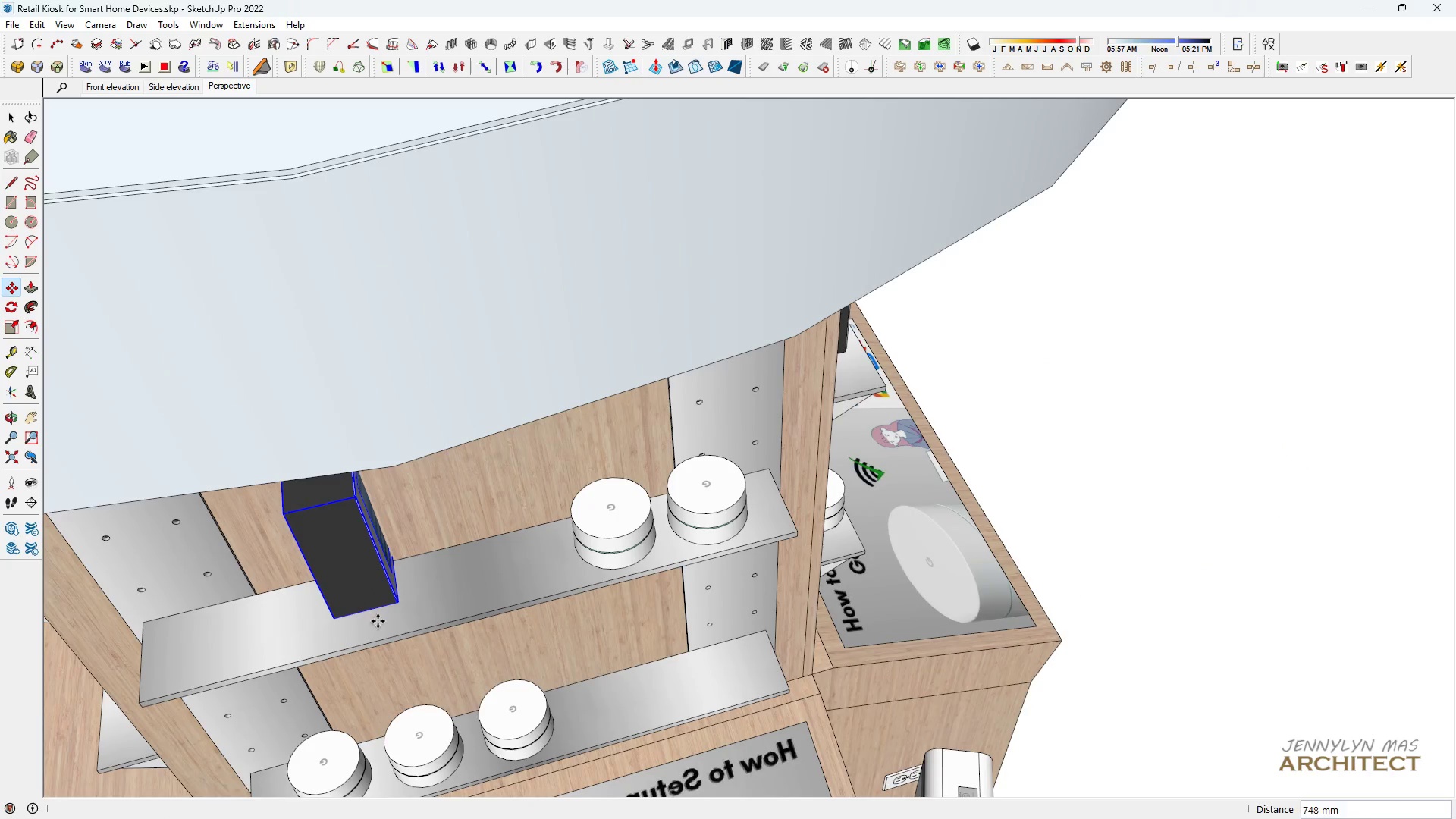 
type( q90)
 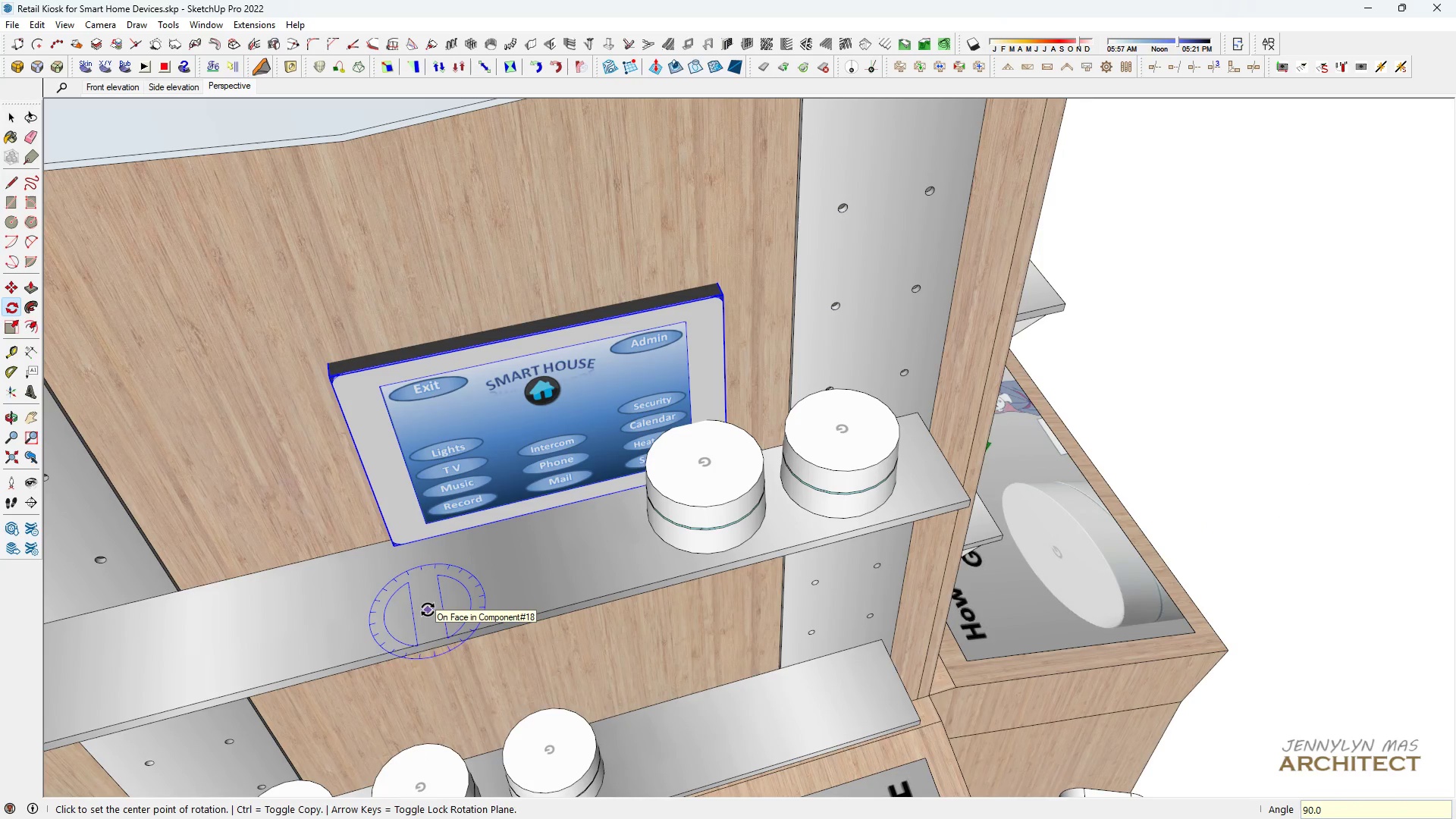 
scroll: coordinate [417, 600], scroll_direction: up, amount: 4.0
 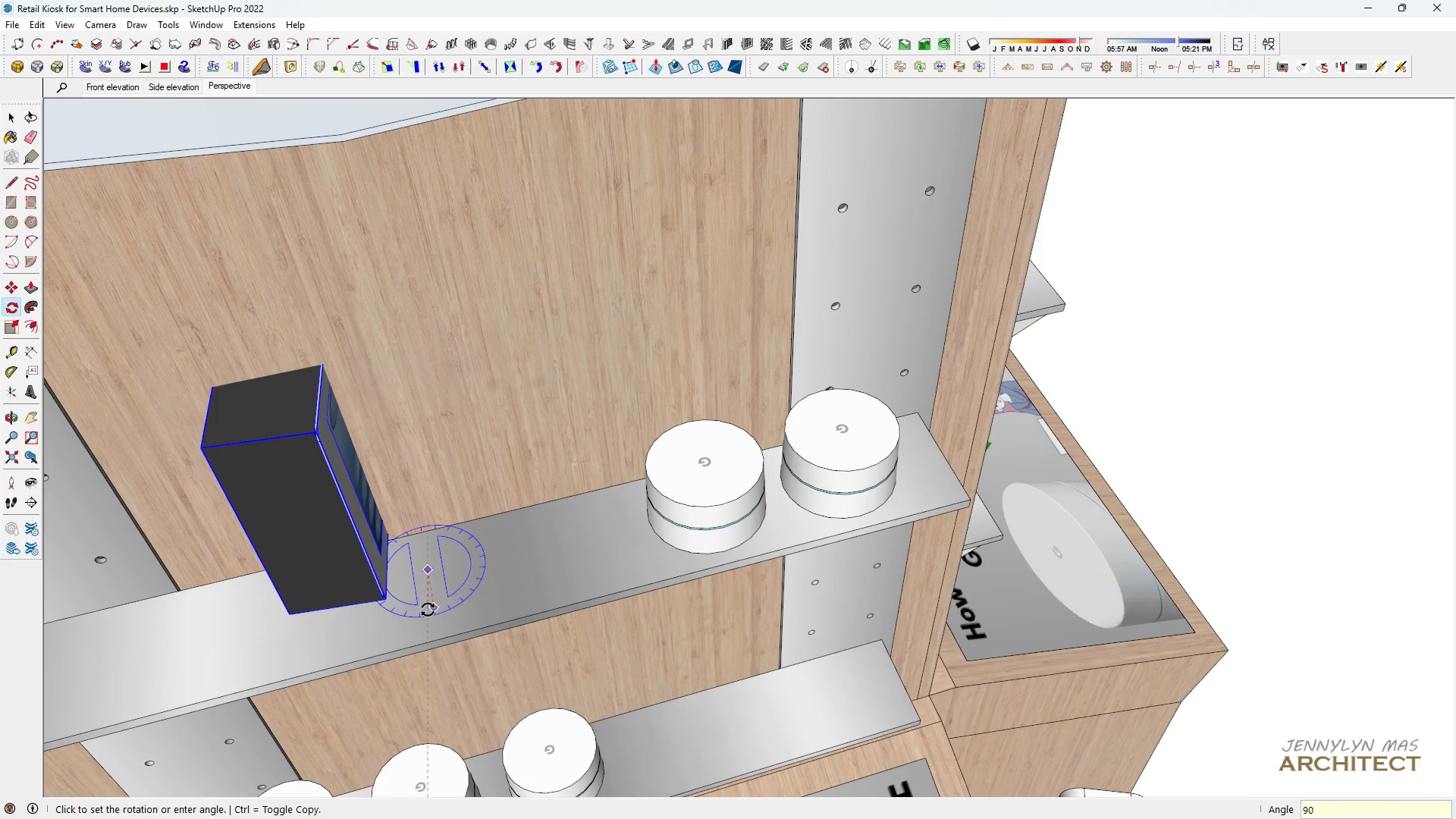 
key(Enter)
 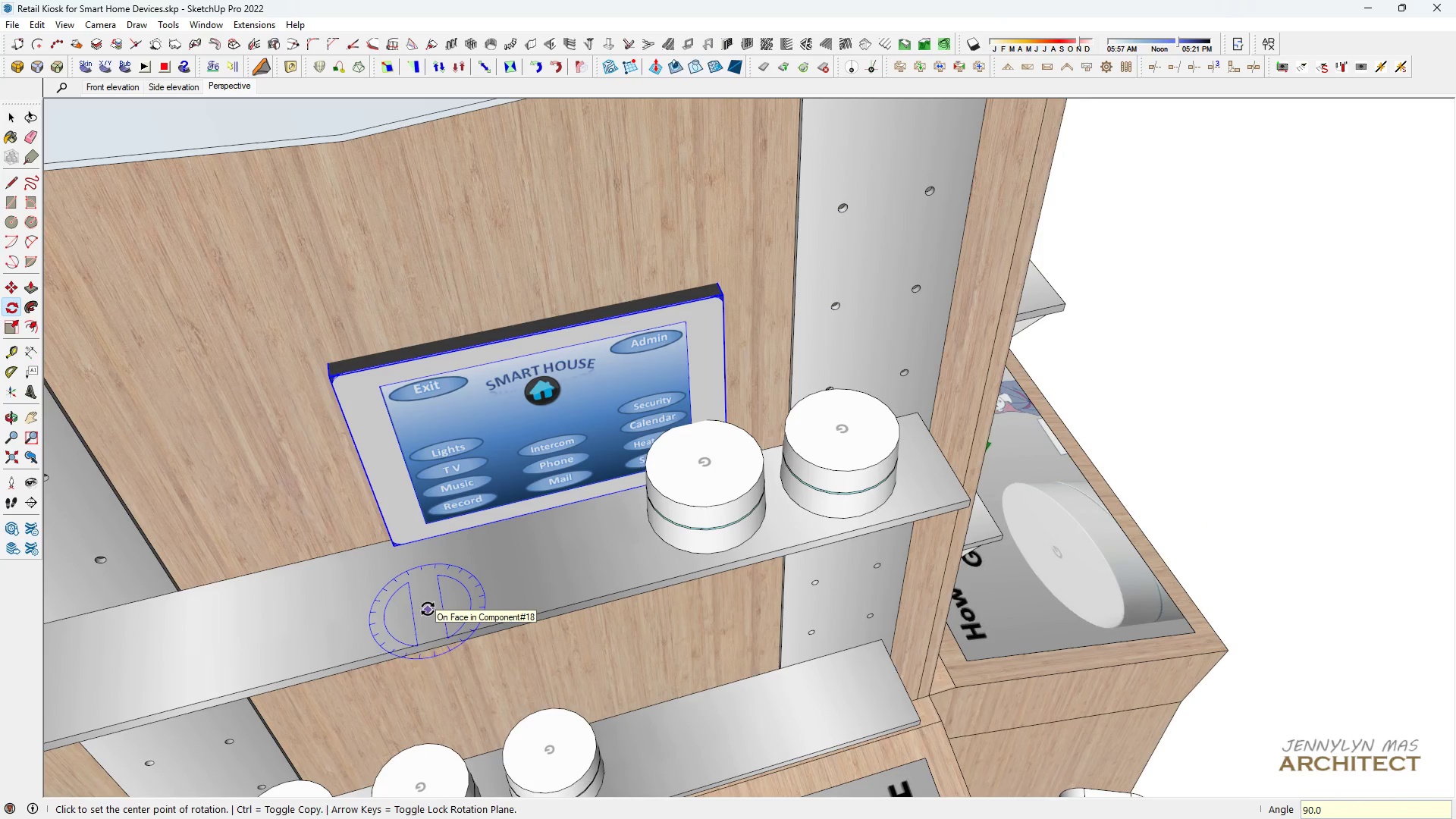 
key(Space)
 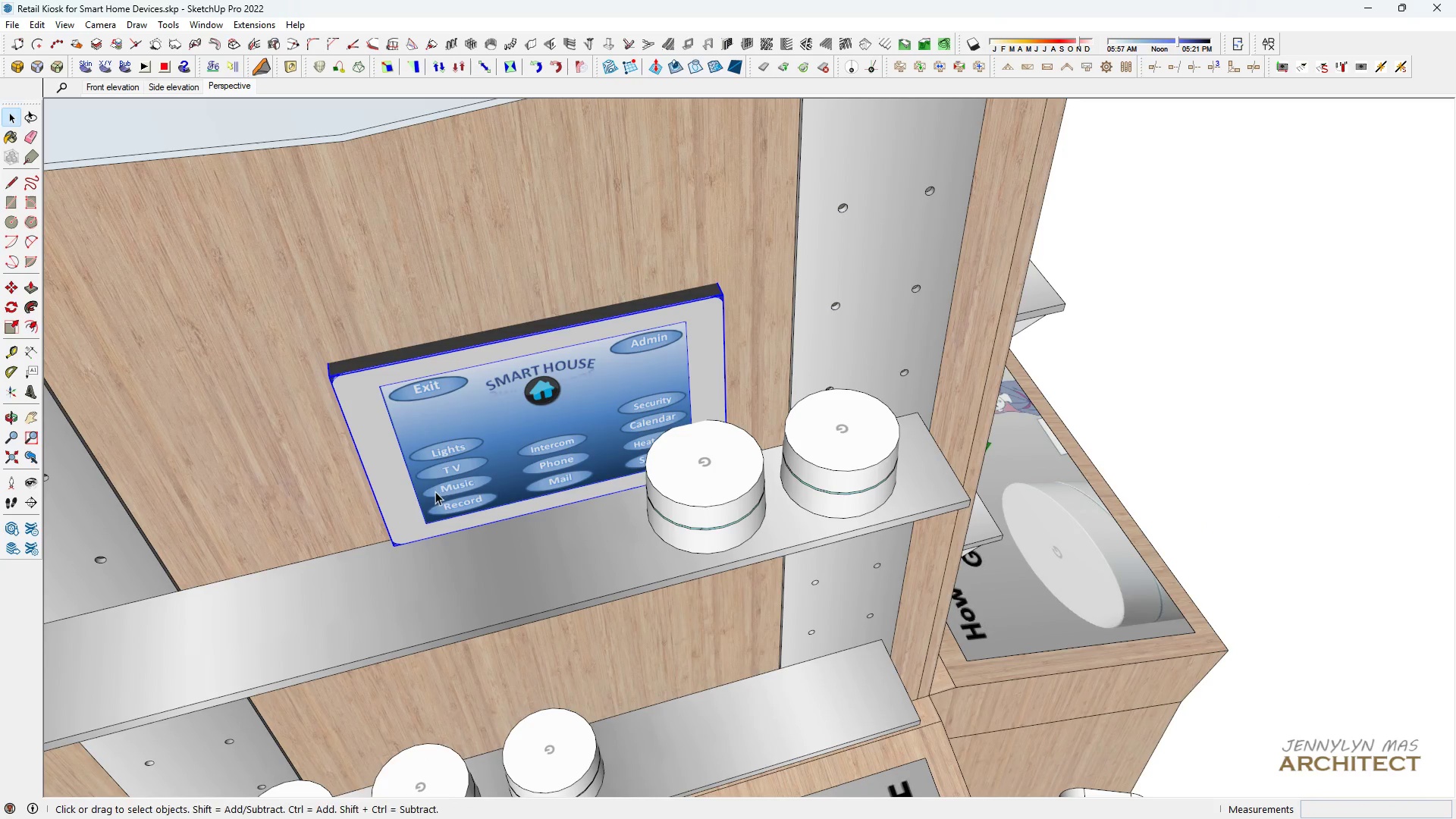 
key(H)
 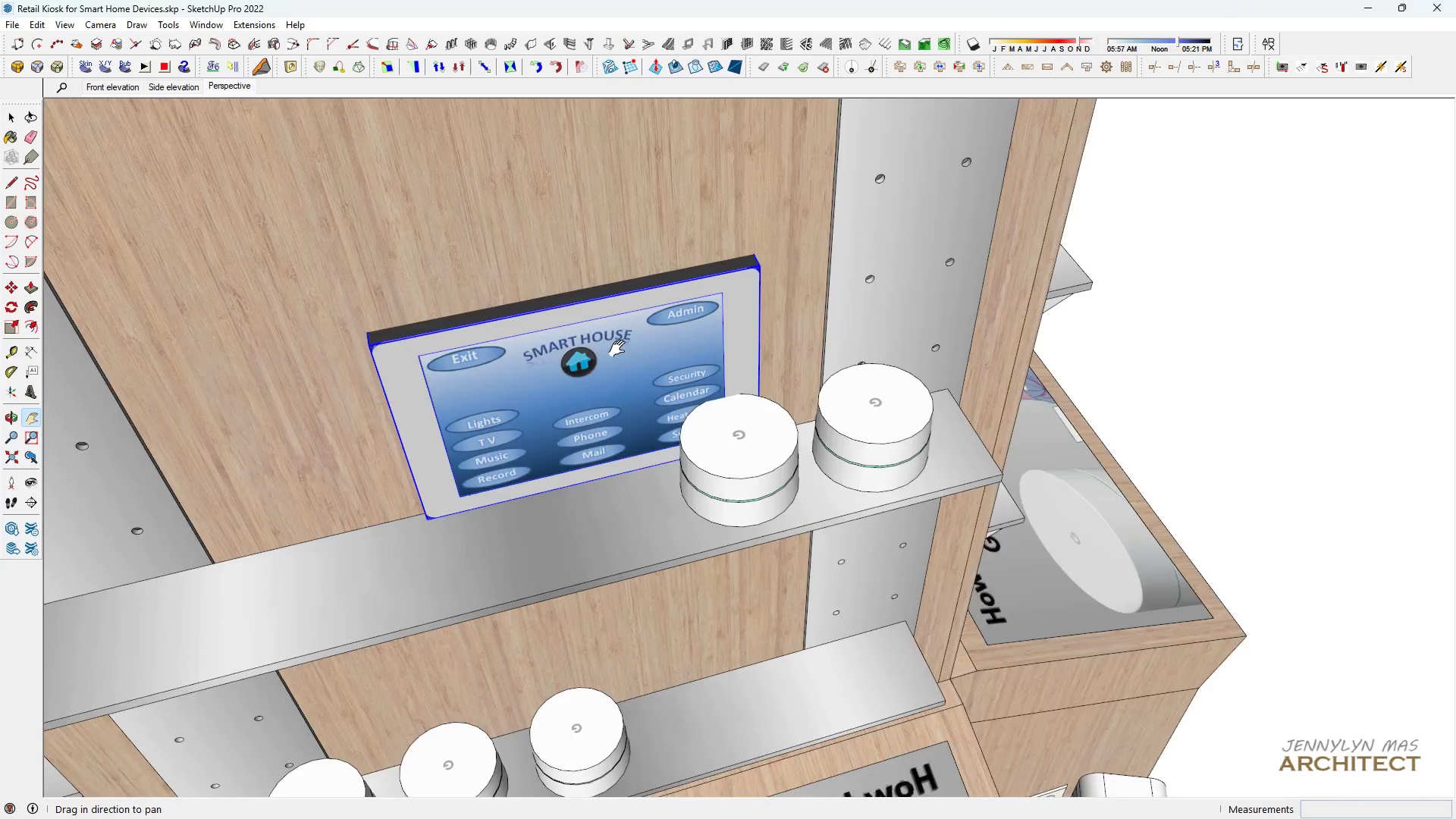 
left_click_drag(start_coordinate=[449, 457], to_coordinate=[683, 316])
 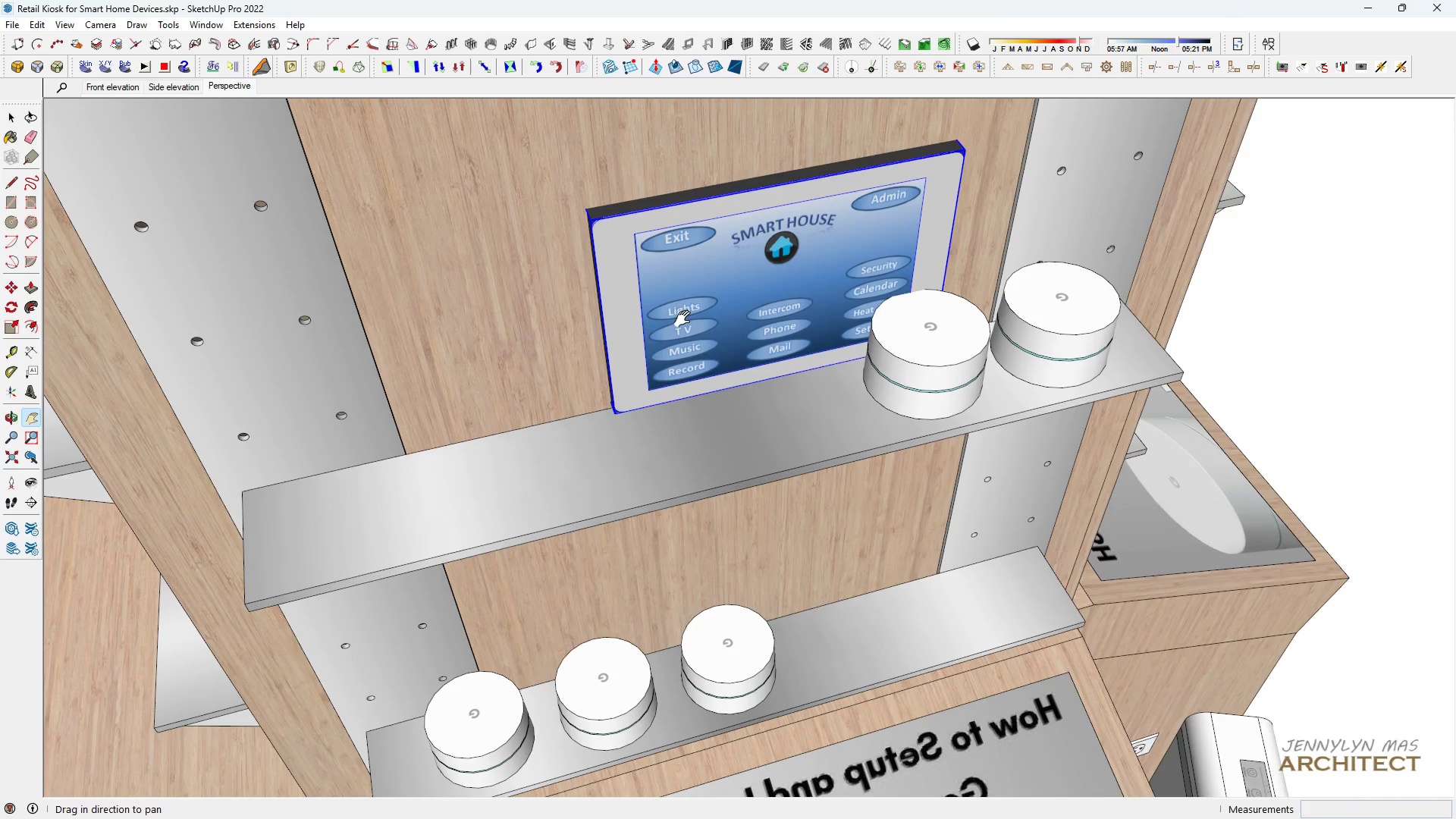 
key(Space)
 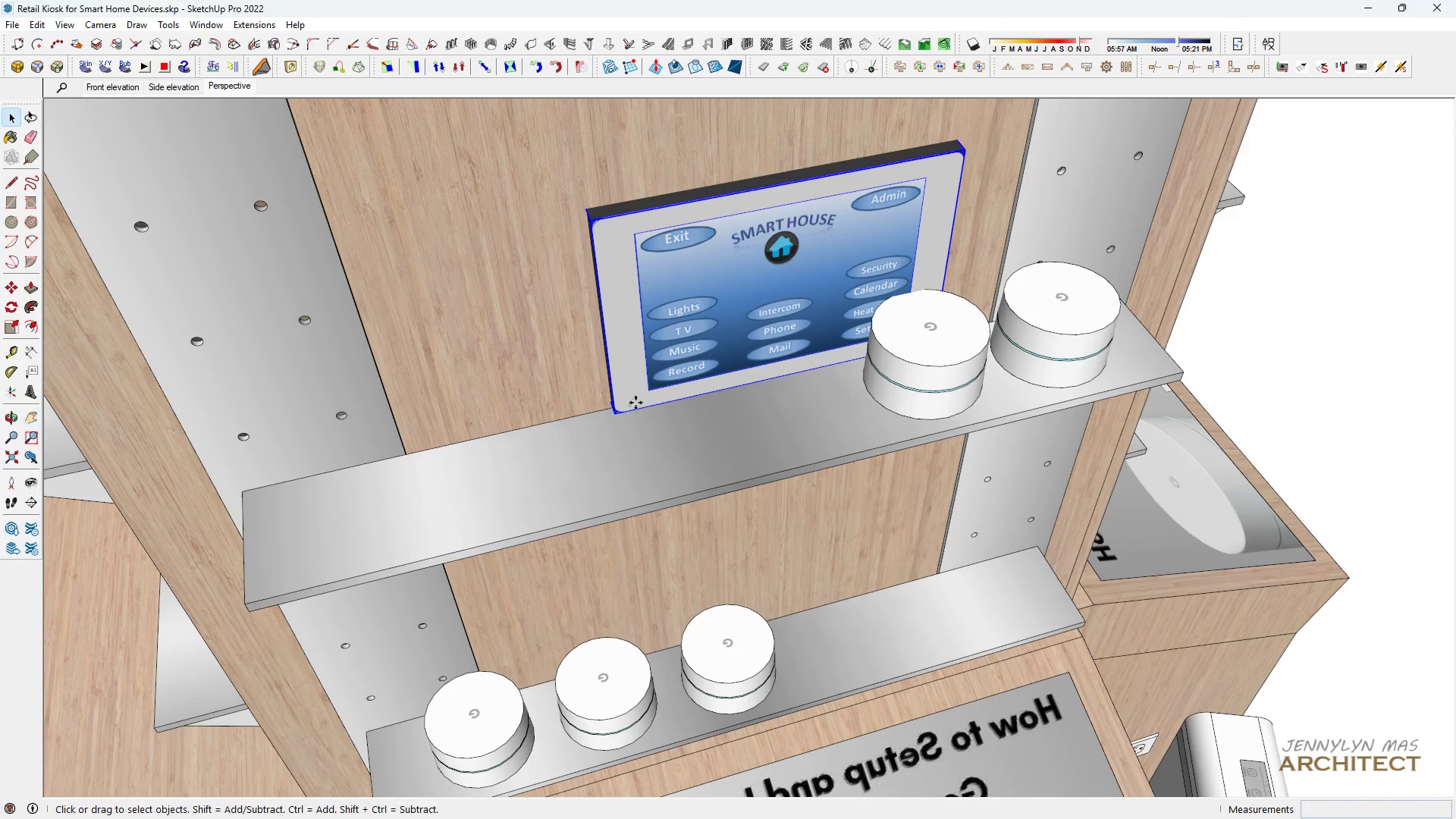 
key(M)
 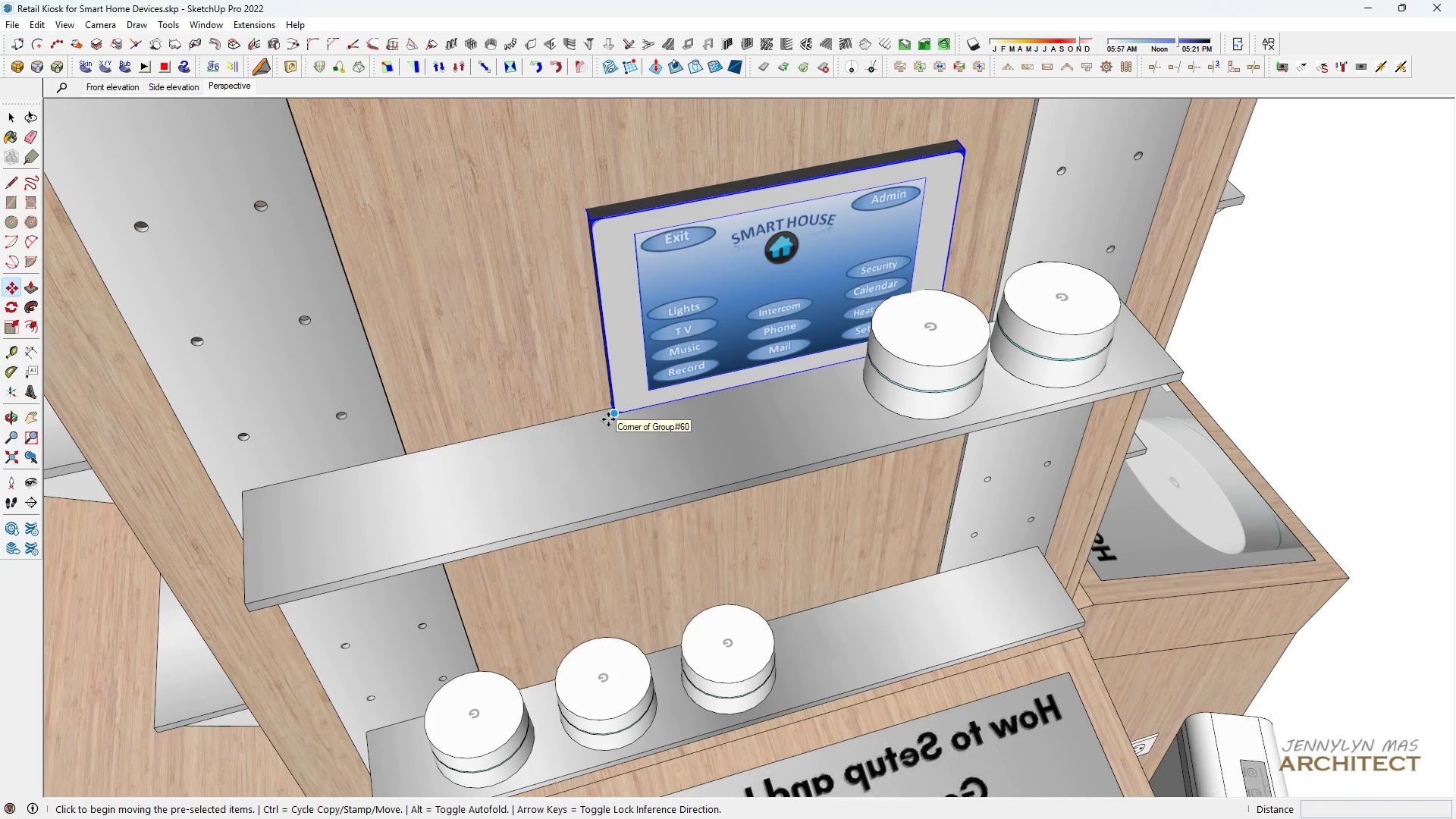 
left_click([609, 419])
 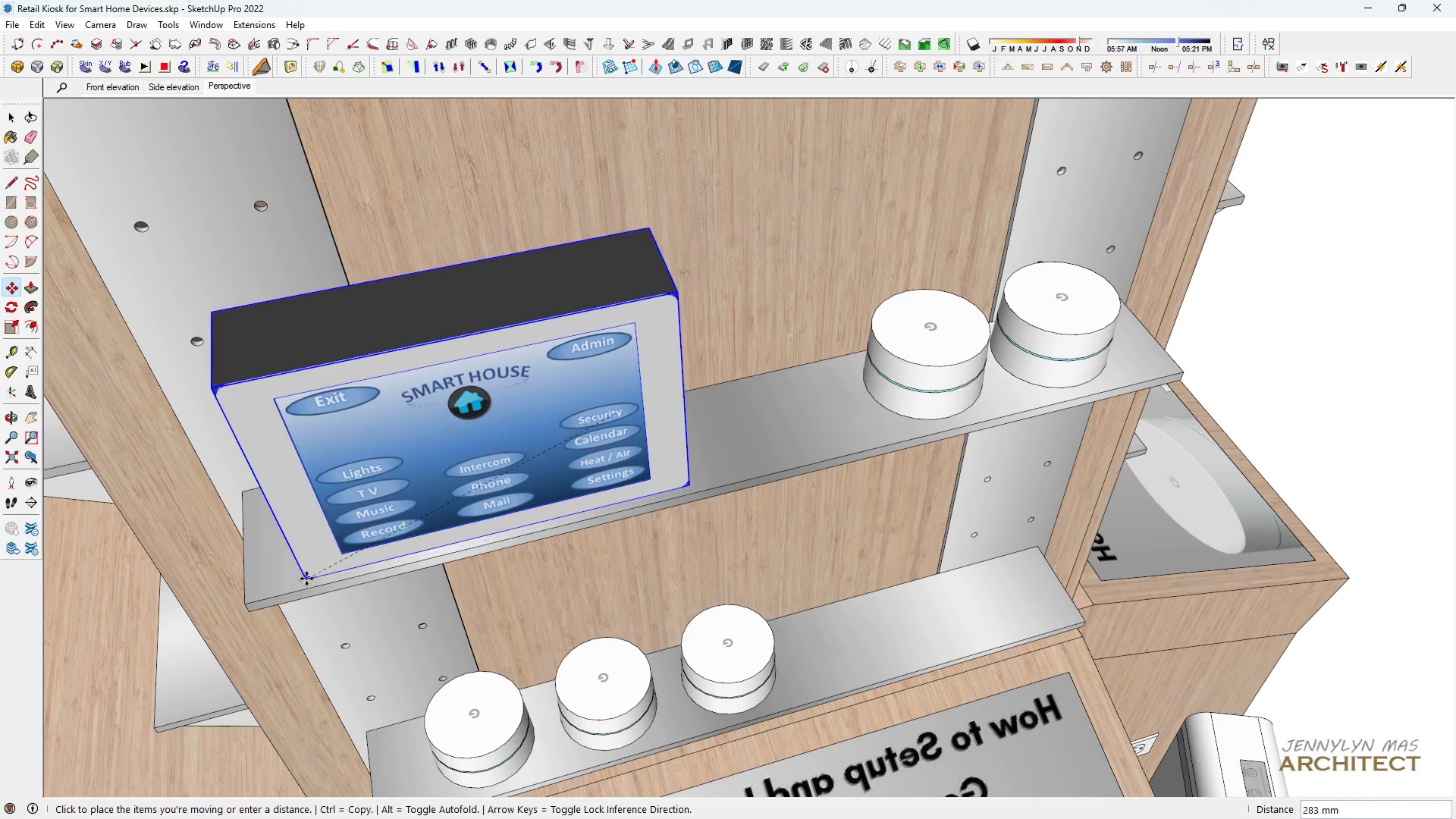 
type(hhhhhhh m)
 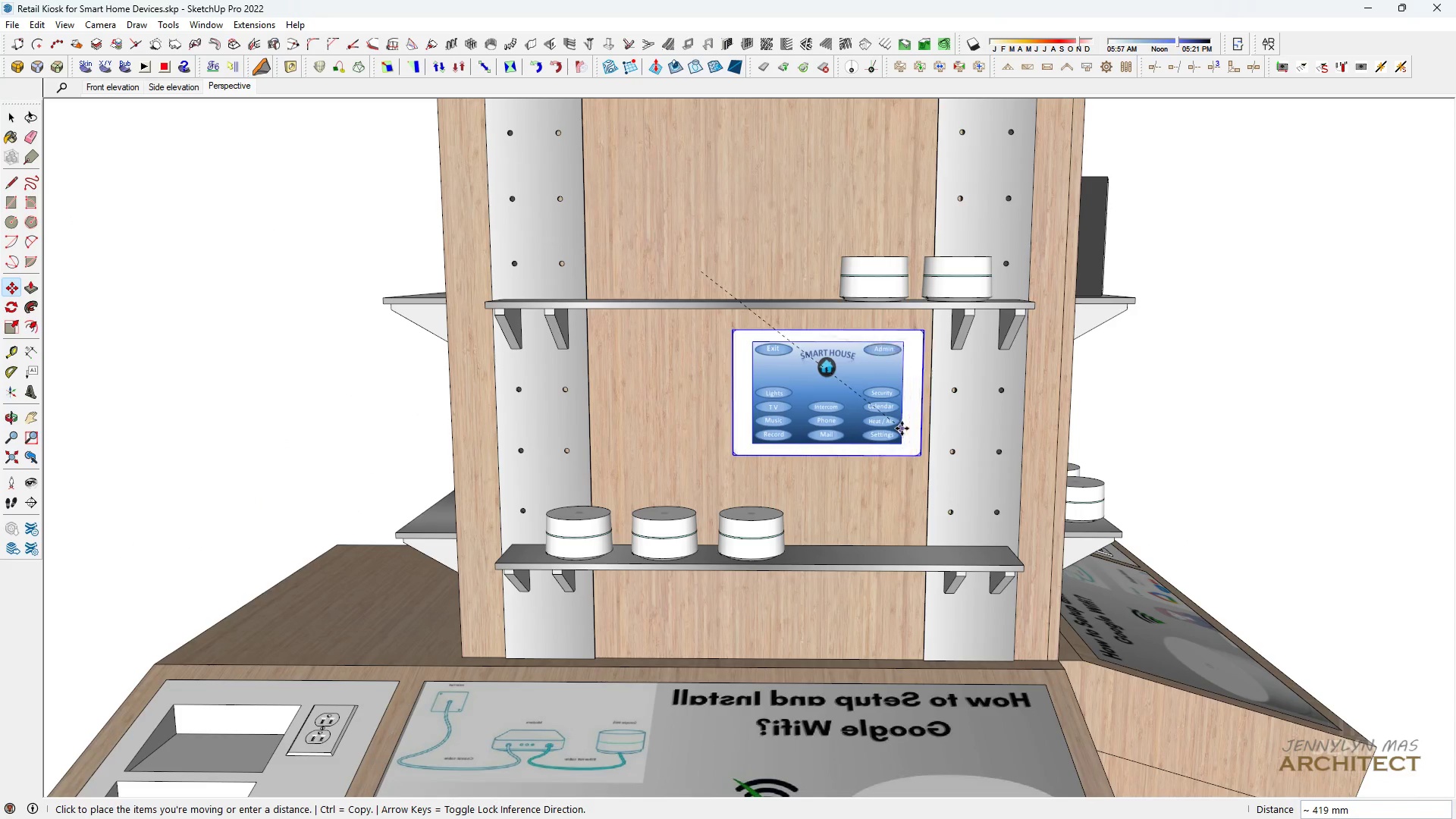 
scroll: coordinate [695, 321], scroll_direction: down, amount: 15.0
 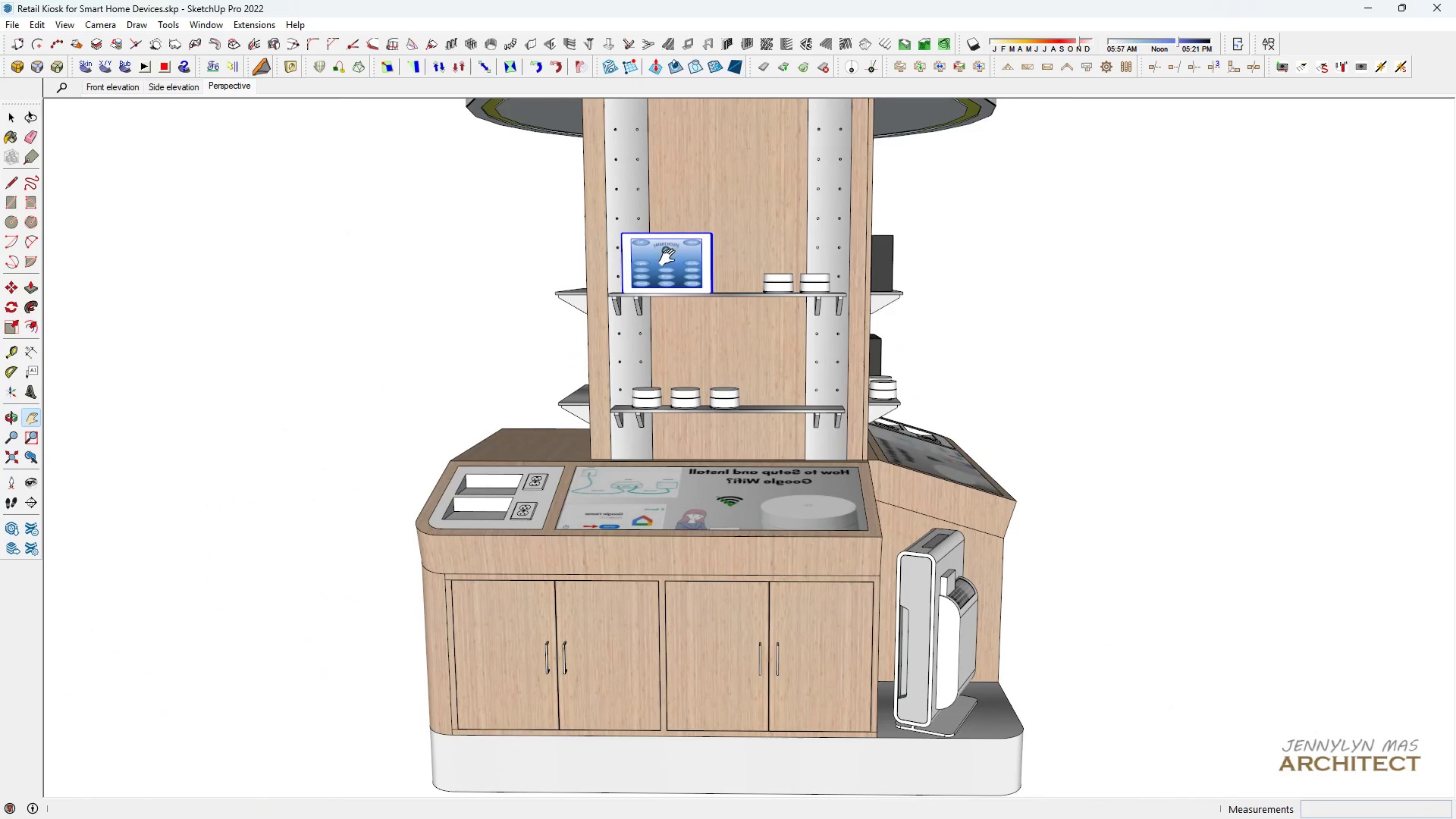 
scroll: coordinate [707, 277], scroll_direction: up, amount: 8.0
 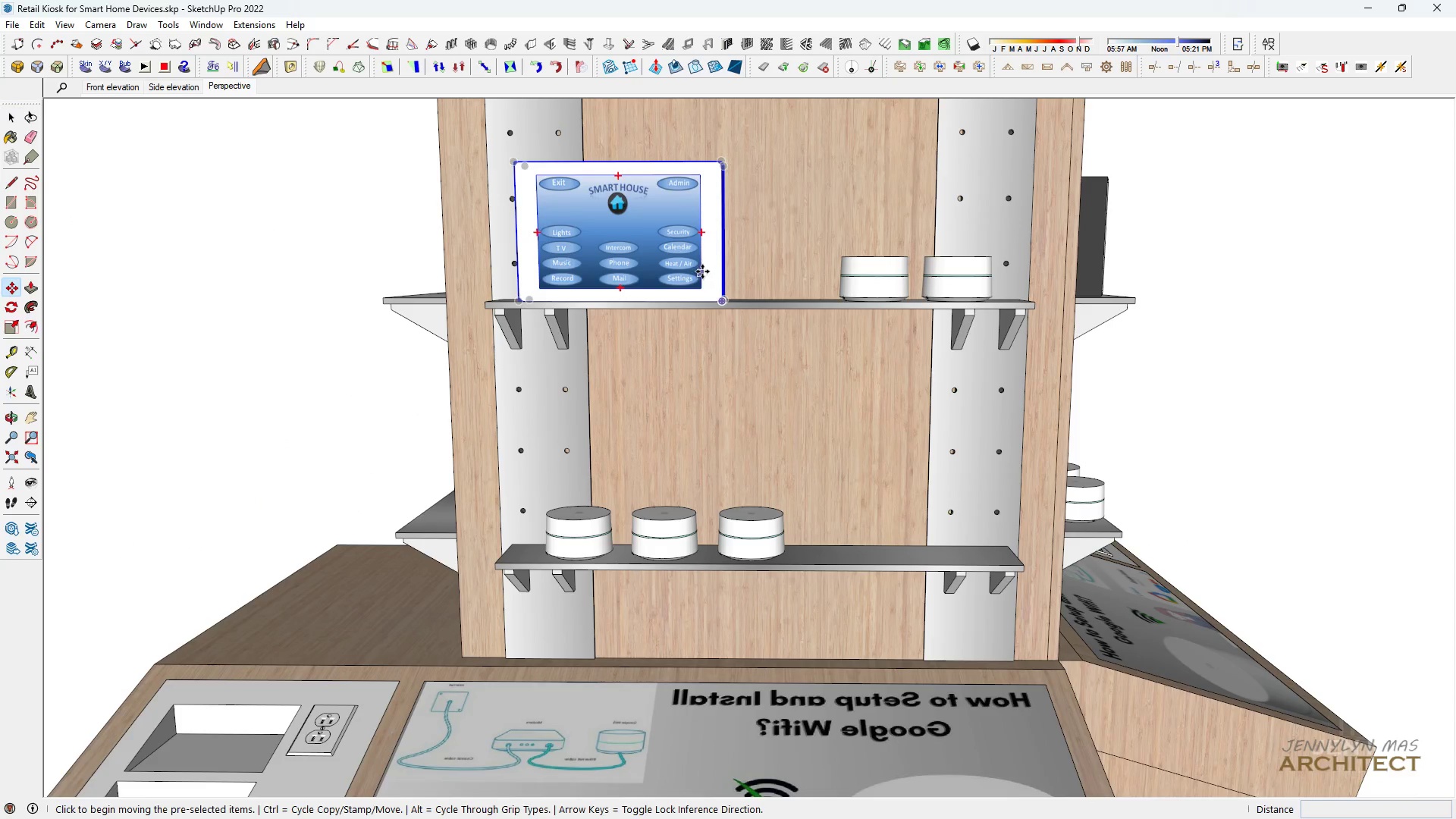 
left_click([702, 271])
 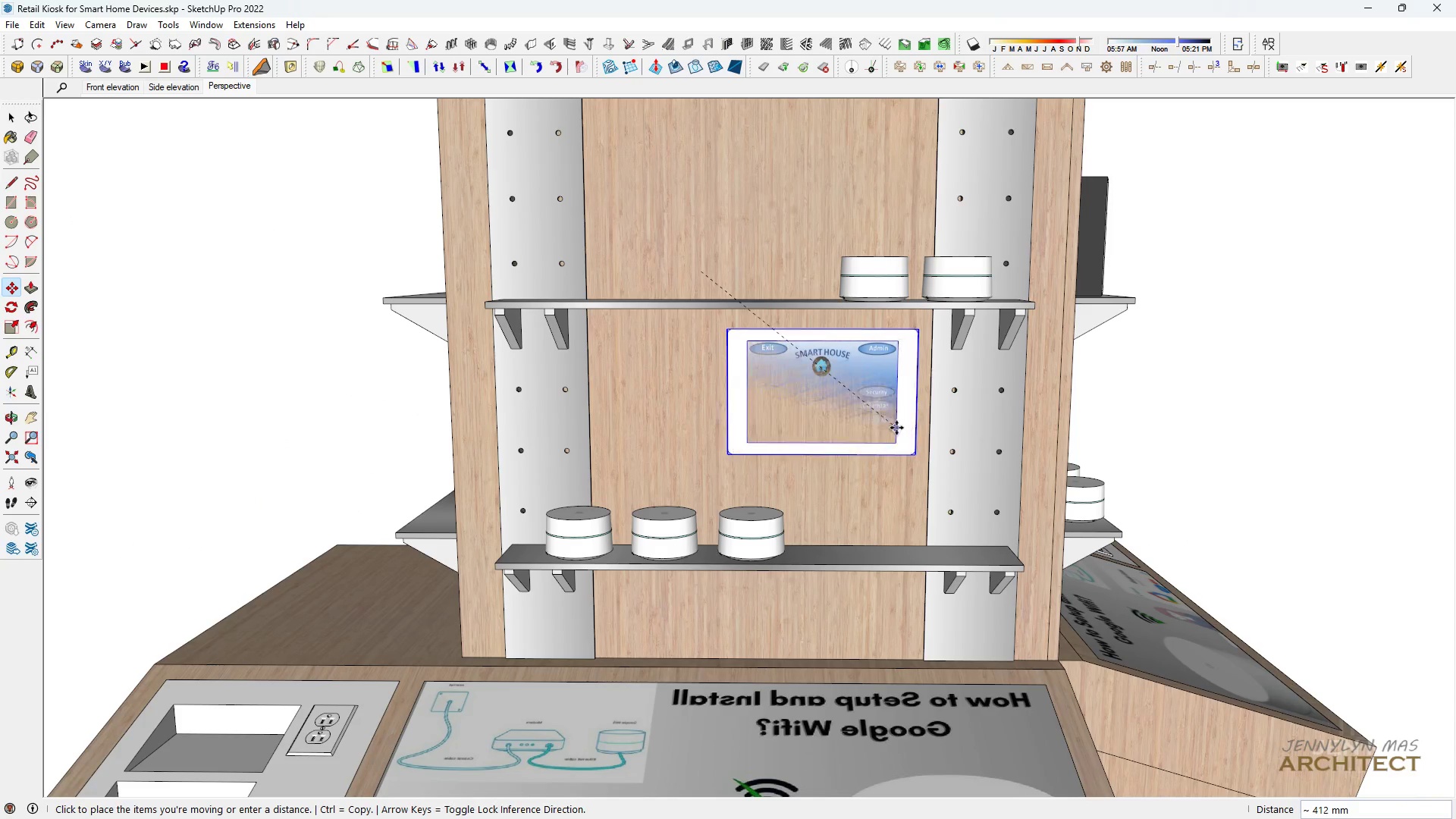 
left_click([894, 426])
 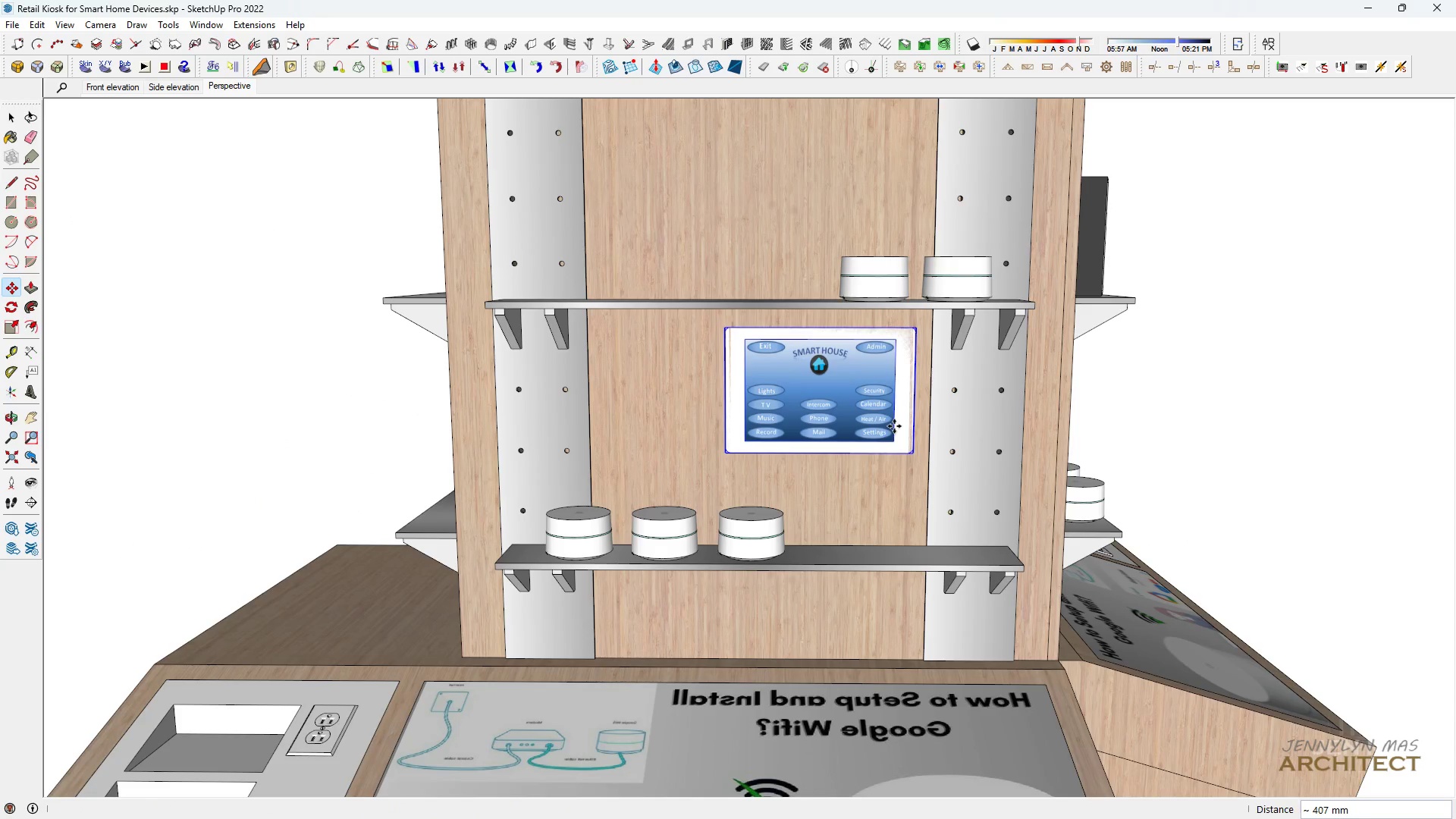 
type(hm)
 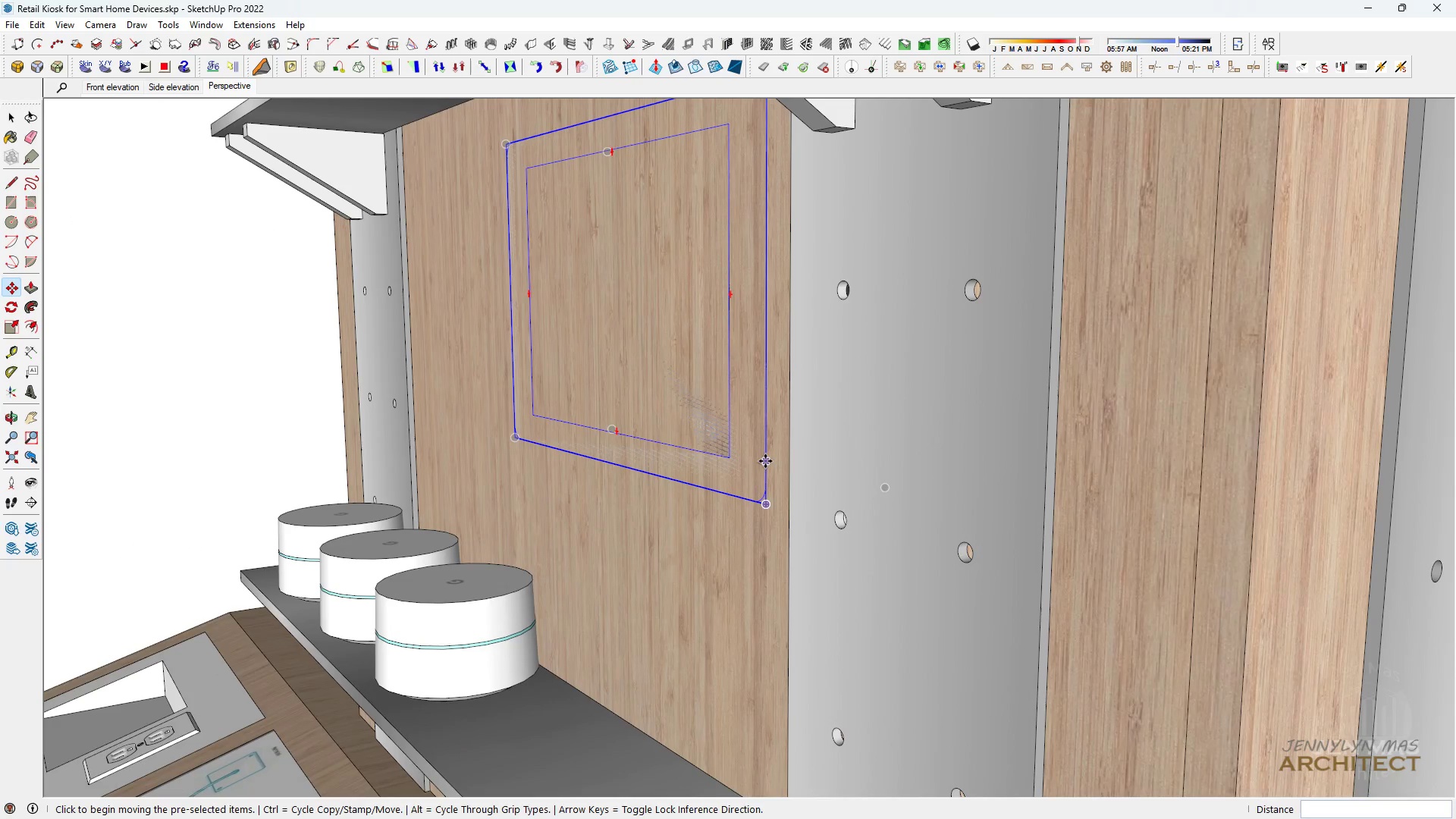 
scroll: coordinate [730, 447], scroll_direction: up, amount: 10.0
 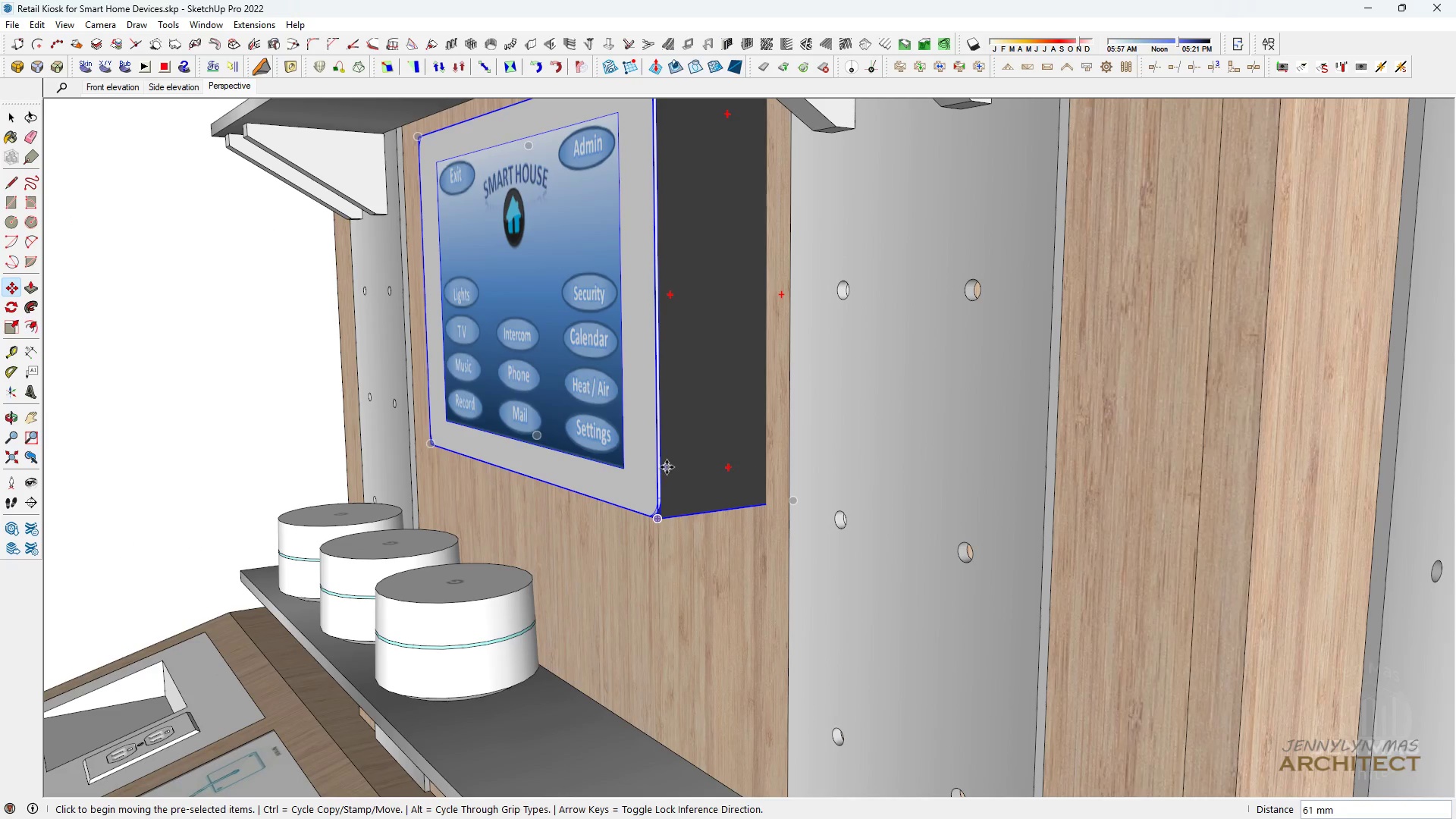 
left_click([659, 464])
 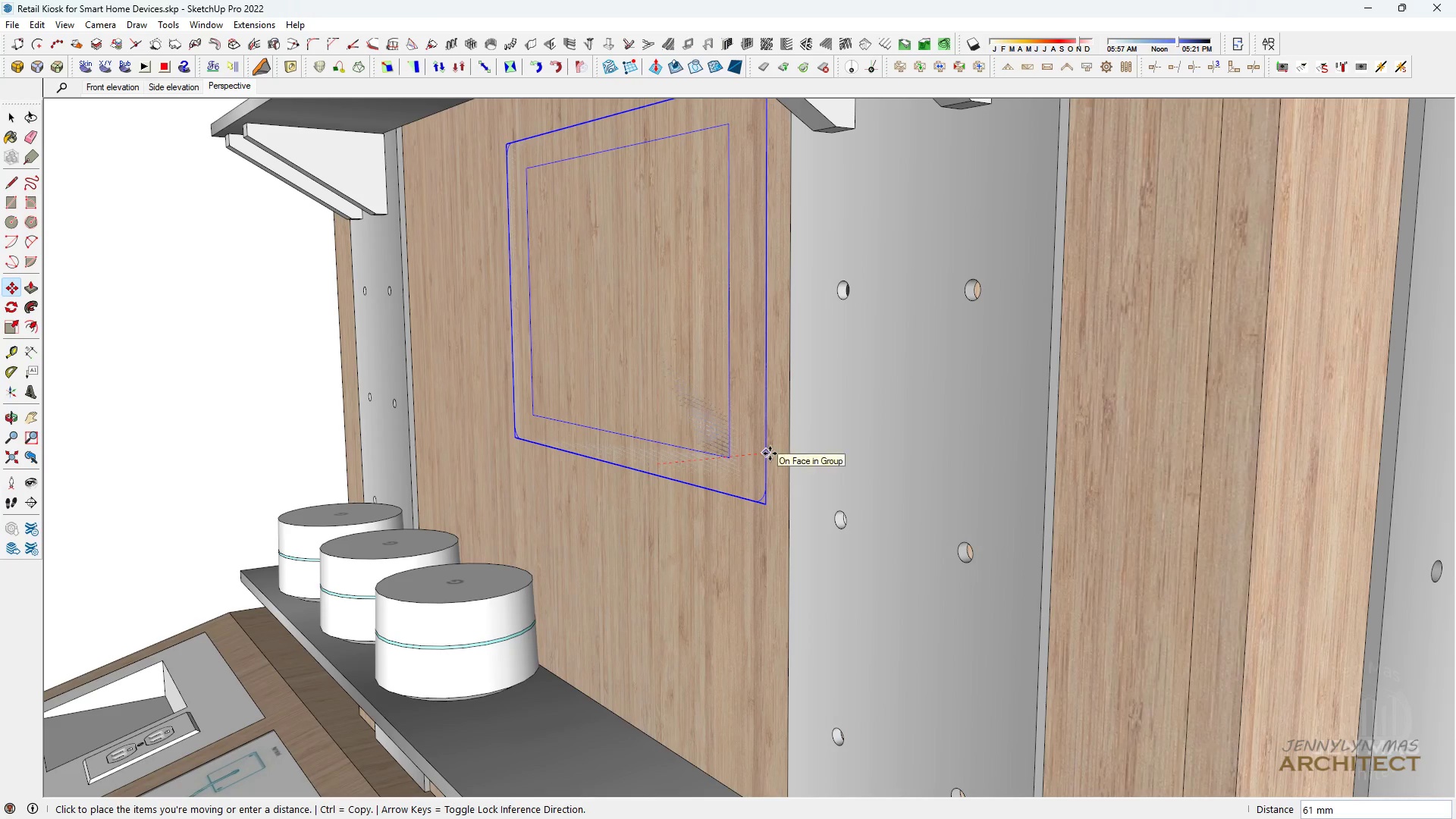 
left_click([770, 453])
 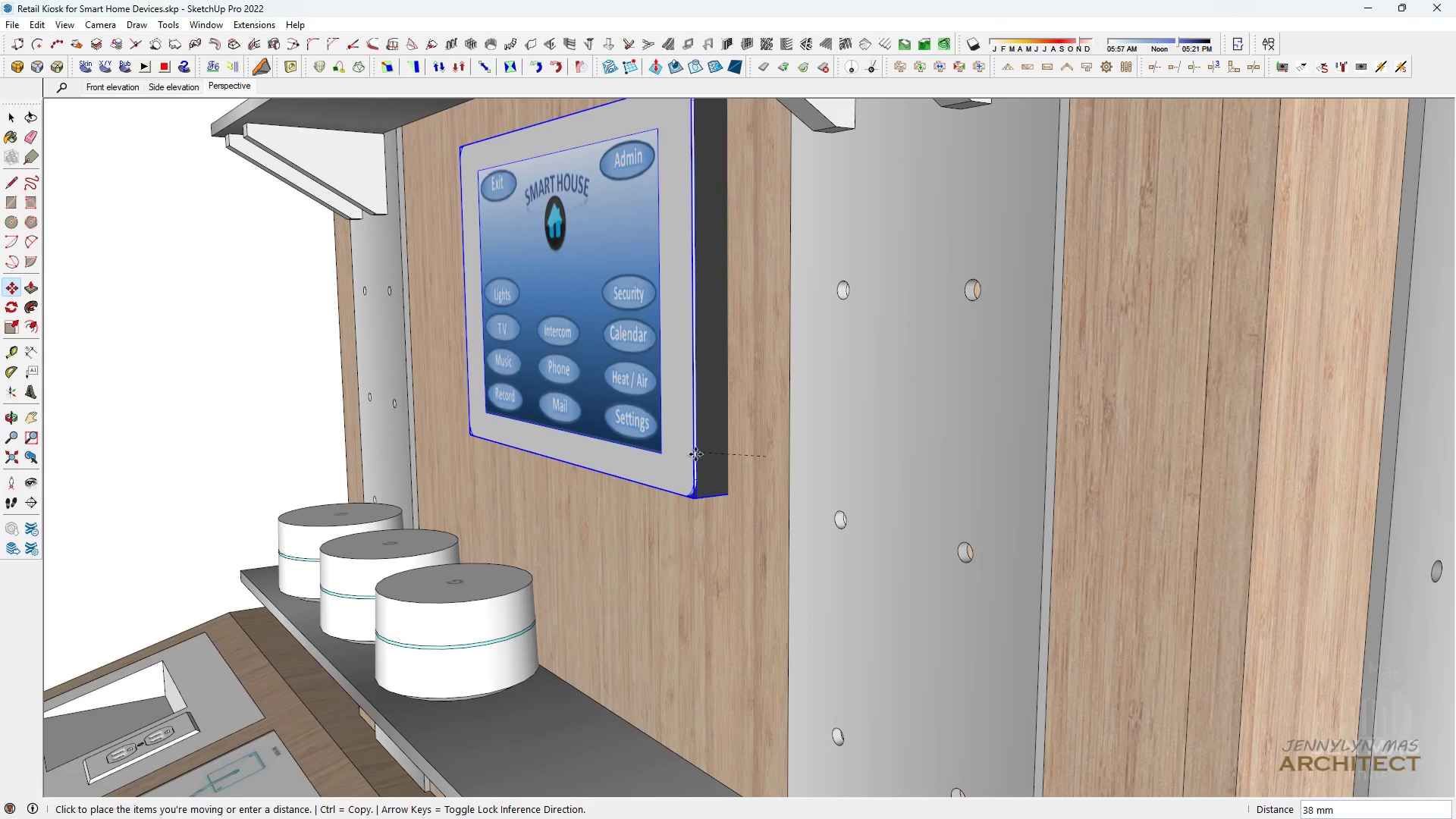 
left_click([695, 463])
 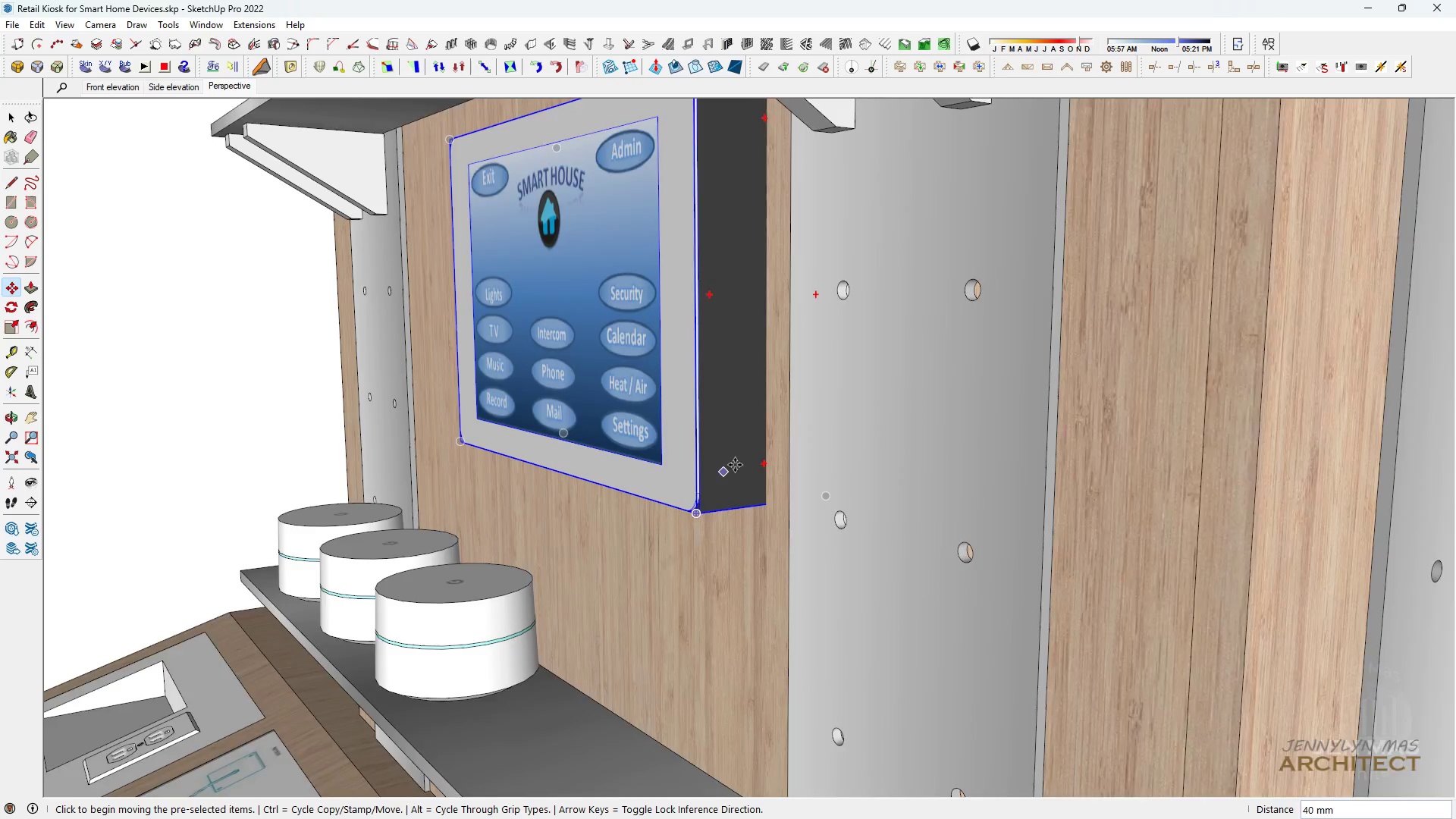 
scroll: coordinate [667, 507], scroll_direction: up, amount: 10.0
 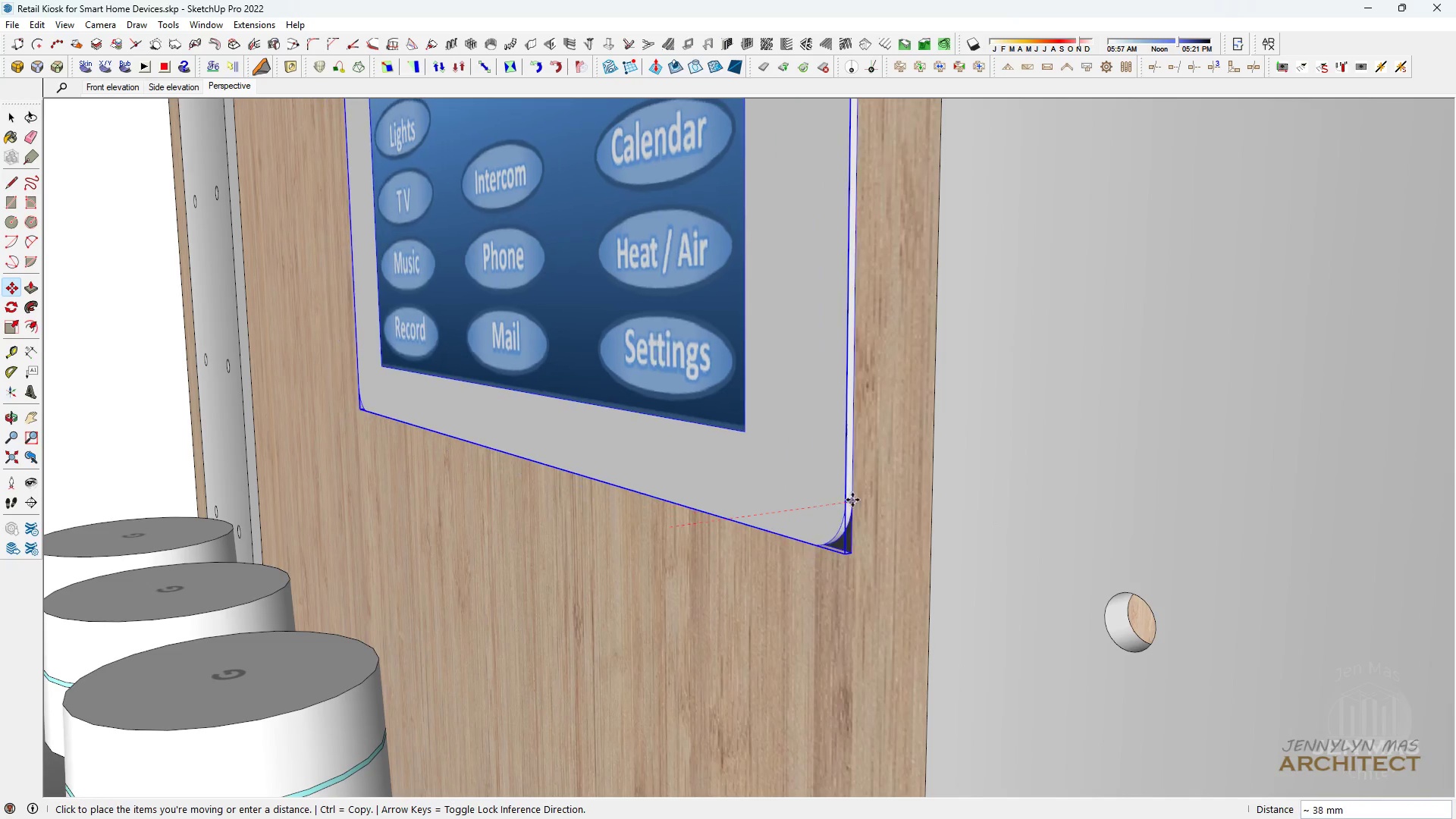 
left_click([857, 500])
 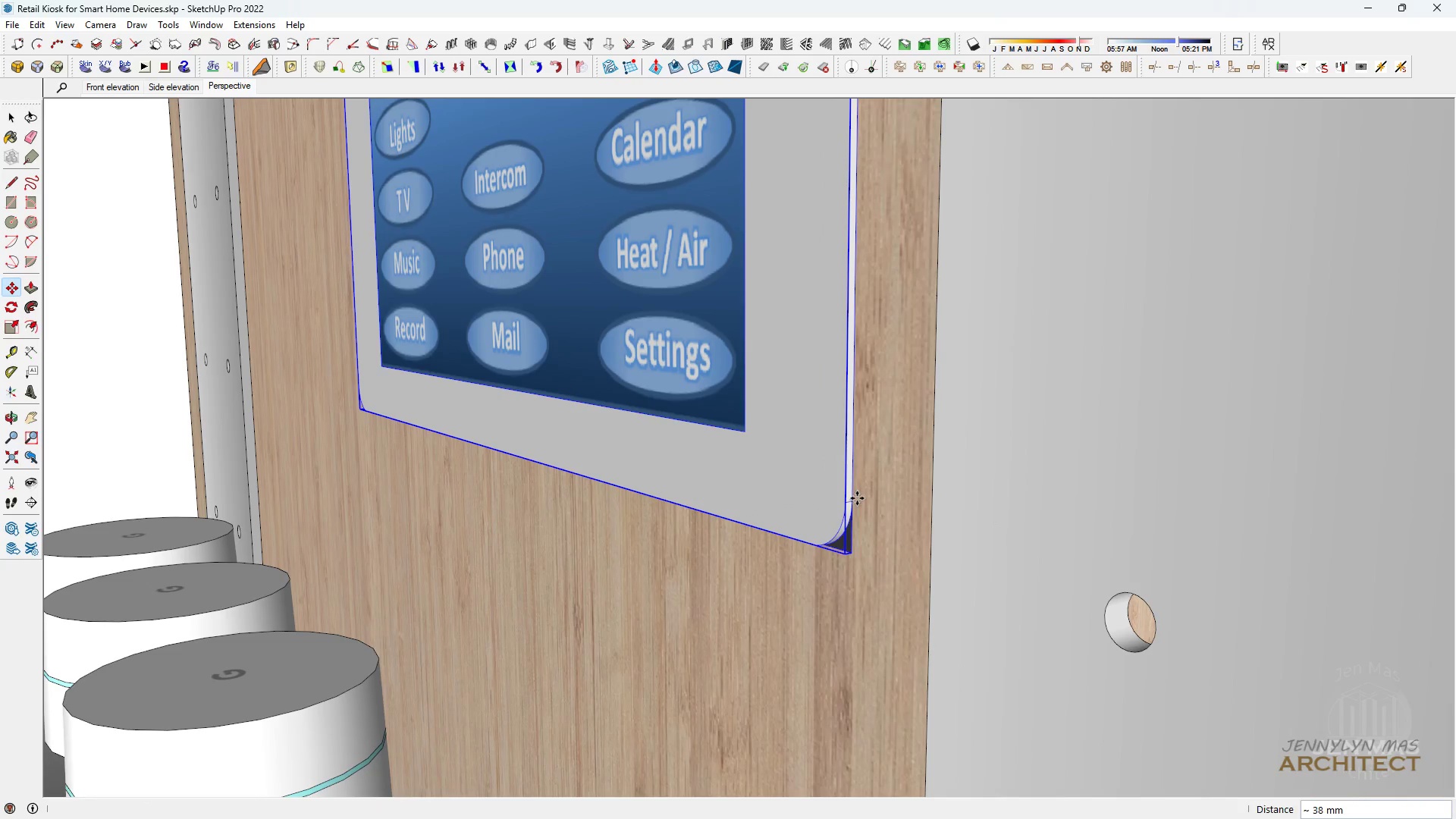 
type(hhhhhhh hh m)
 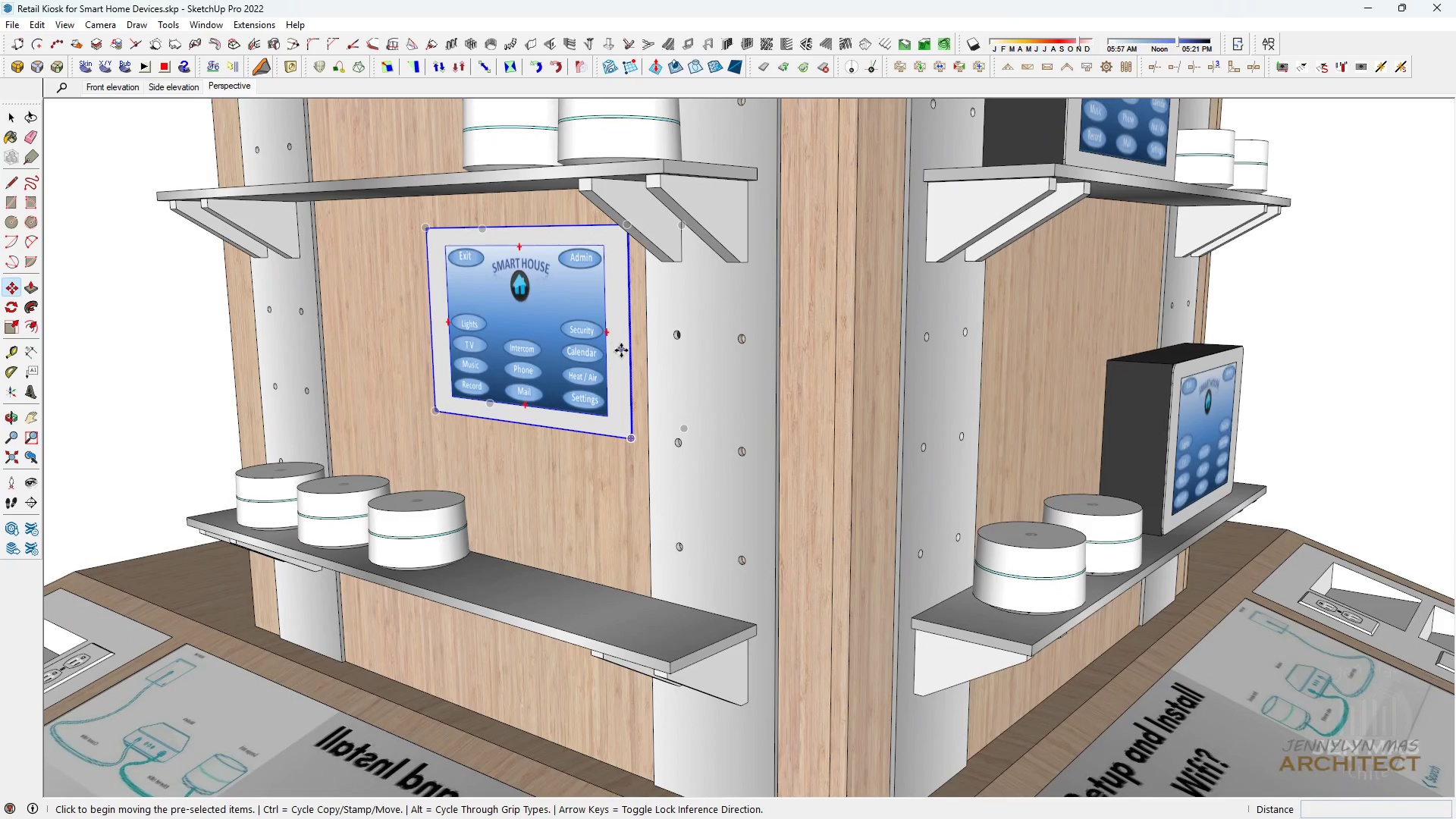 
scroll: coordinate [696, 434], scroll_direction: down, amount: 24.0
 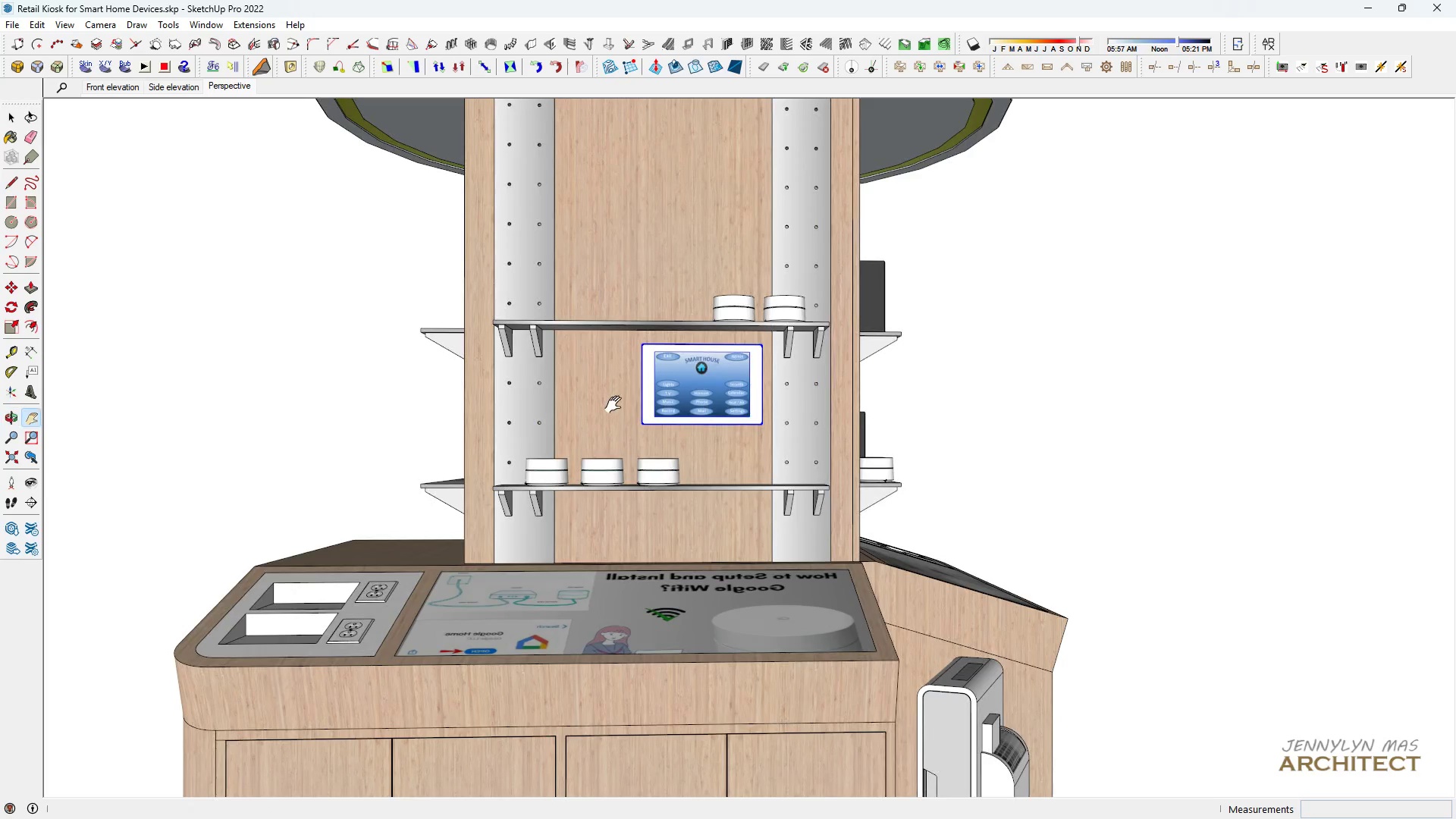 
left_click_drag(start_coordinate=[701, 450], to_coordinate=[664, 422])
 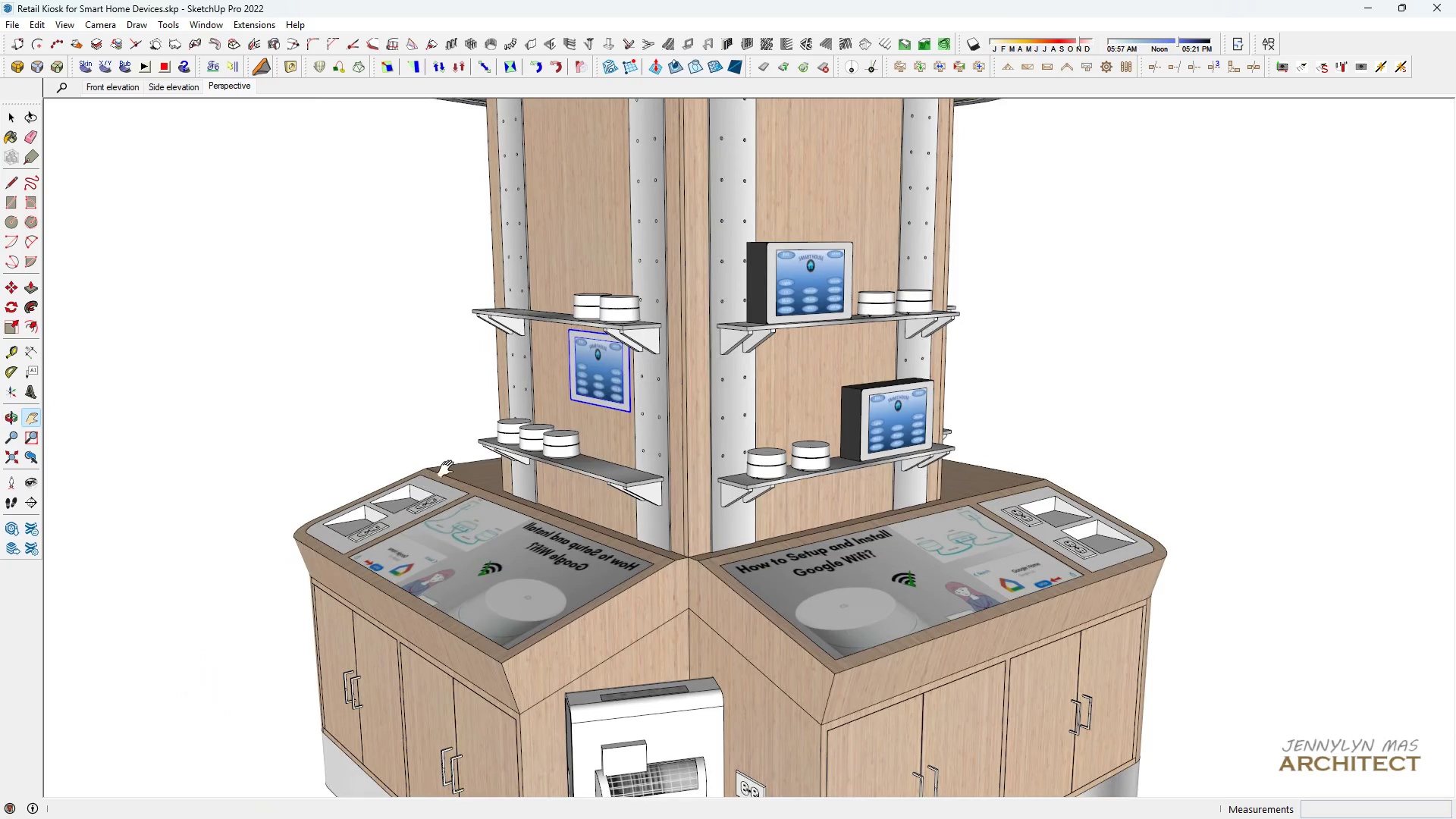 
scroll: coordinate [647, 410], scroll_direction: up, amount: 10.0
 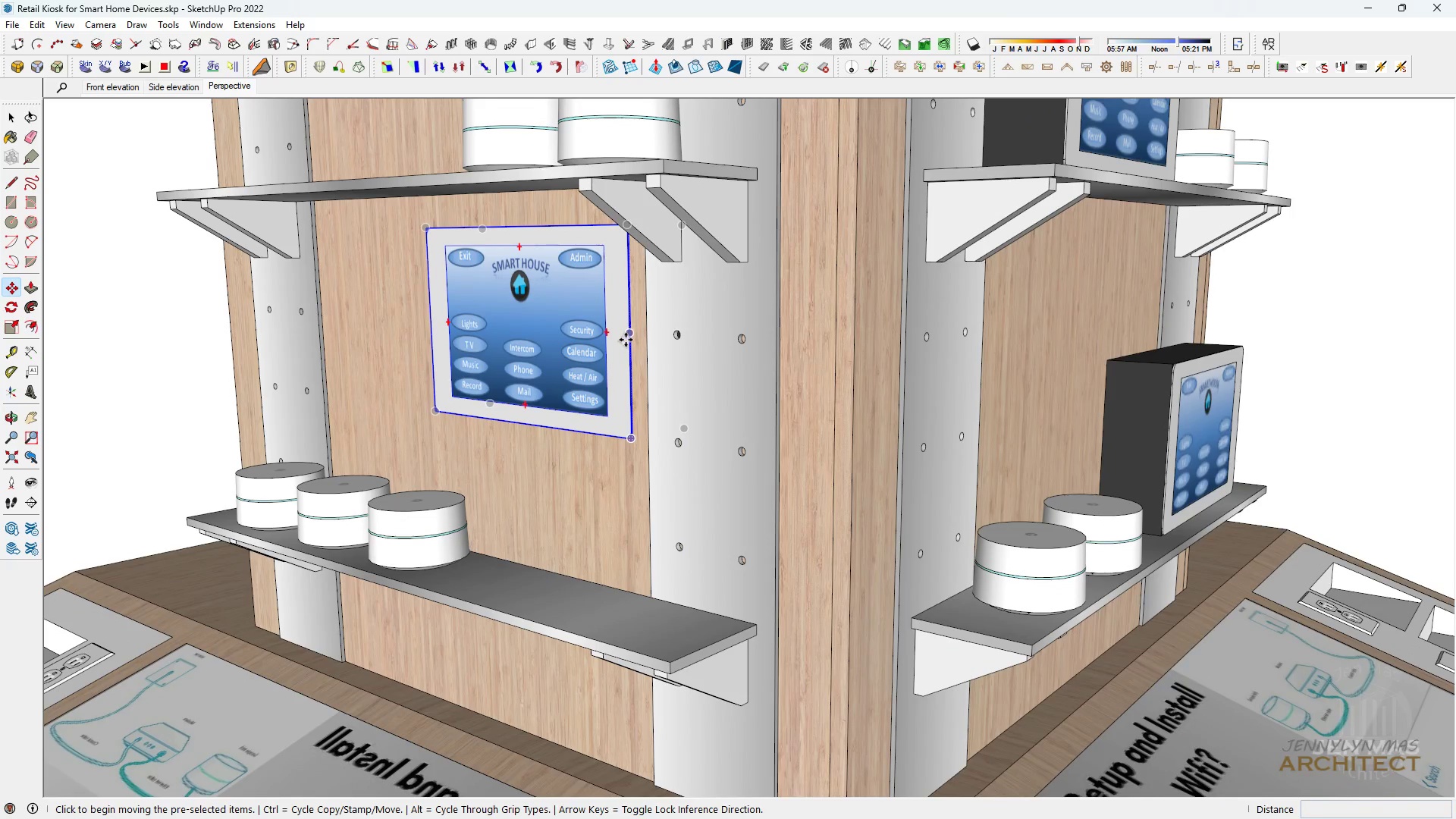 
left_click([626, 340])
 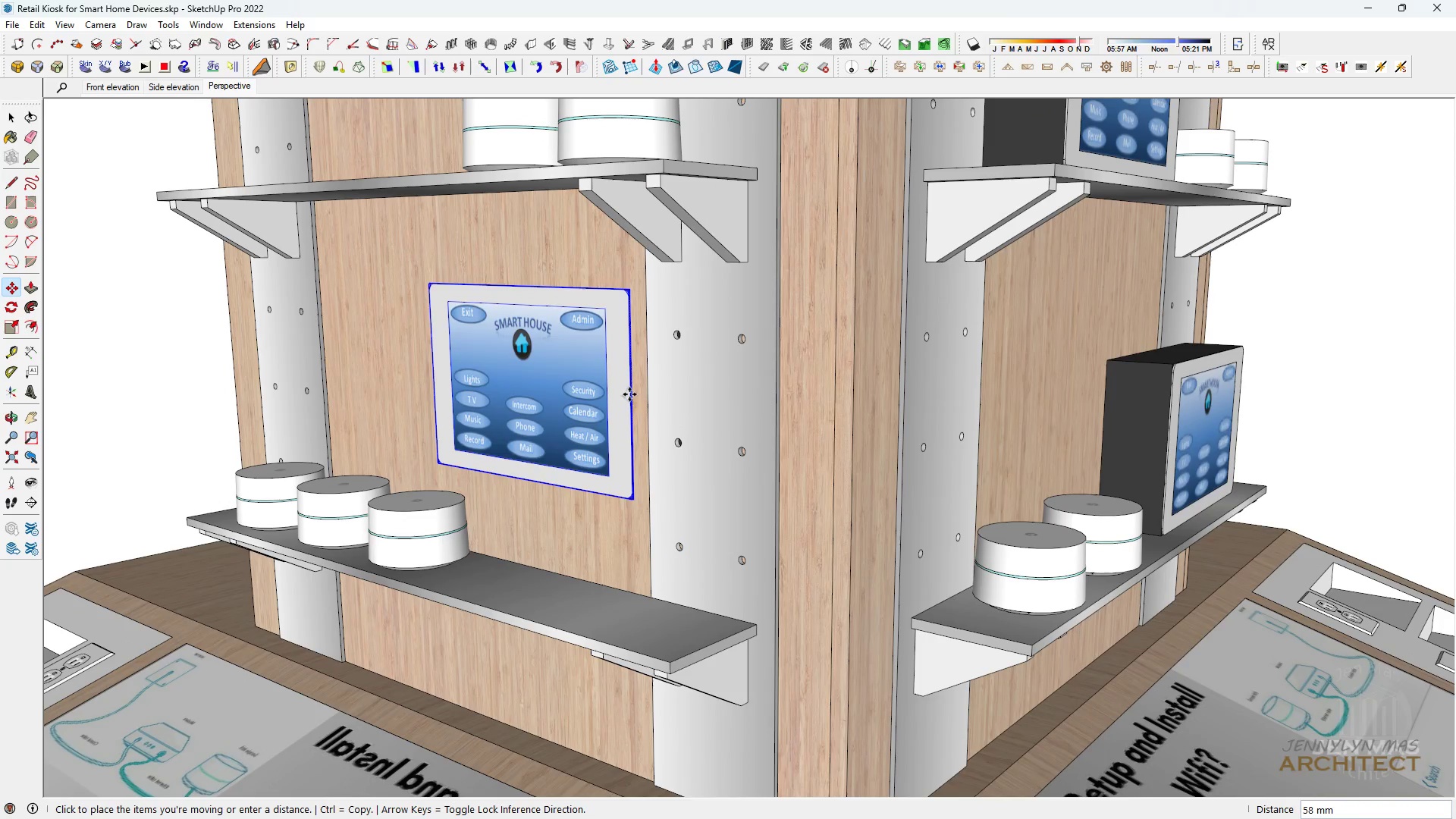 
left_click([629, 392])
 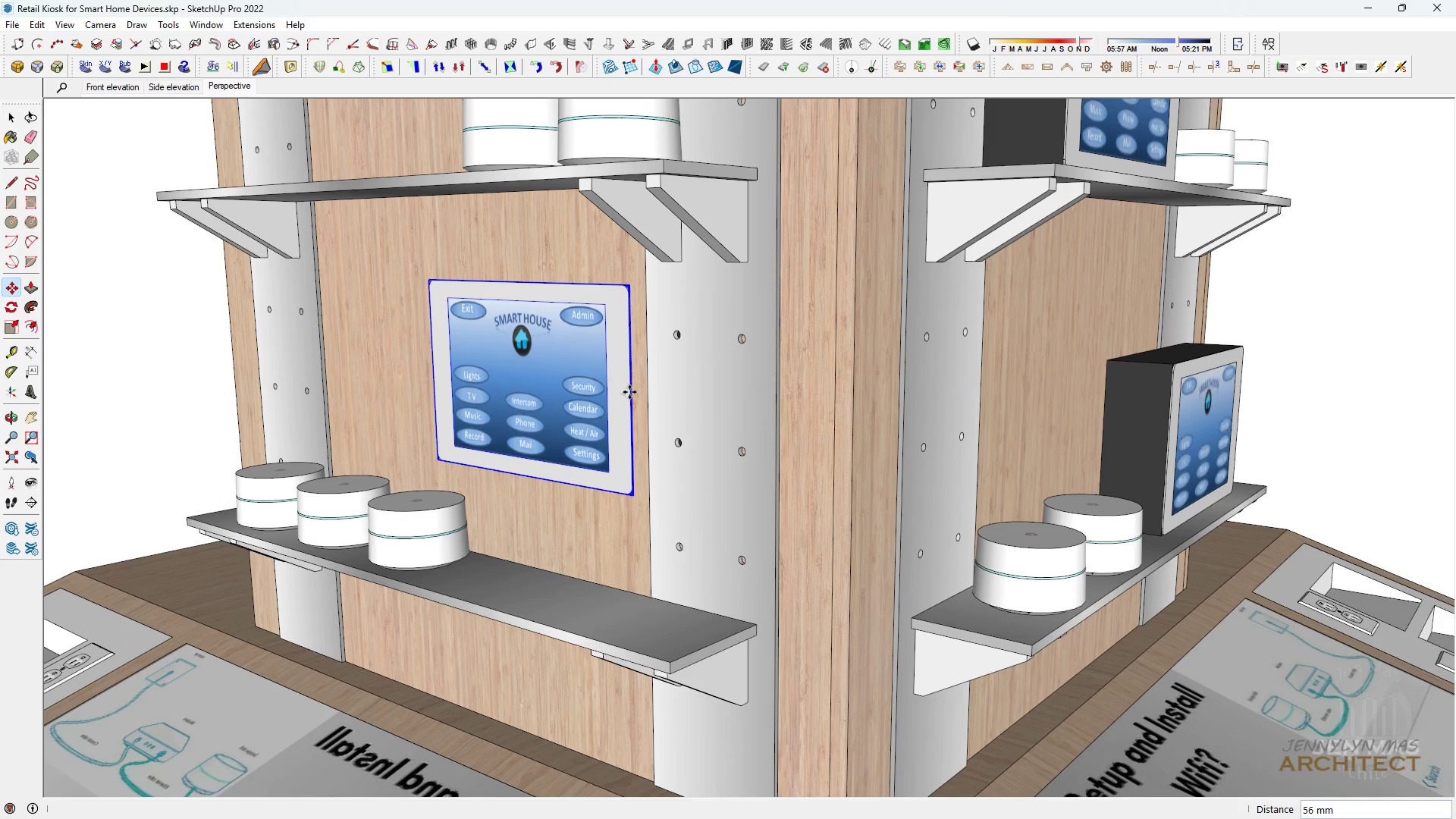 
type(hh )
 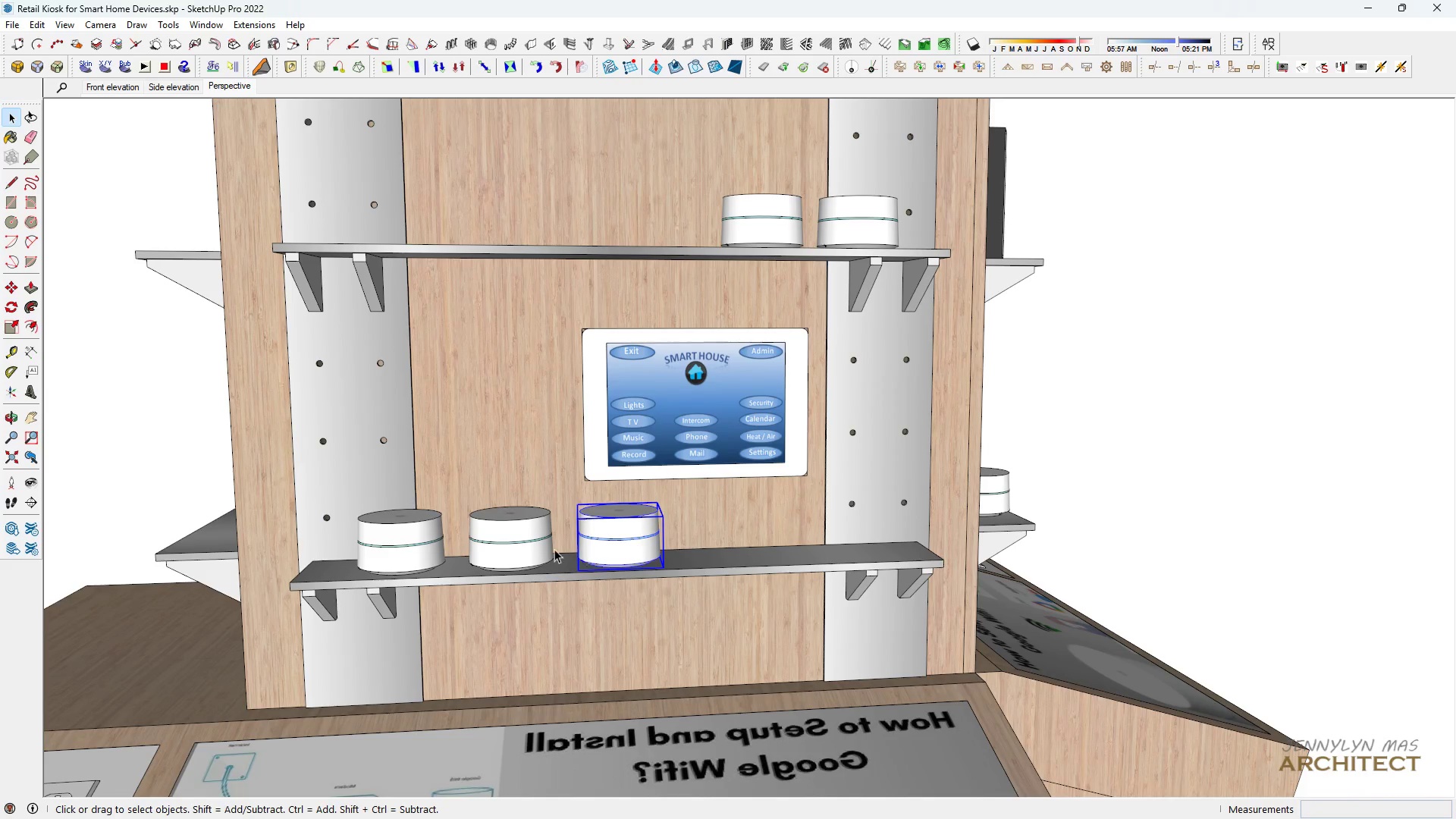 
scroll: coordinate [755, 499], scroll_direction: down, amount: 4.0
 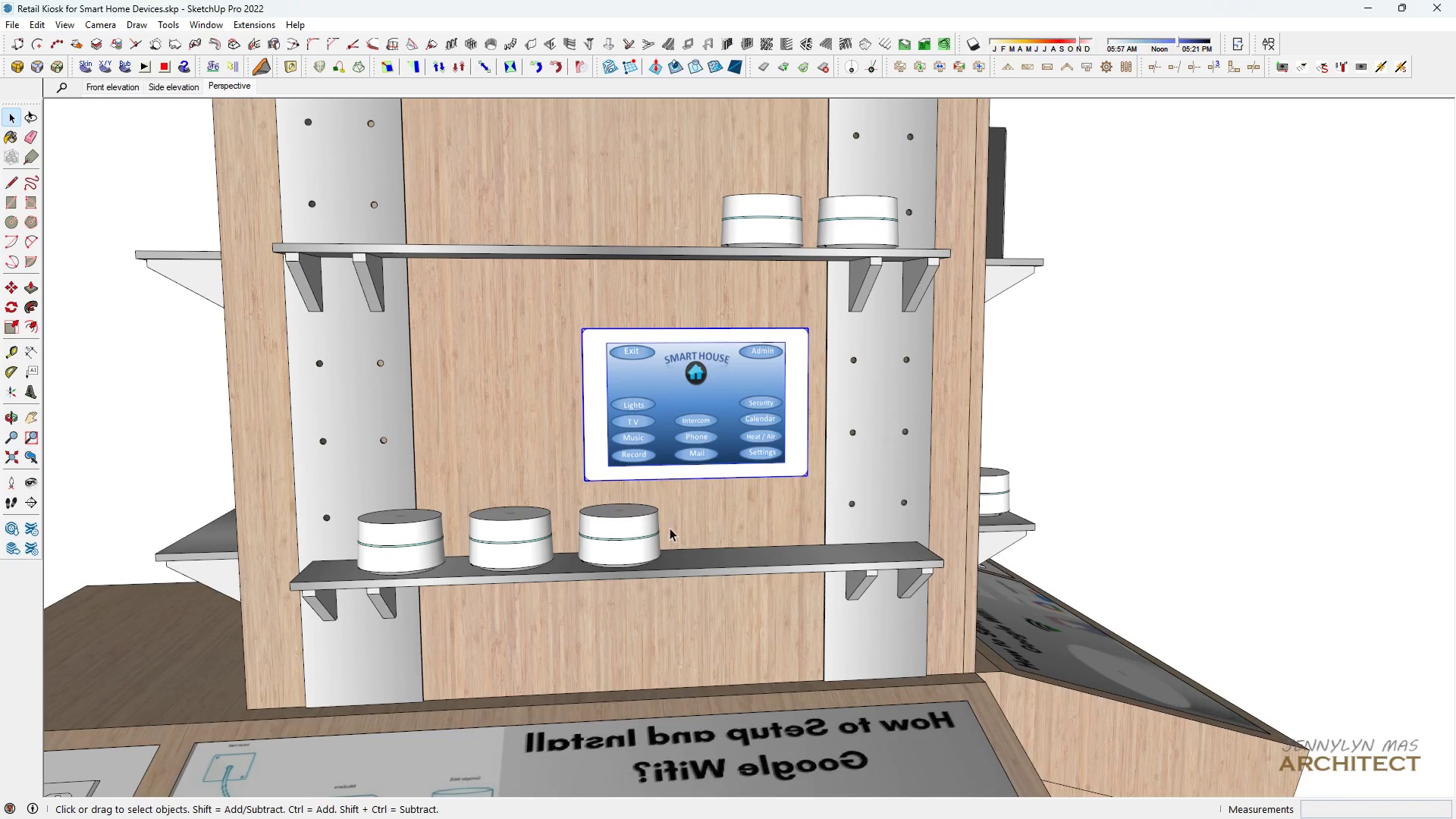 
left_click([656, 532])
 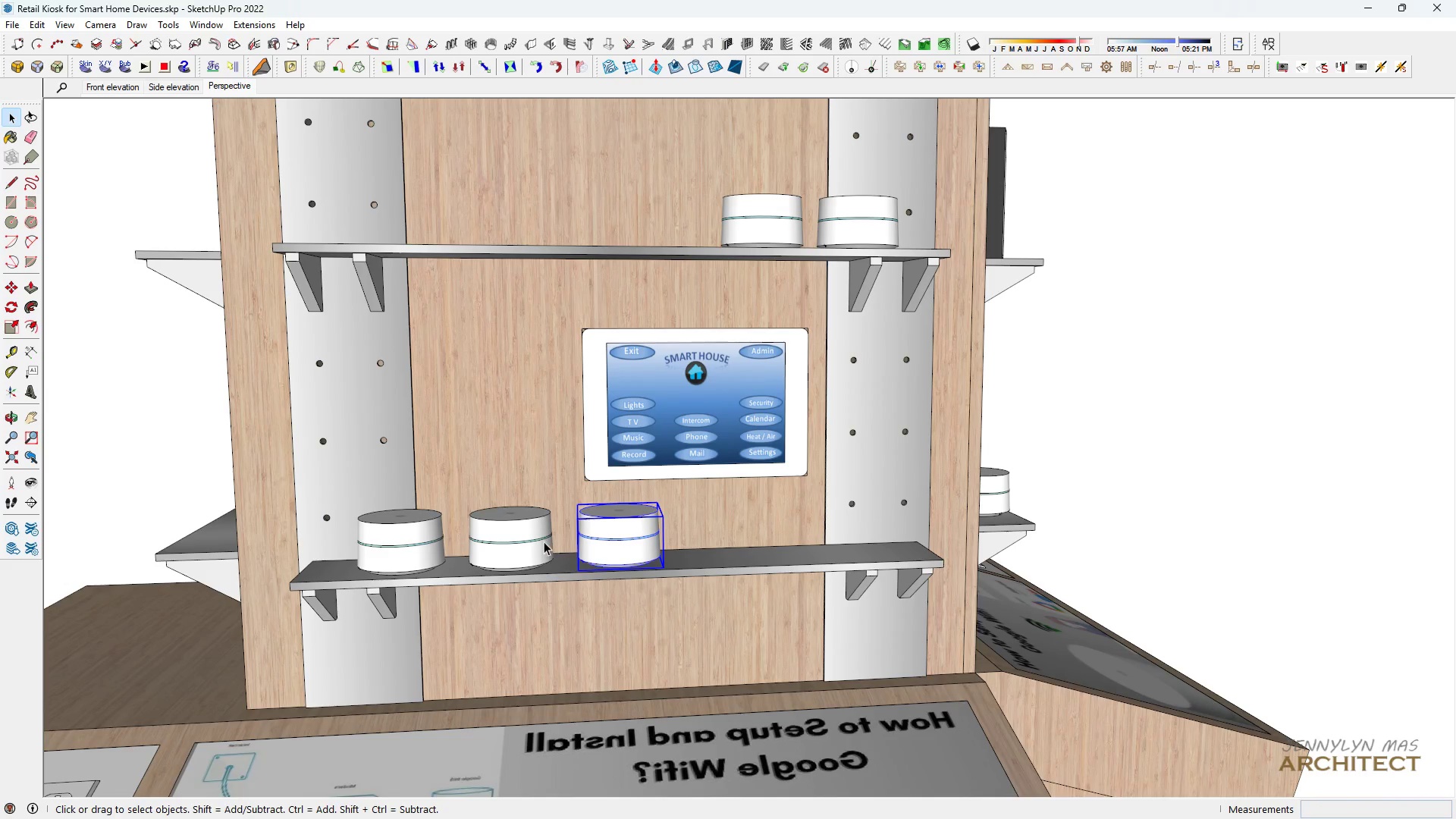 
hold_key(key=ControlLeft, duration=0.59)
double_click([535, 536])
 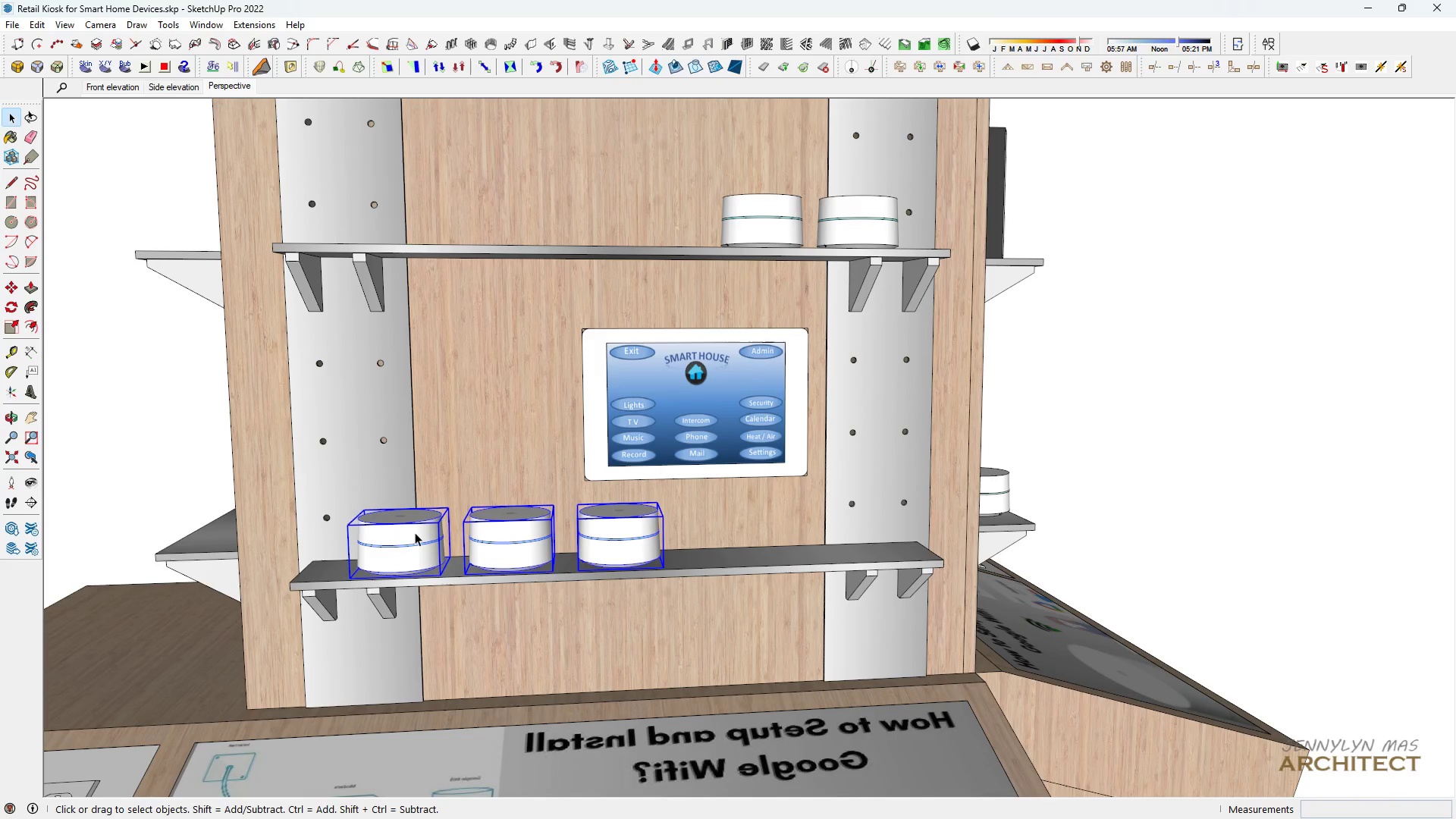 
triple_click([415, 532])
 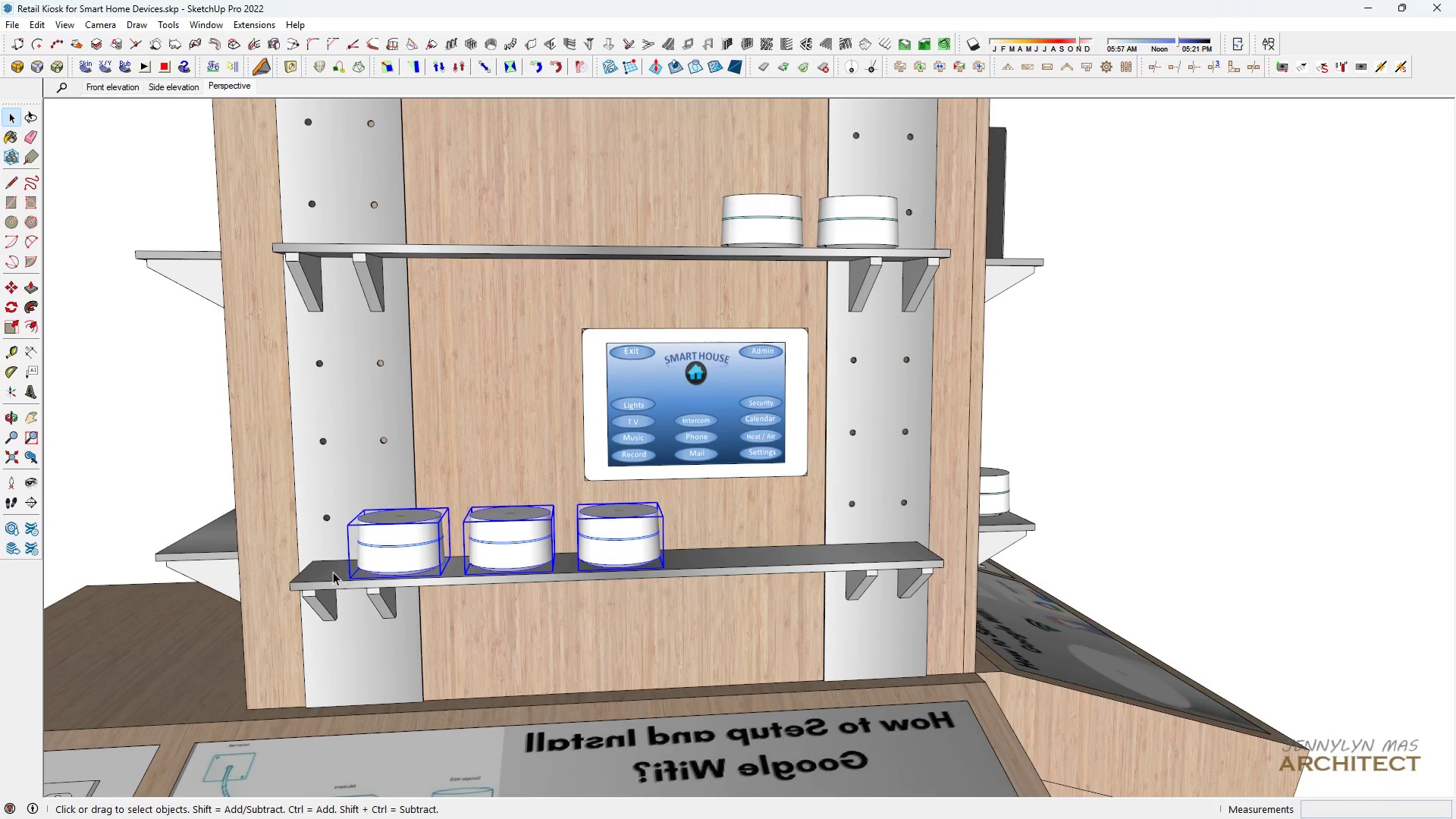 
scroll: coordinate [333, 573], scroll_direction: up, amount: 3.0
 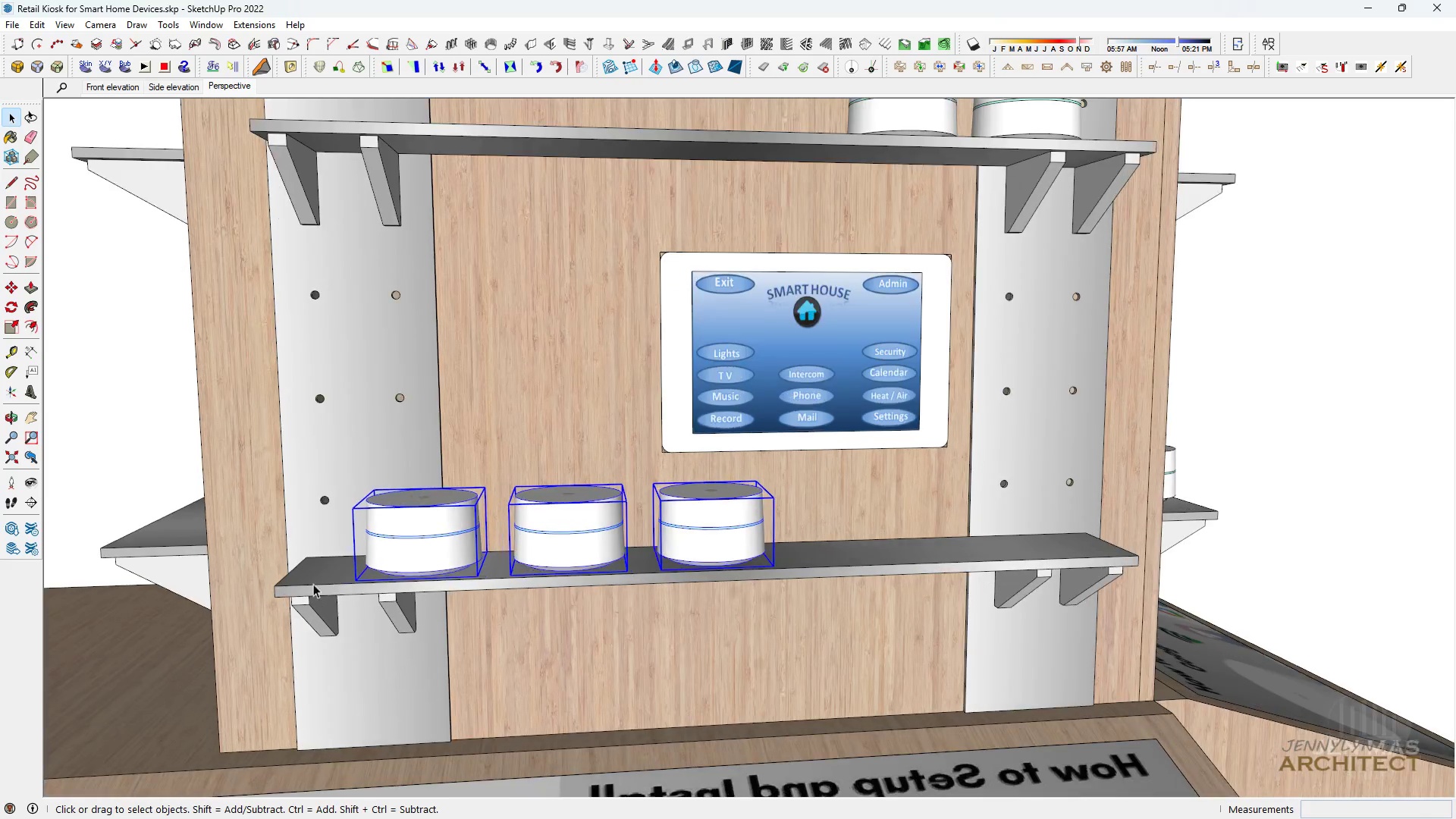 
key(Space)
 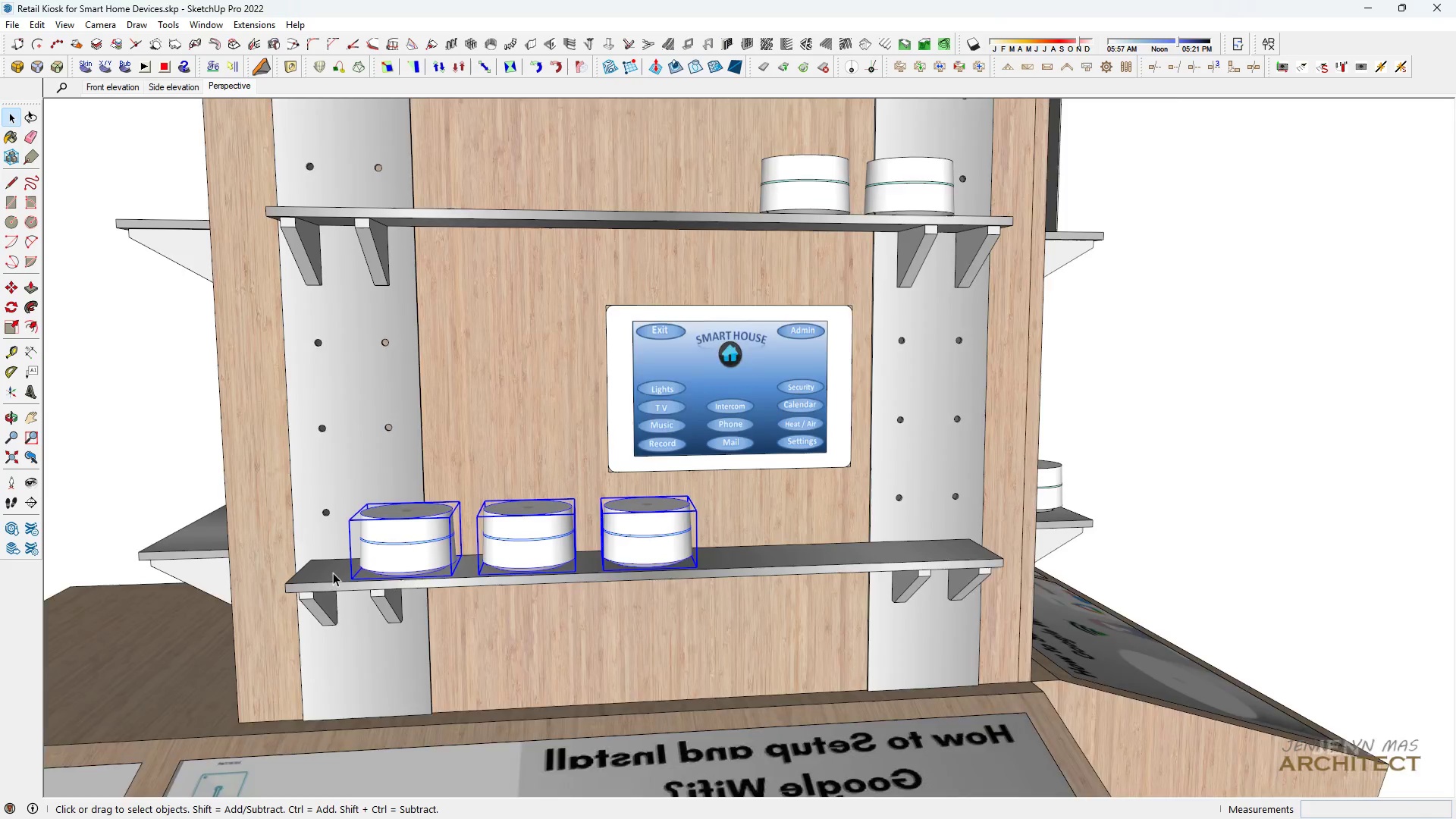 
key(M)
 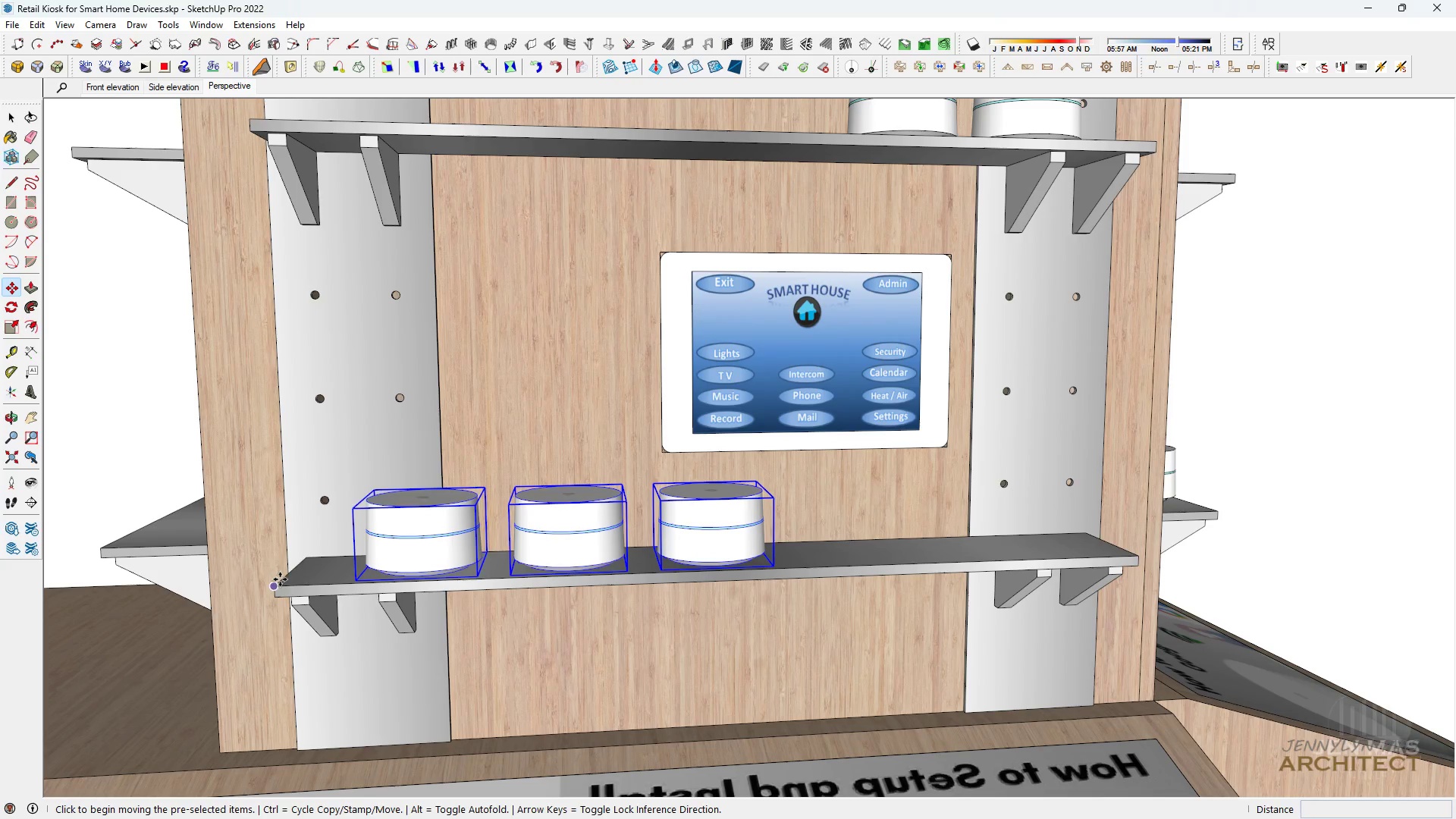 
scroll: coordinate [293, 533], scroll_direction: down, amount: 3.0
 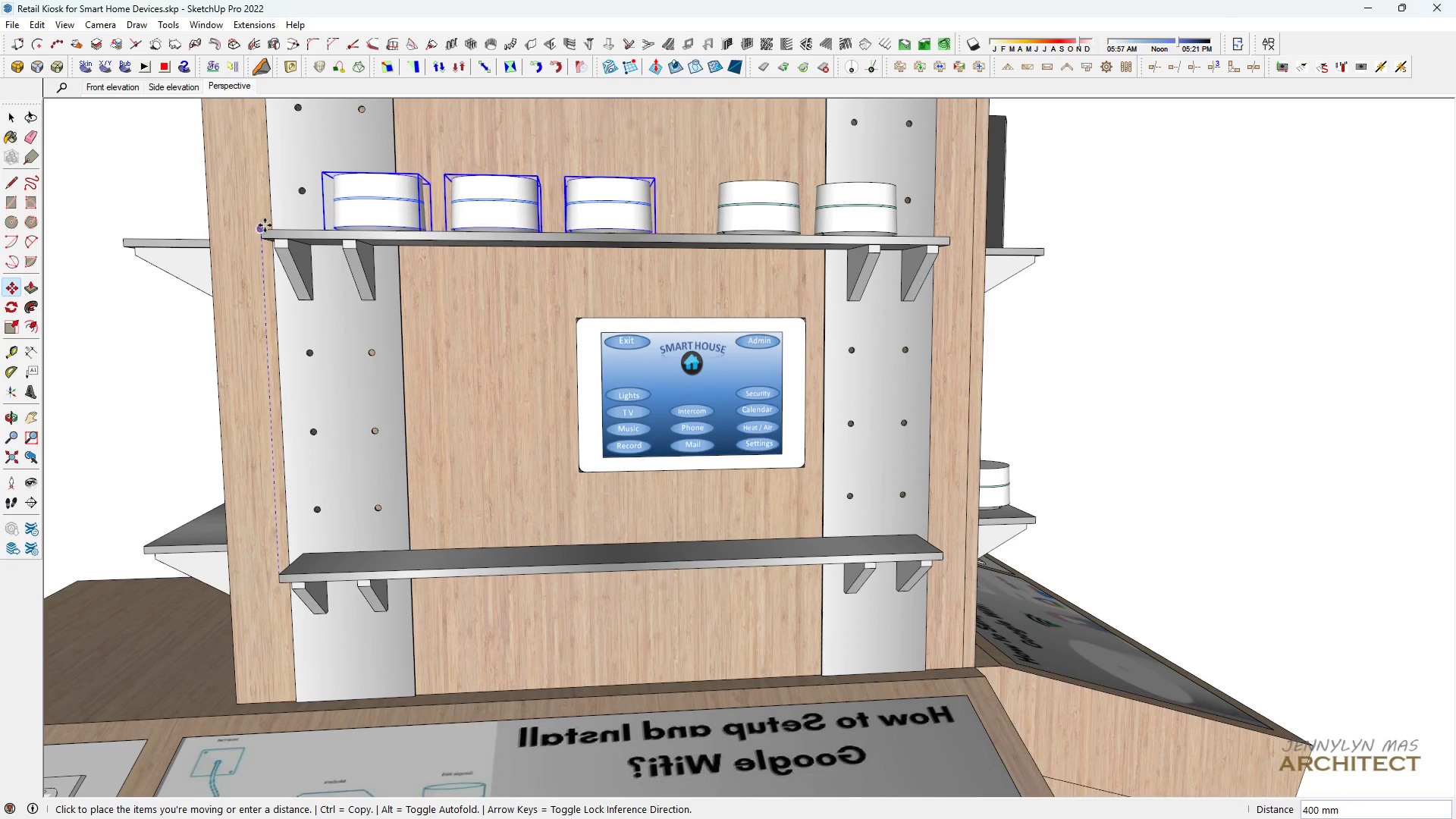 
left_click([265, 230])
 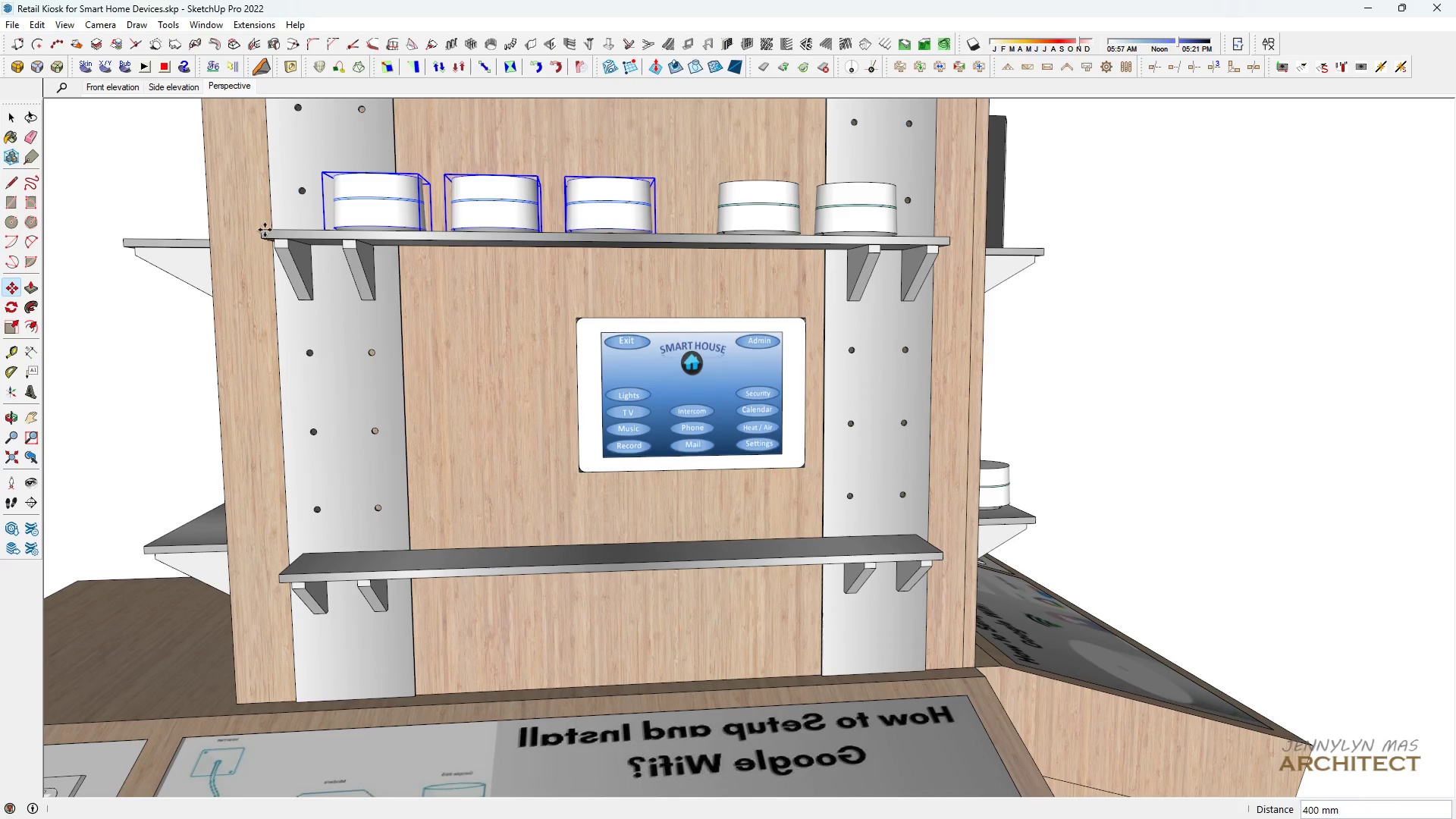 
key(Space)
 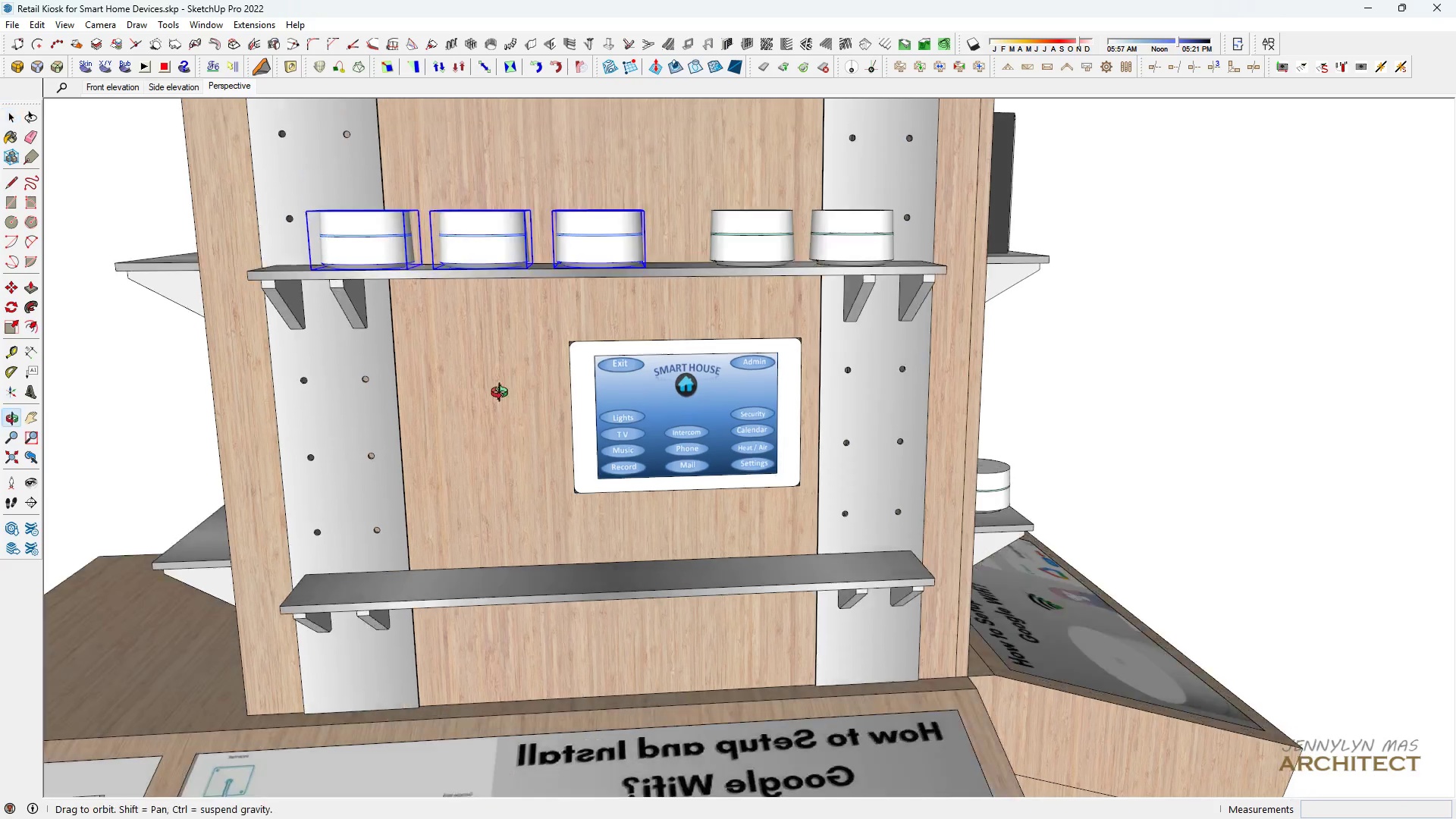 
scroll: coordinate [488, 470], scroll_direction: down, amount: 2.0
 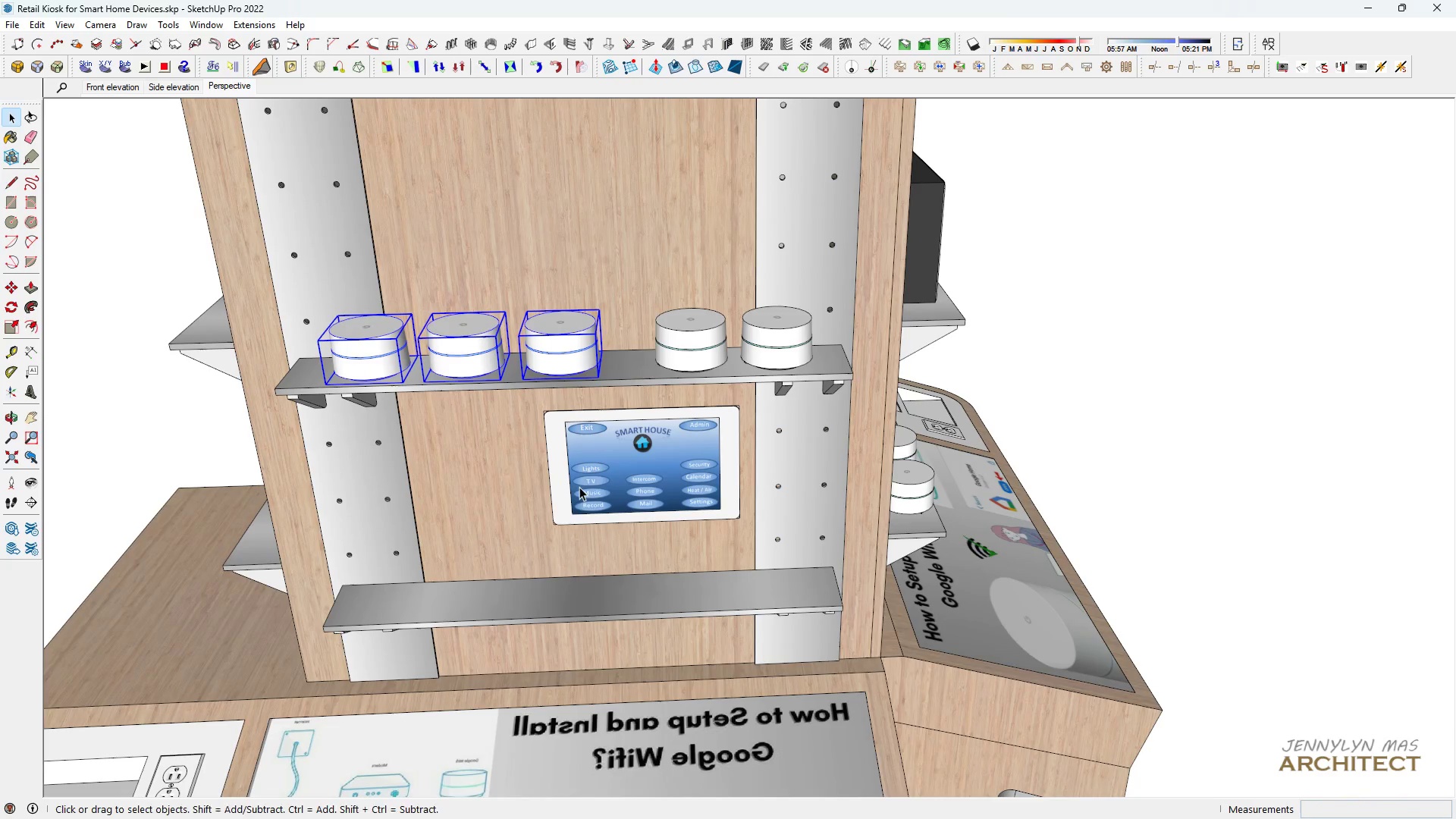 
key(H)
 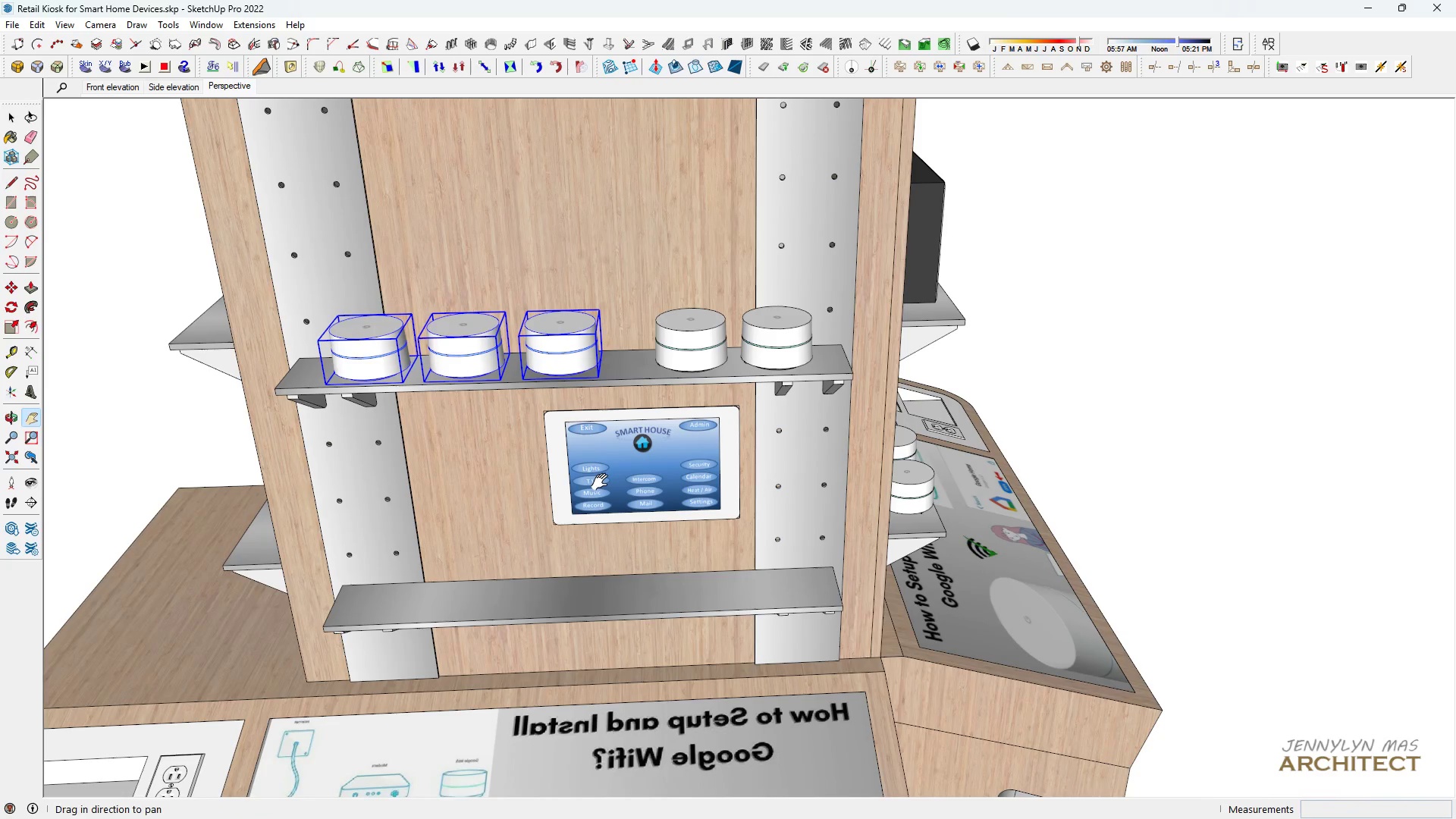 
key(Space)
 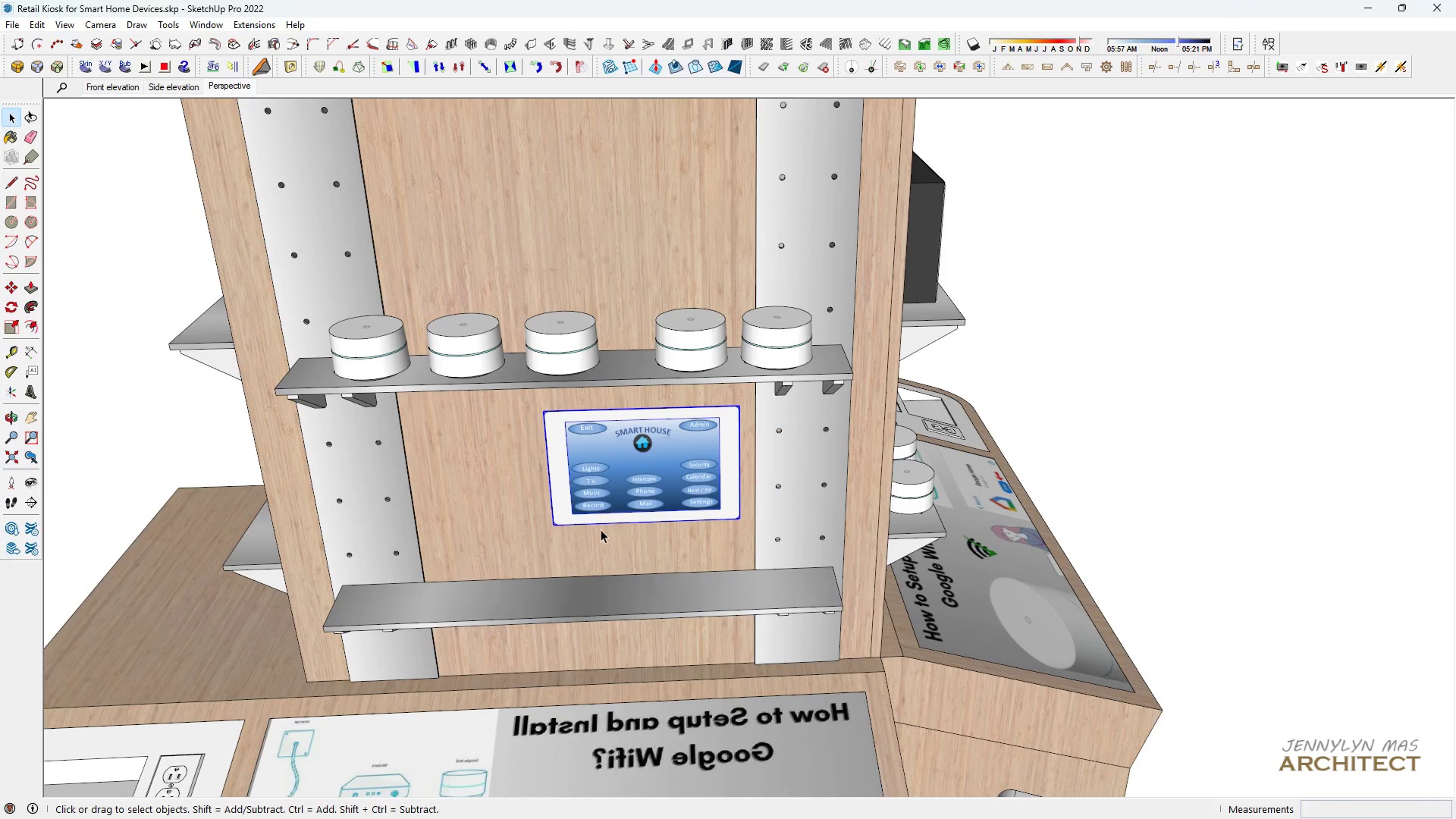 
scroll: coordinate [600, 522], scroll_direction: up, amount: 1.0
 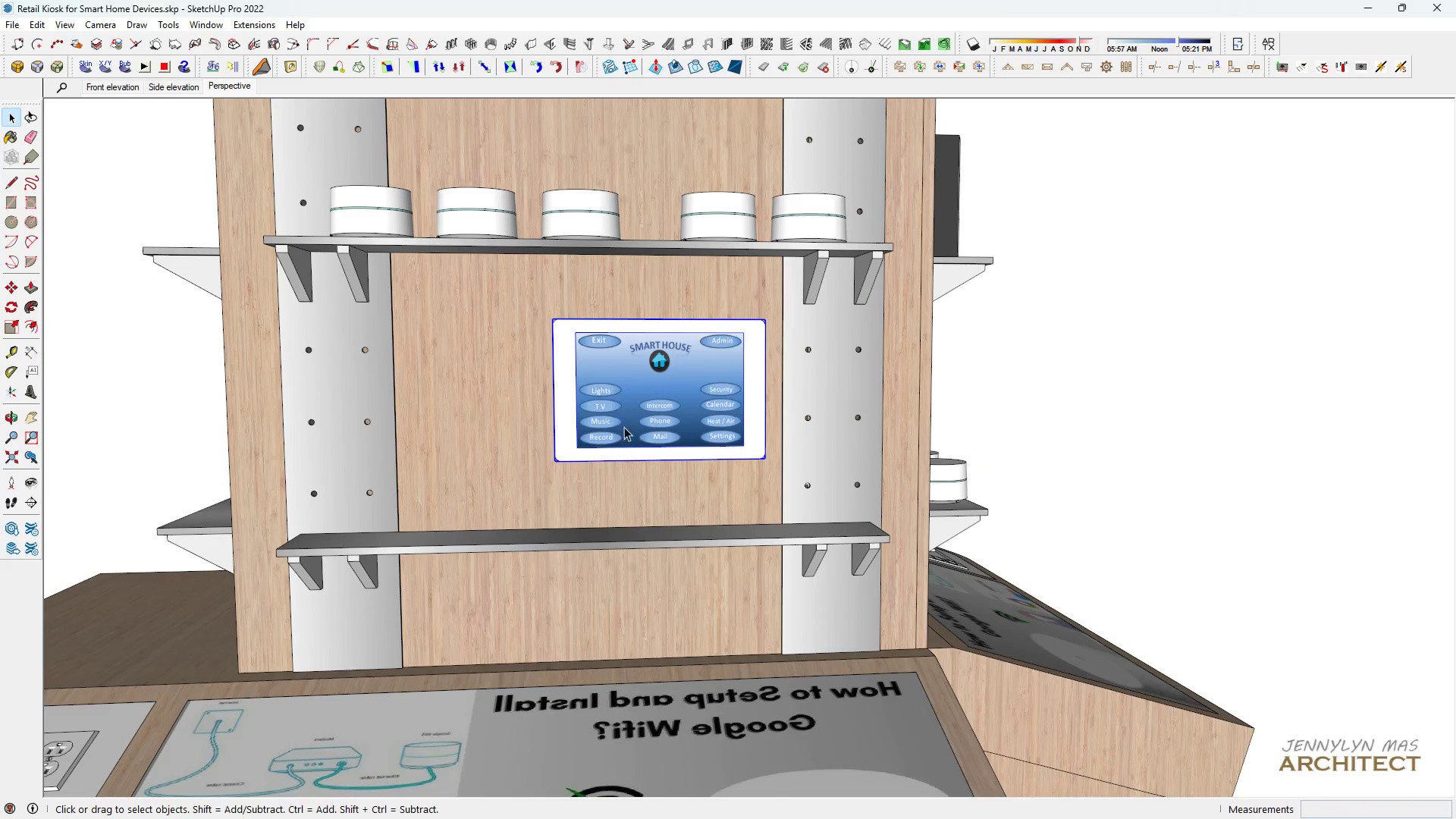 
key(Space)
 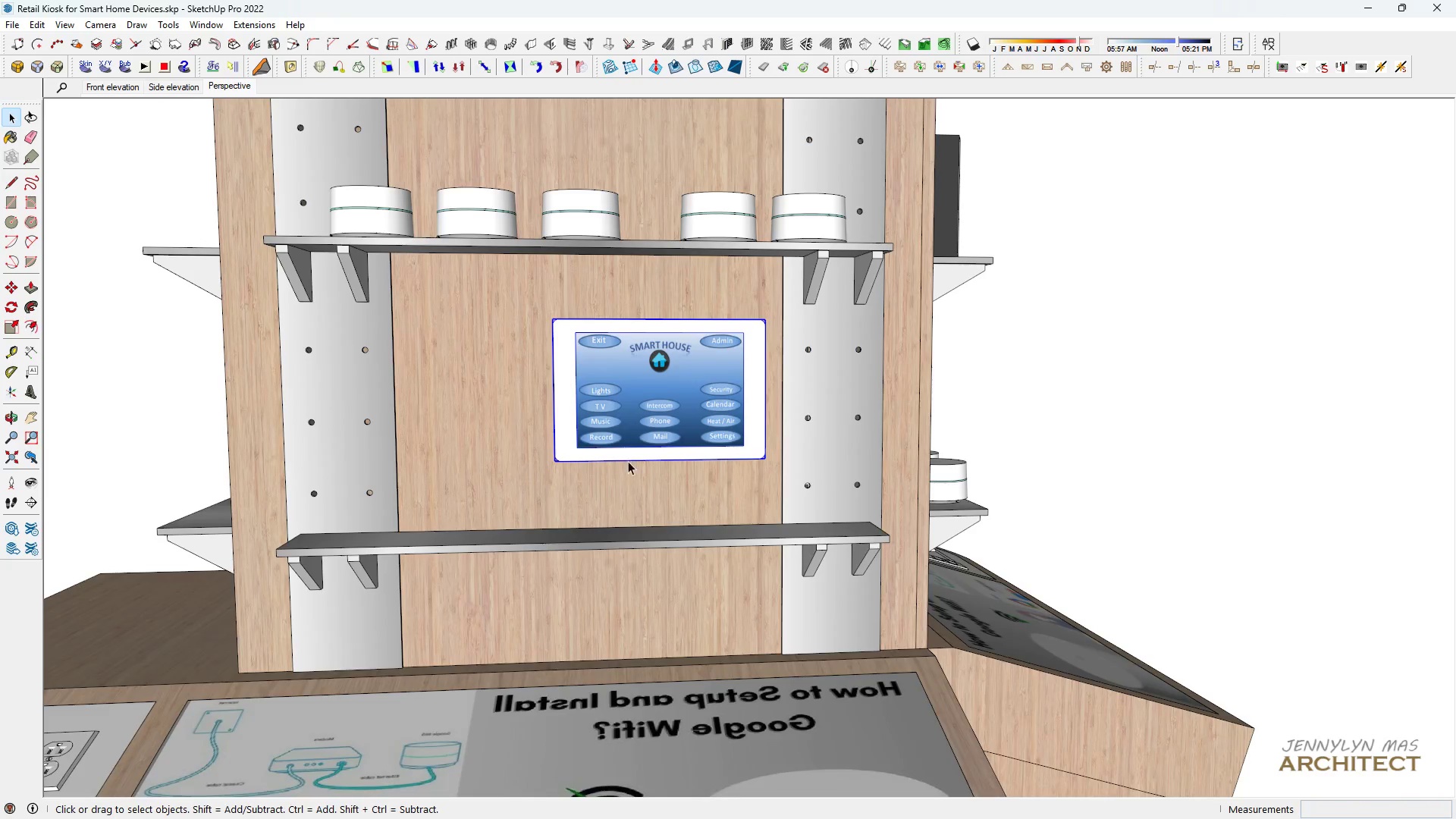 
scroll: coordinate [635, 475], scroll_direction: up, amount: 1.0
 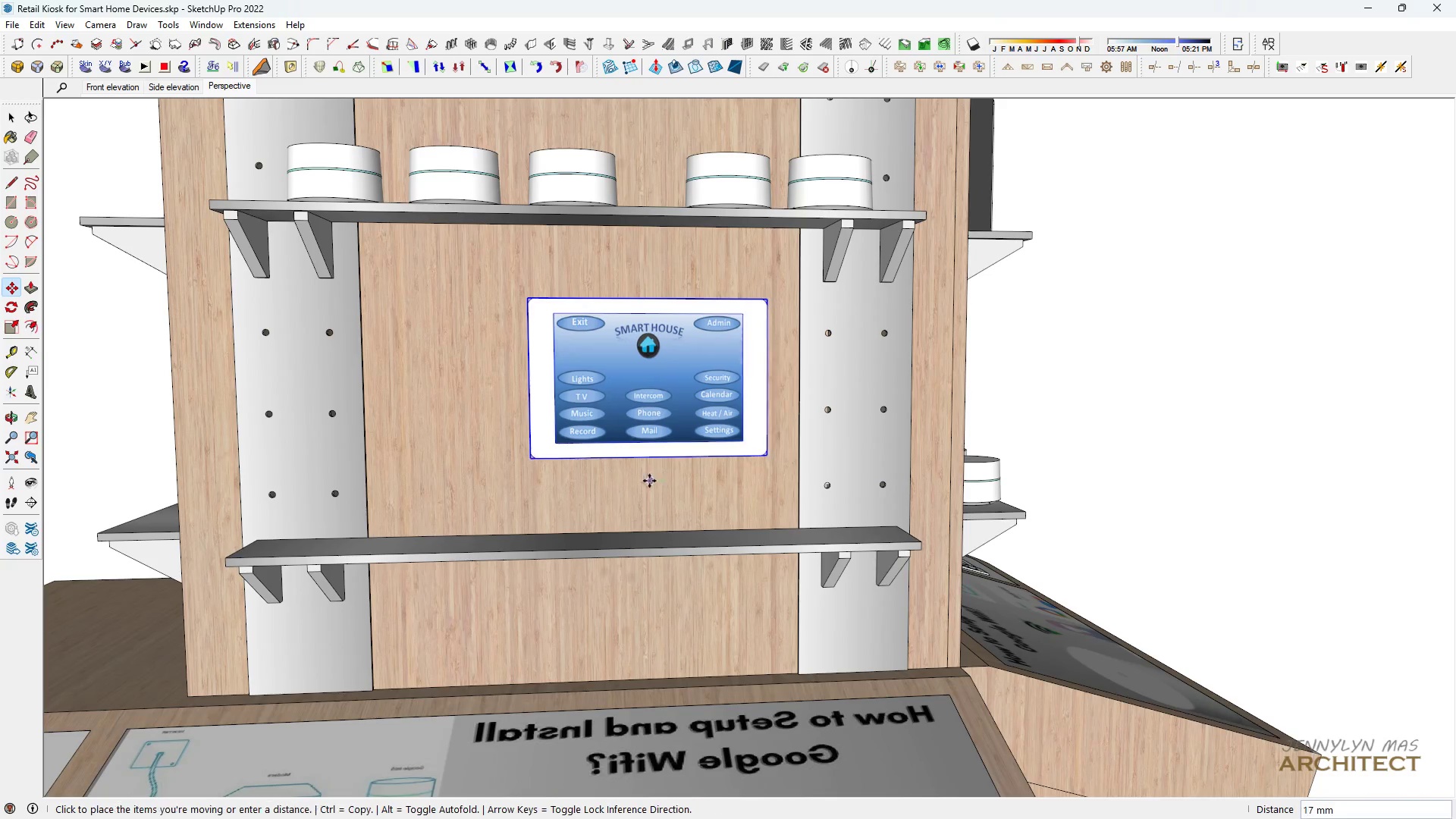 
key(M)
 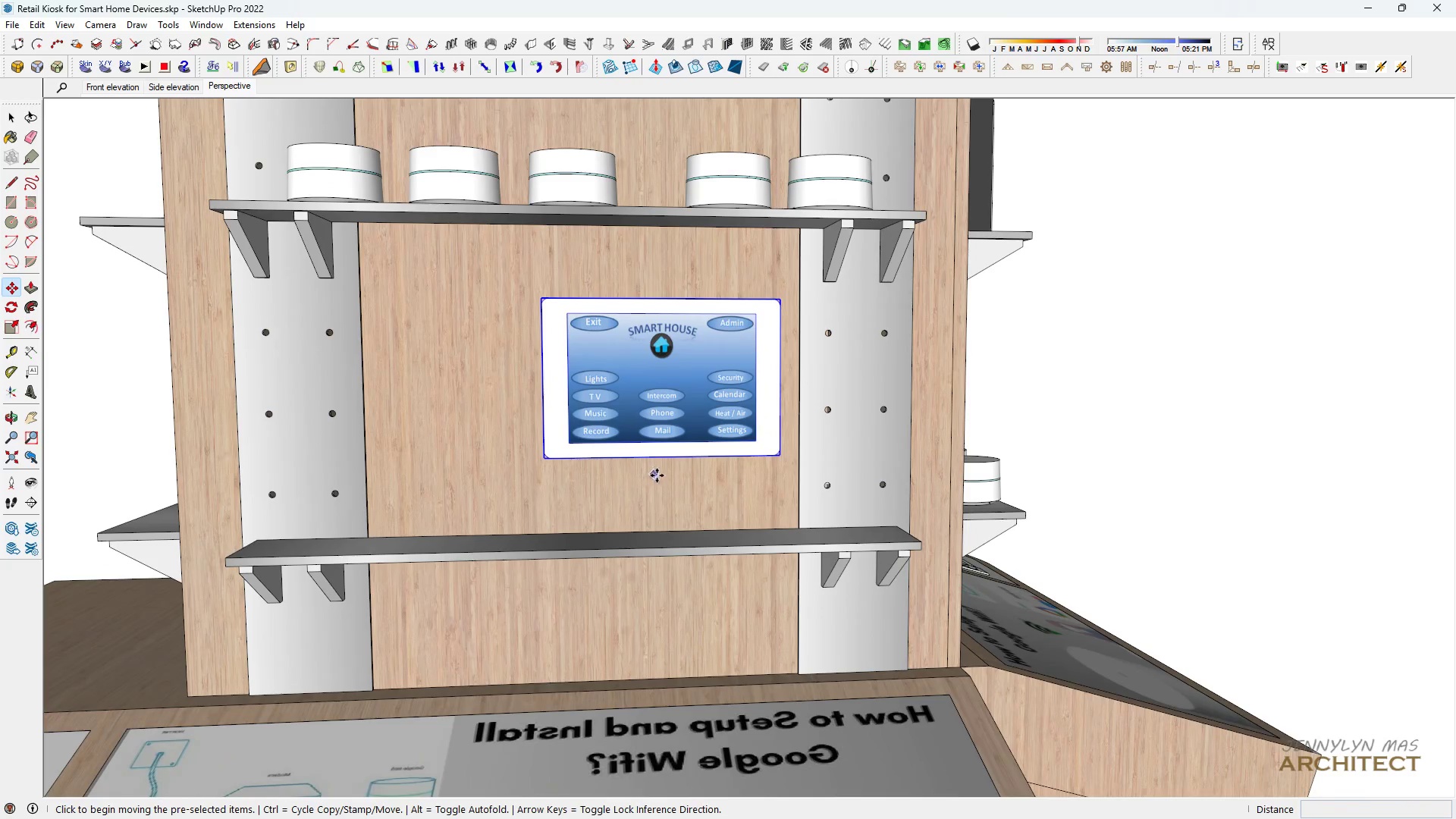 
left_click([664, 481])
 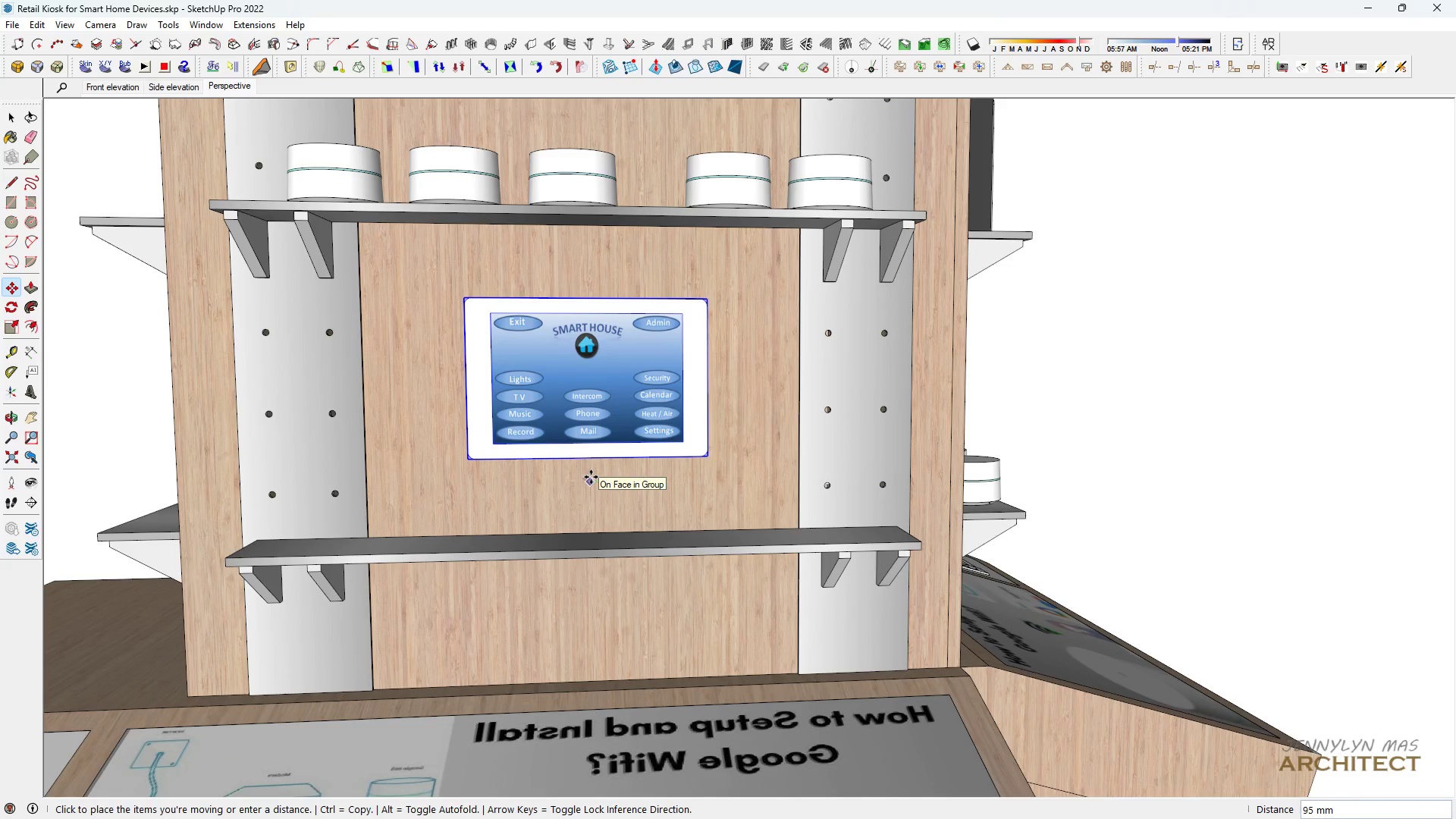 
left_click([586, 477])
 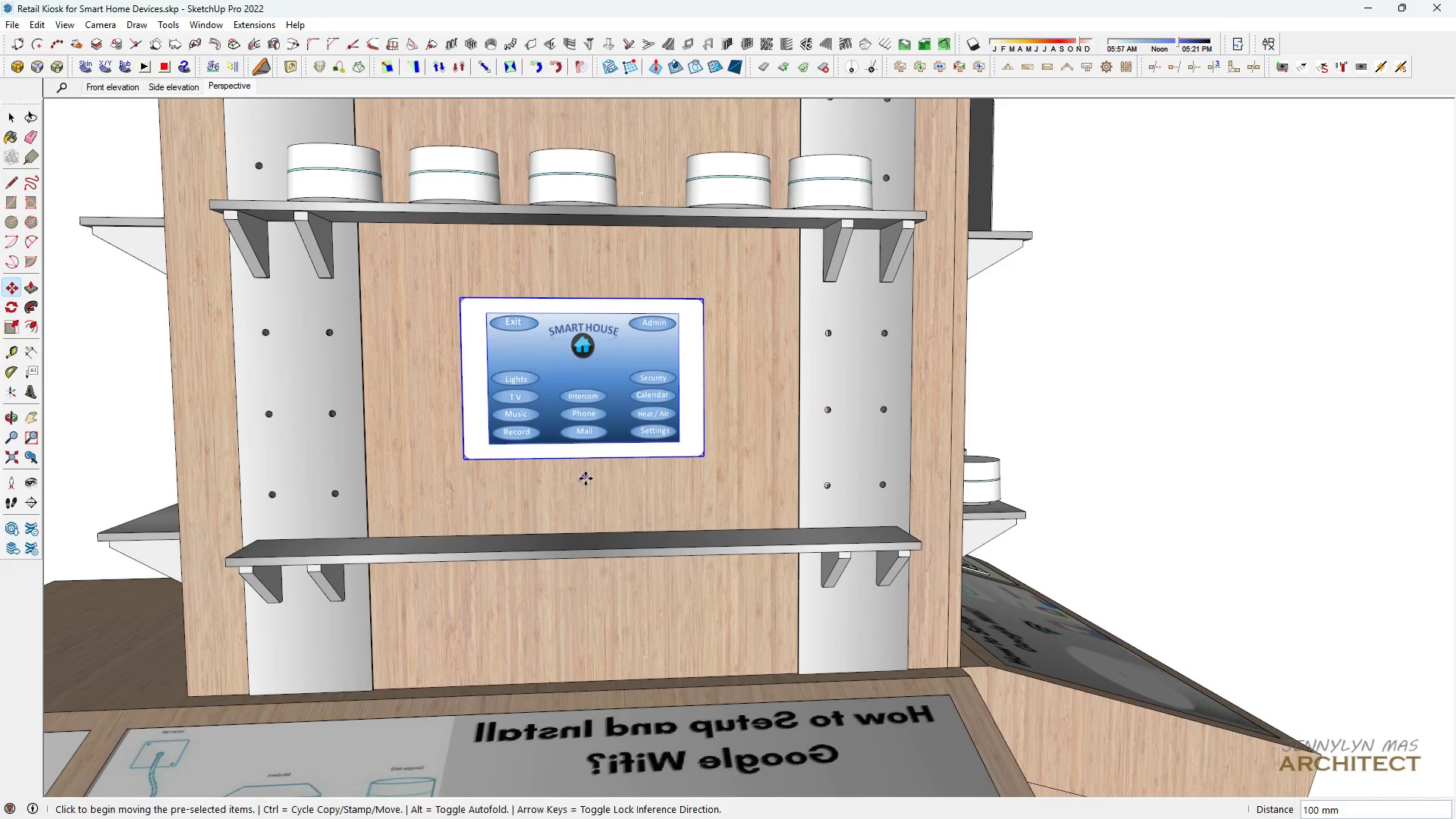 
scroll: coordinate [582, 472], scroll_direction: up, amount: 6.0
 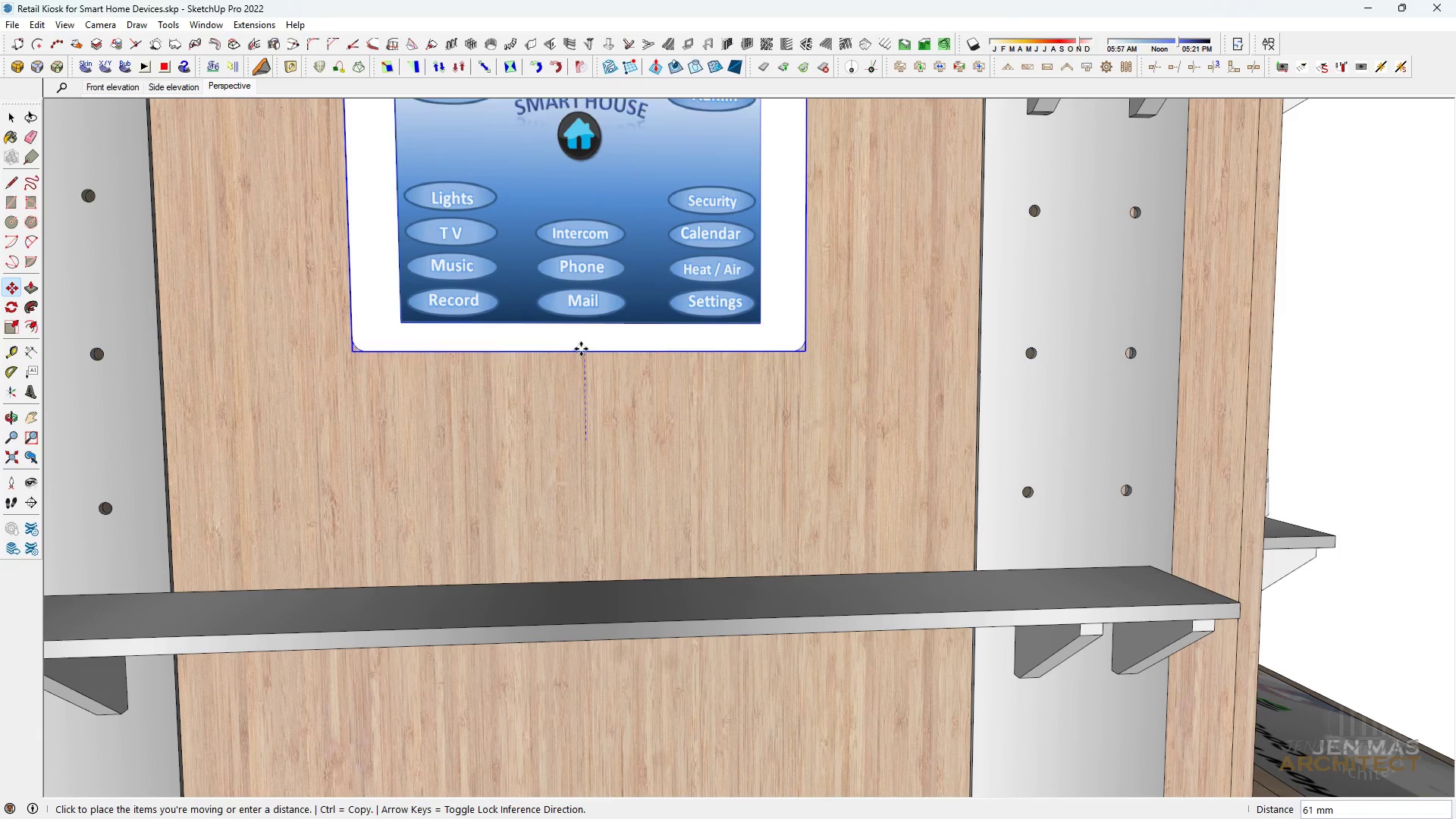 
hold_key(key=ShiftLeft, duration=1.04)
 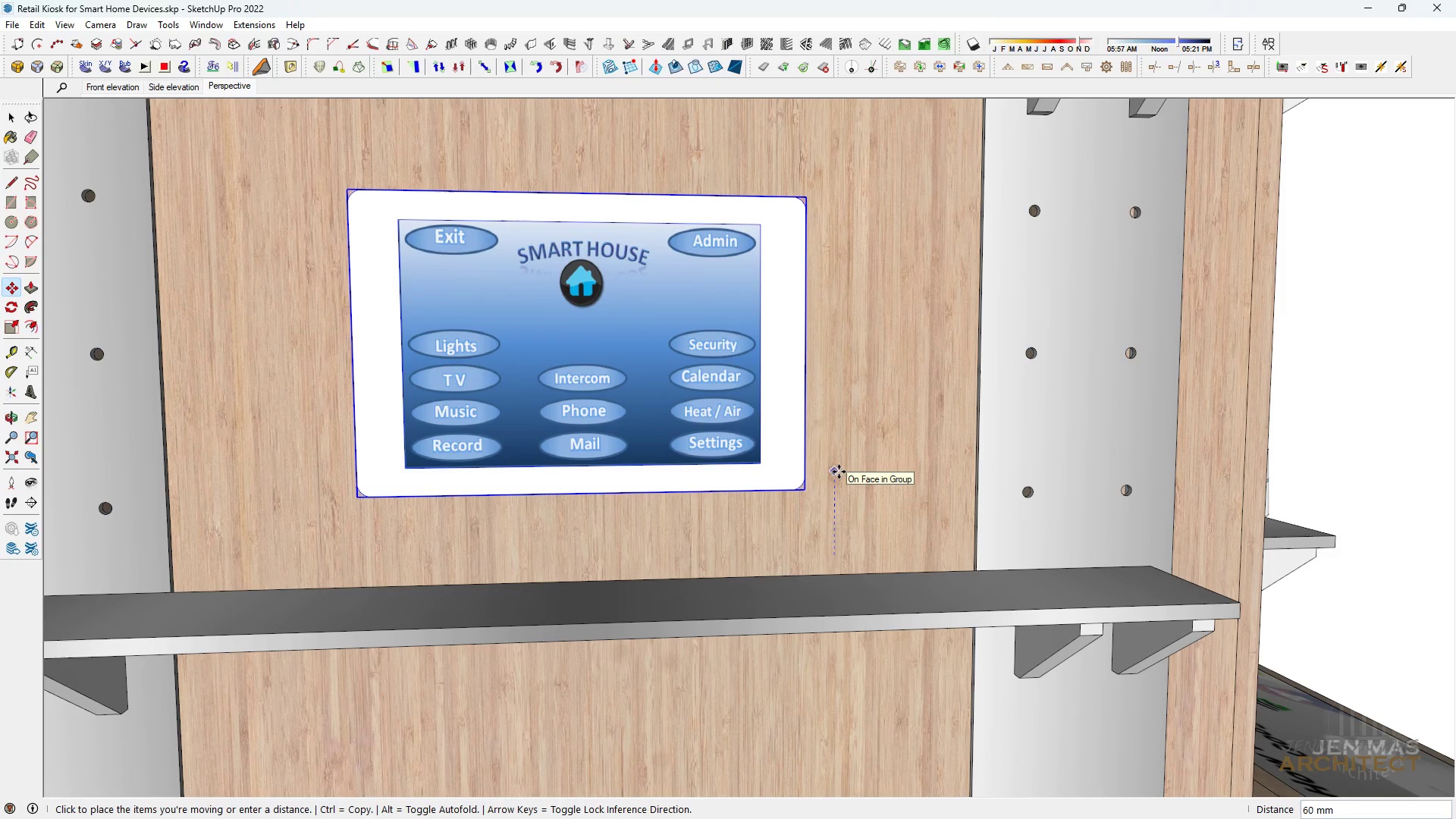 
key(Escape)
type( m100)
 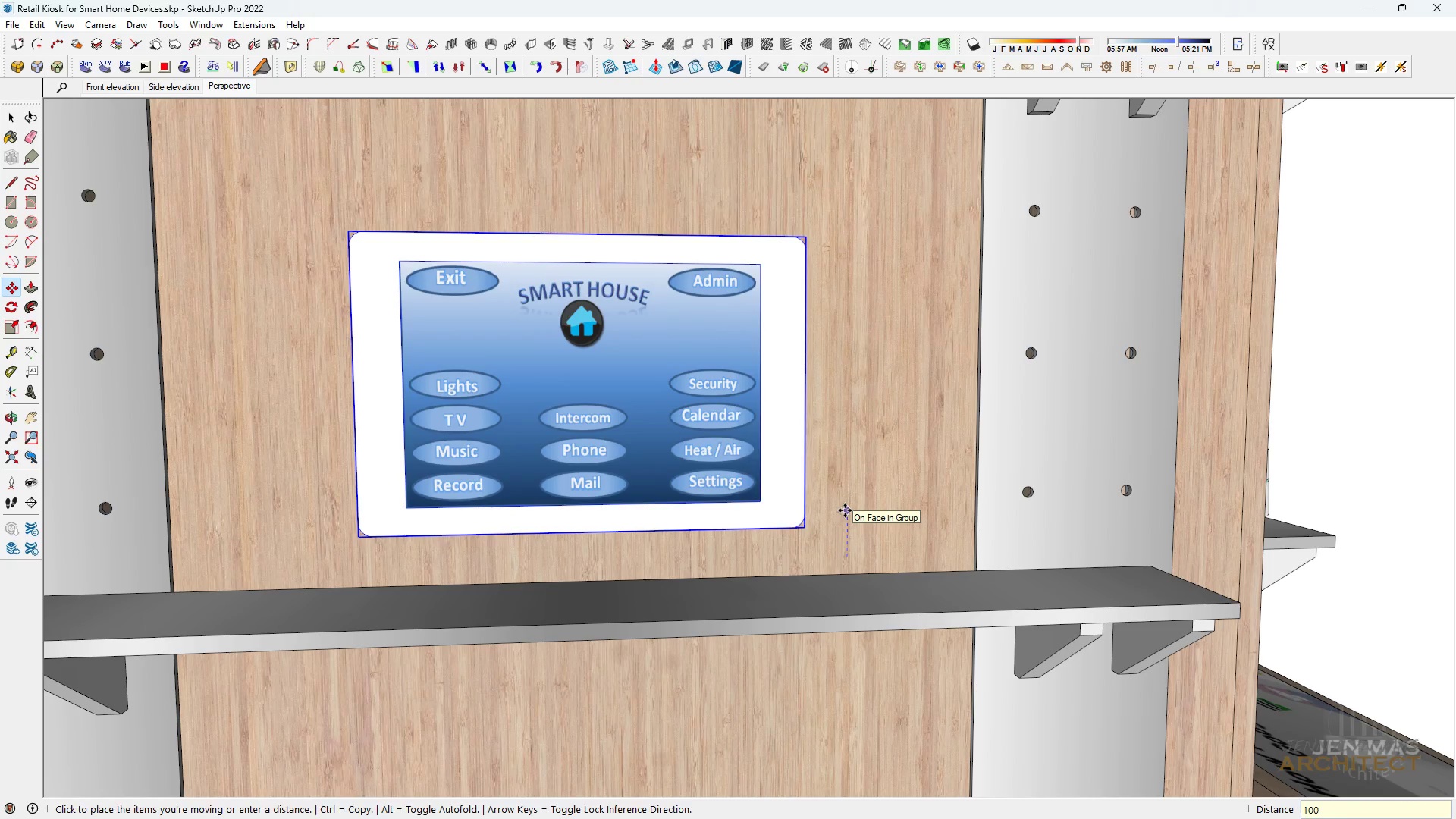 
key(Enter)
 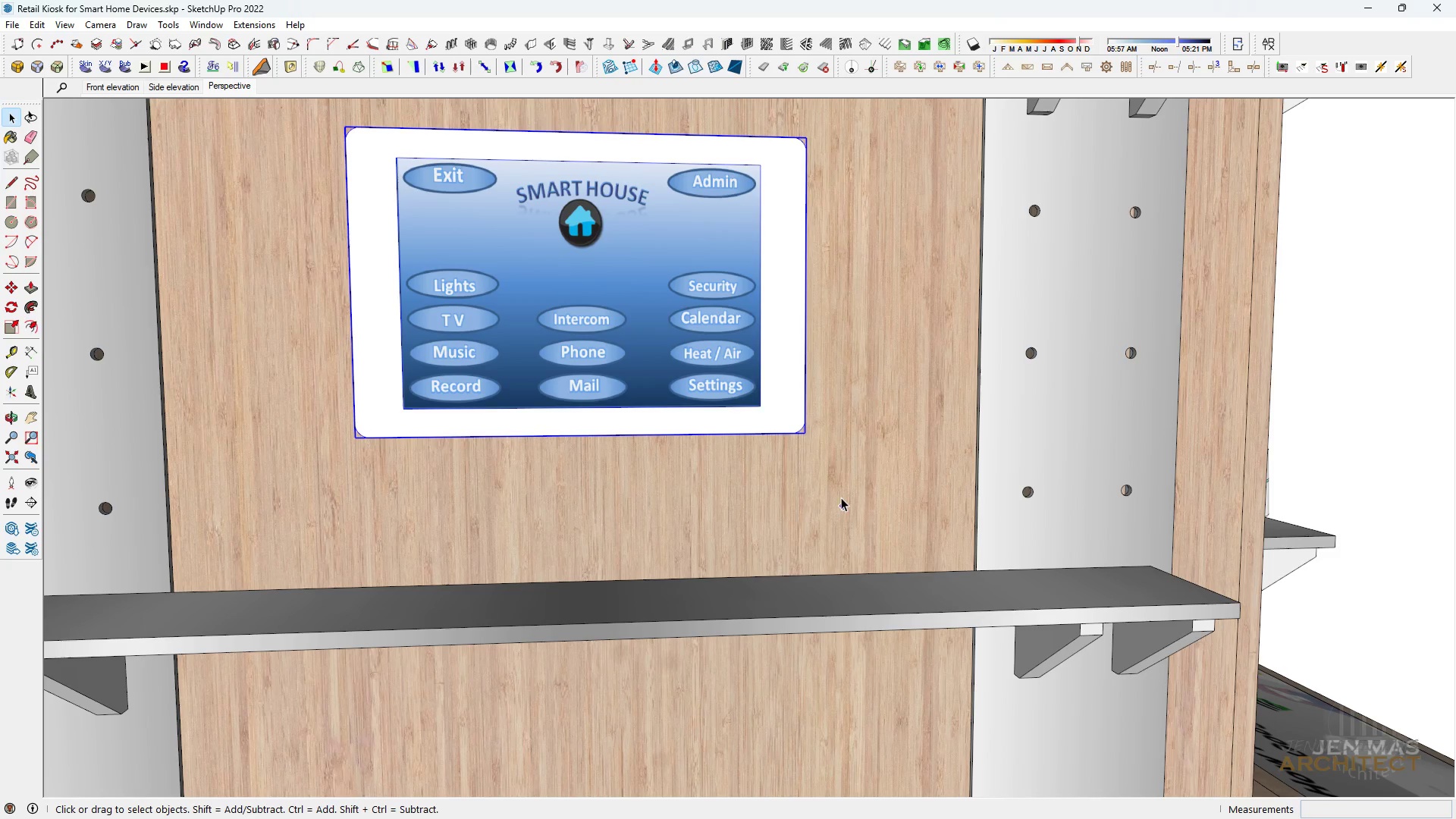 
key(Space)
 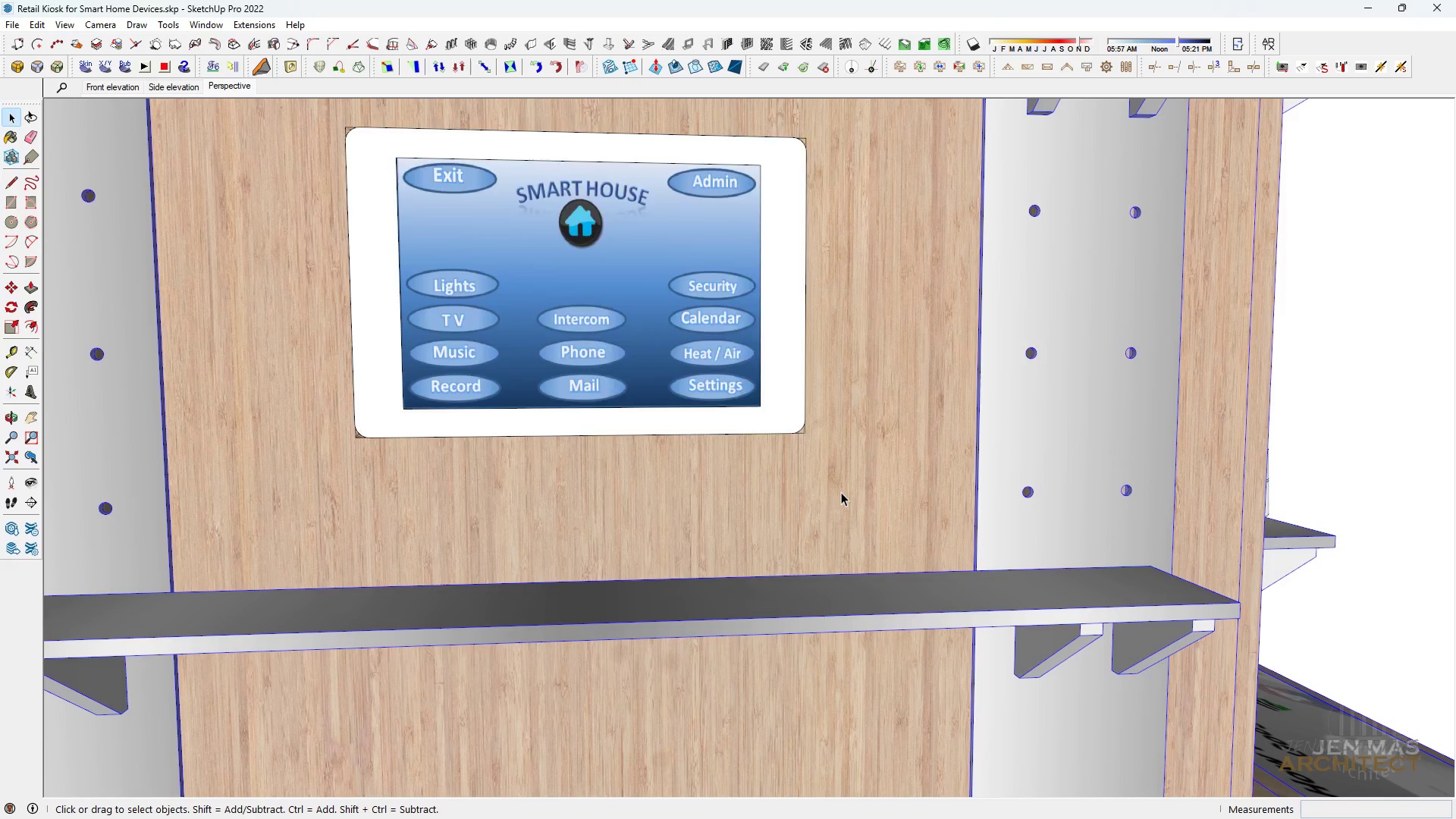 
double_click([841, 492])
 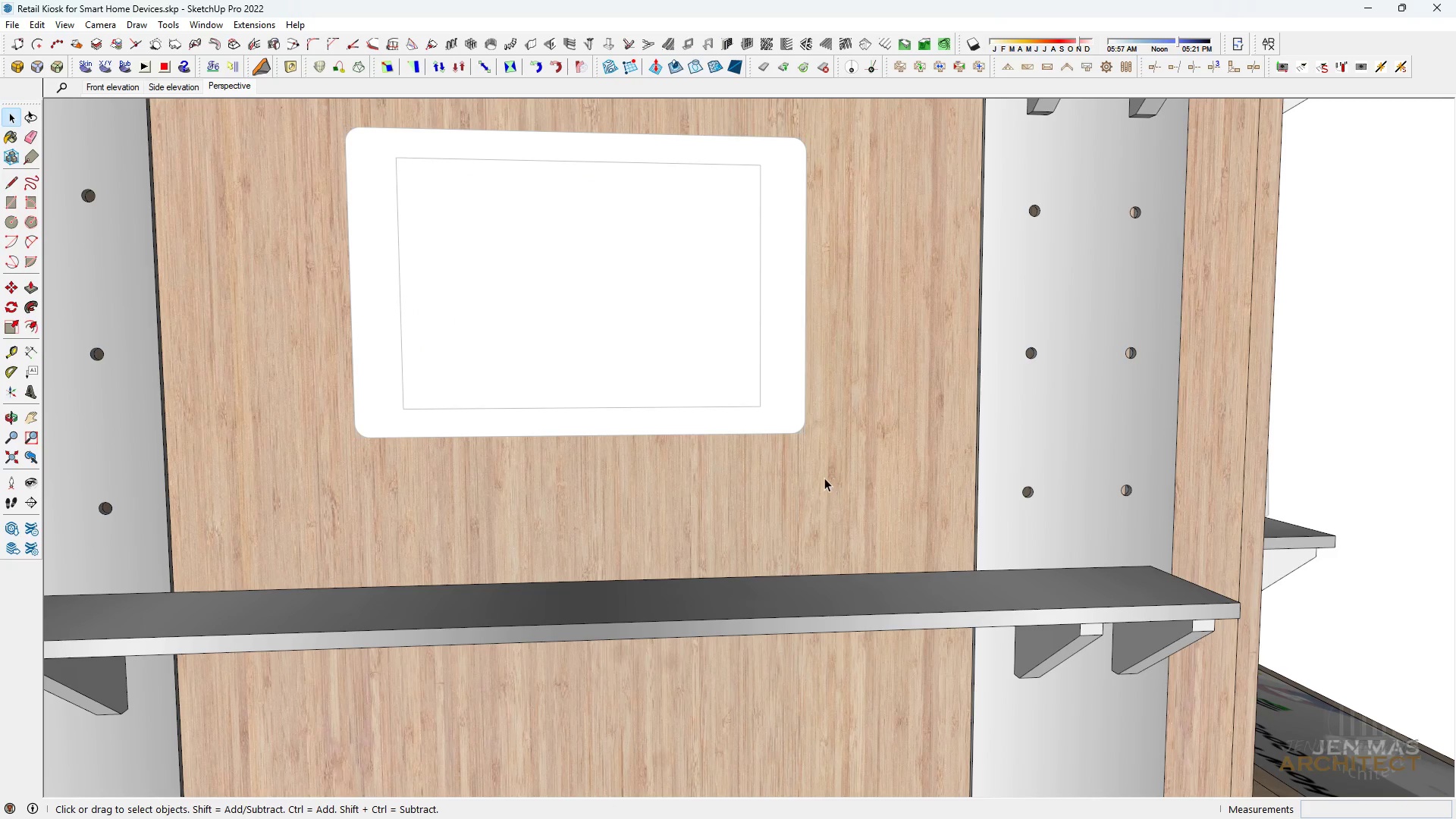 
left_click_drag(start_coordinate=[817, 478], to_coordinate=[812, 478])
 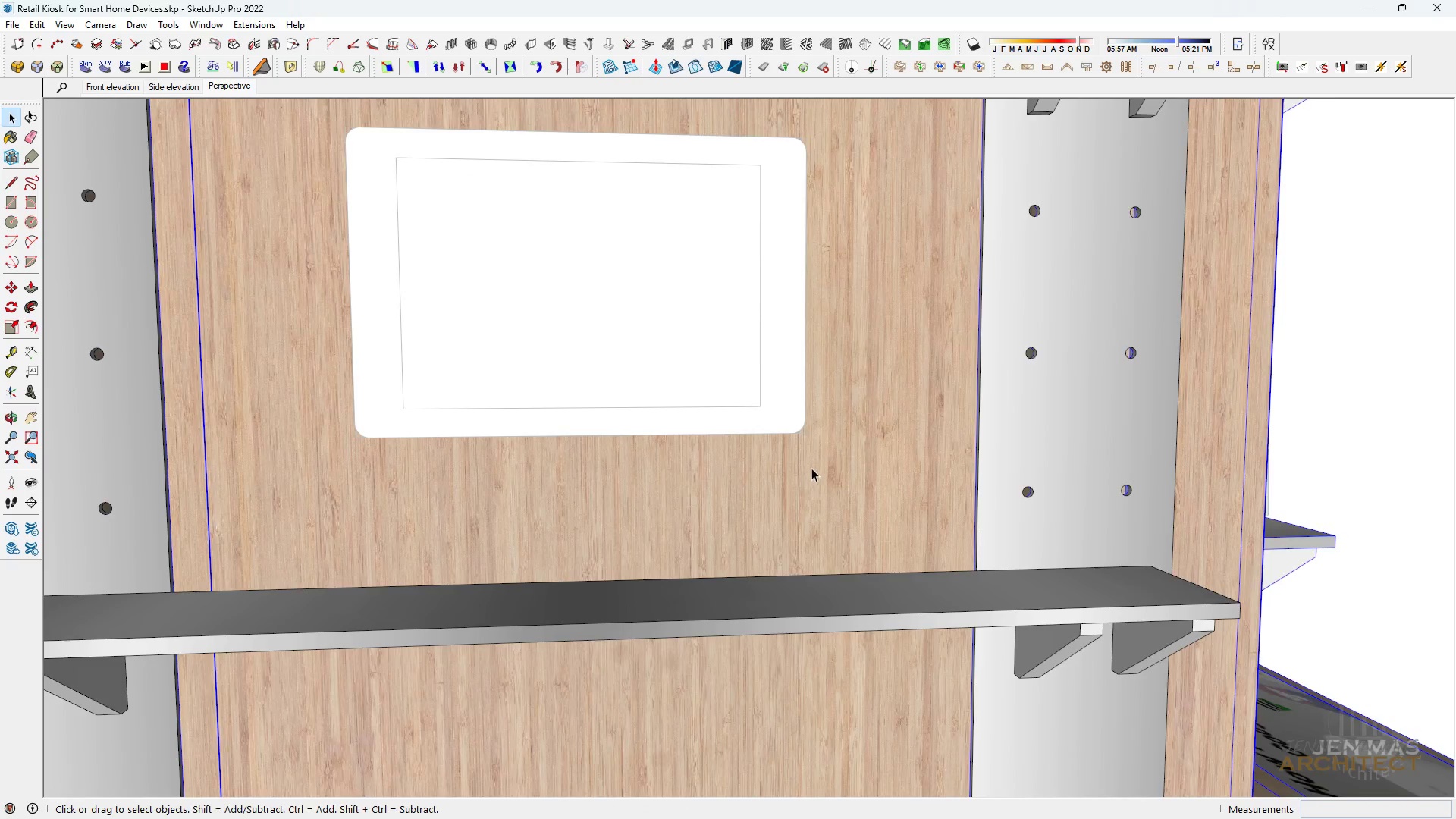 
scroll: coordinate [811, 468], scroll_direction: up, amount: 1.0
 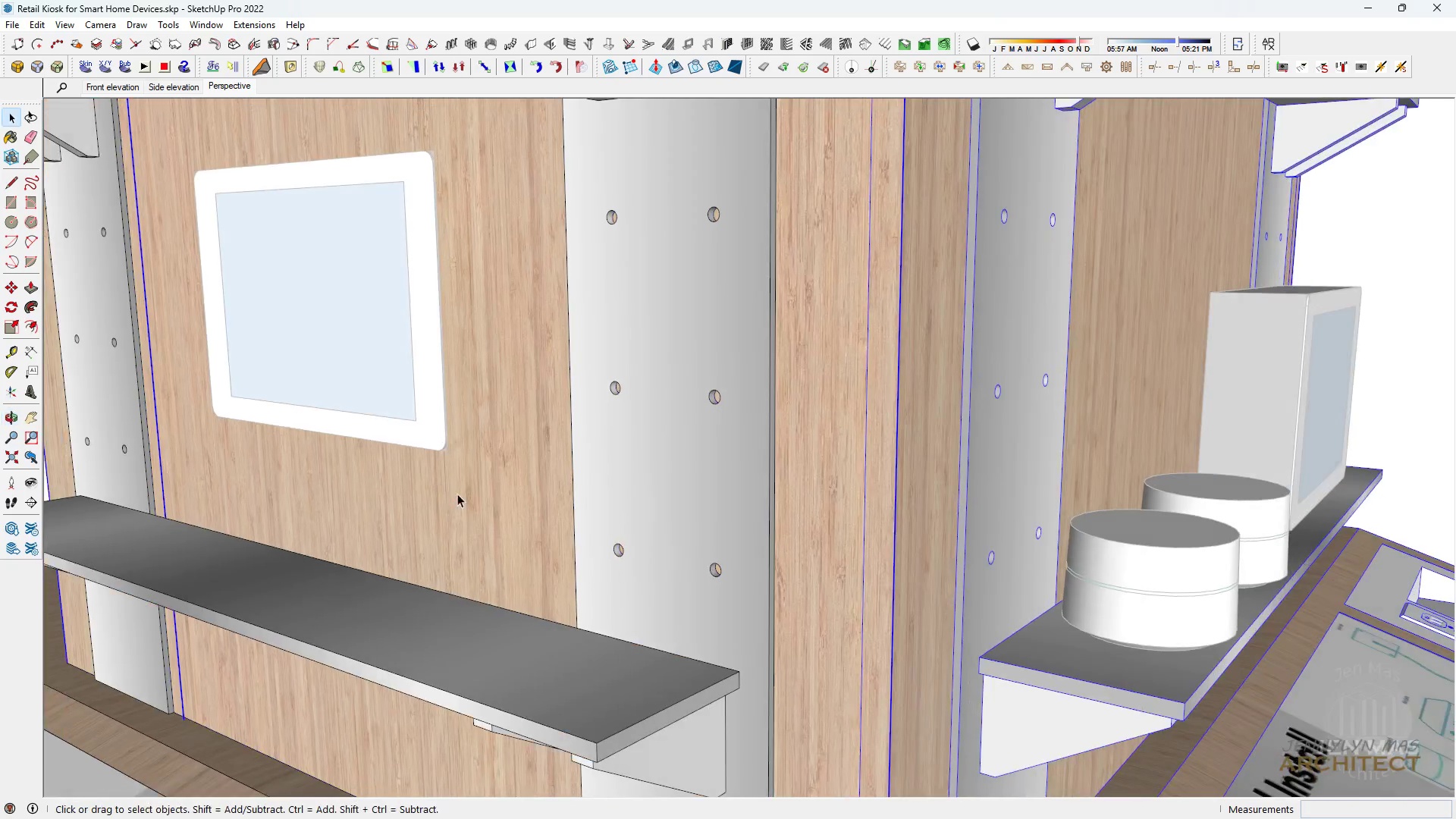 
key(Escape)
 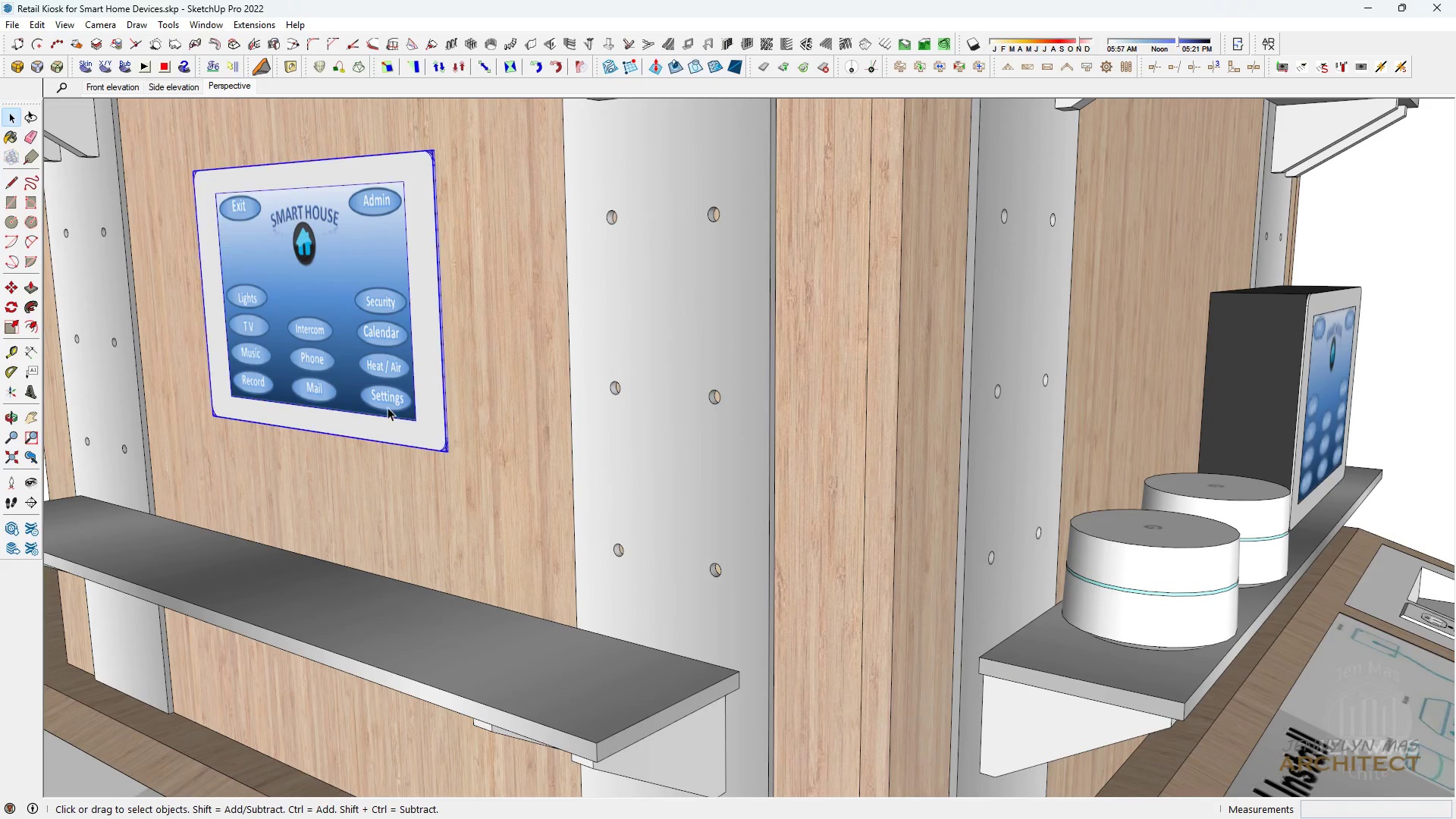 
left_click([388, 407])
 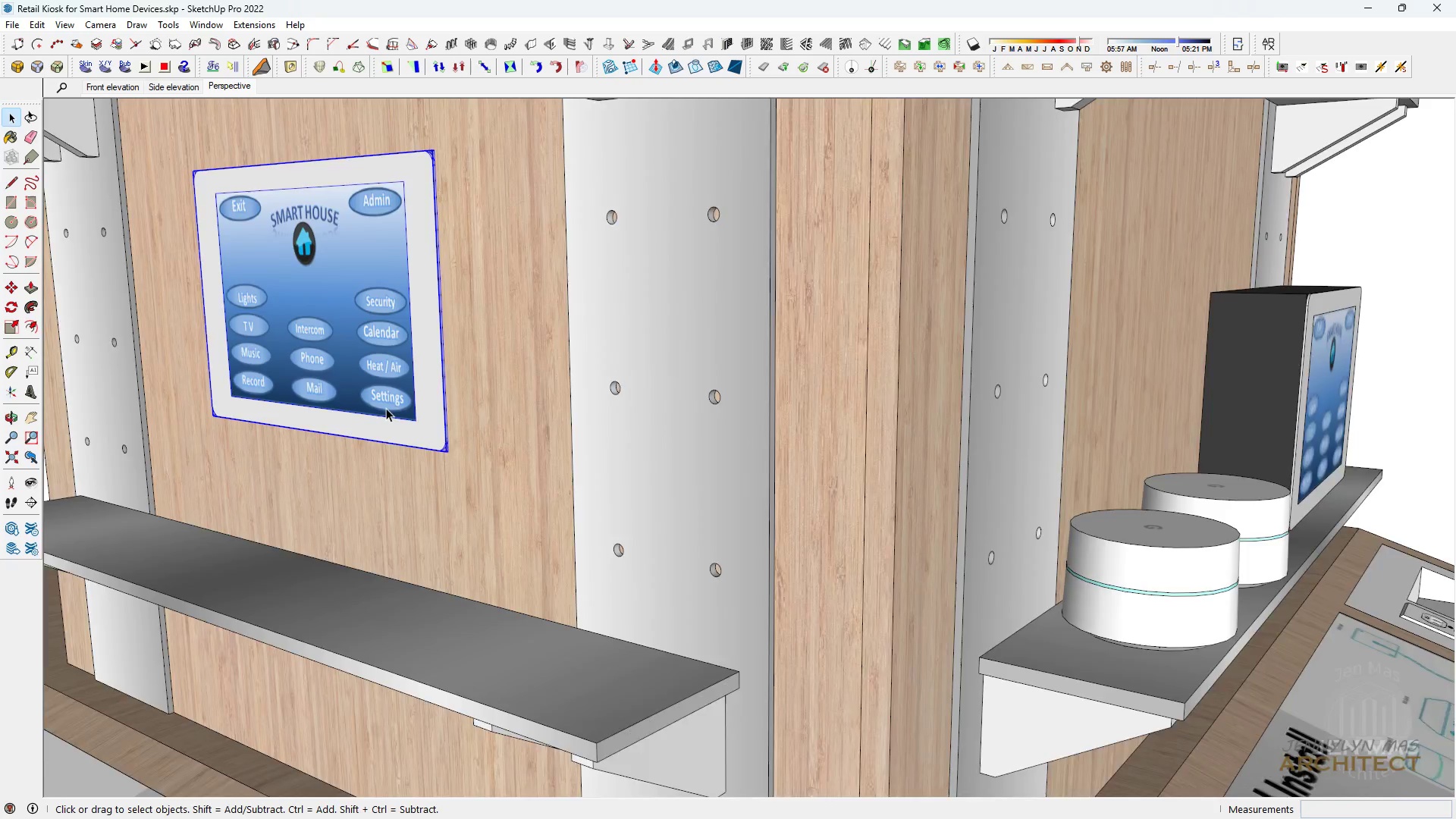 
scroll: coordinate [422, 431], scroll_direction: up, amount: 18.0
 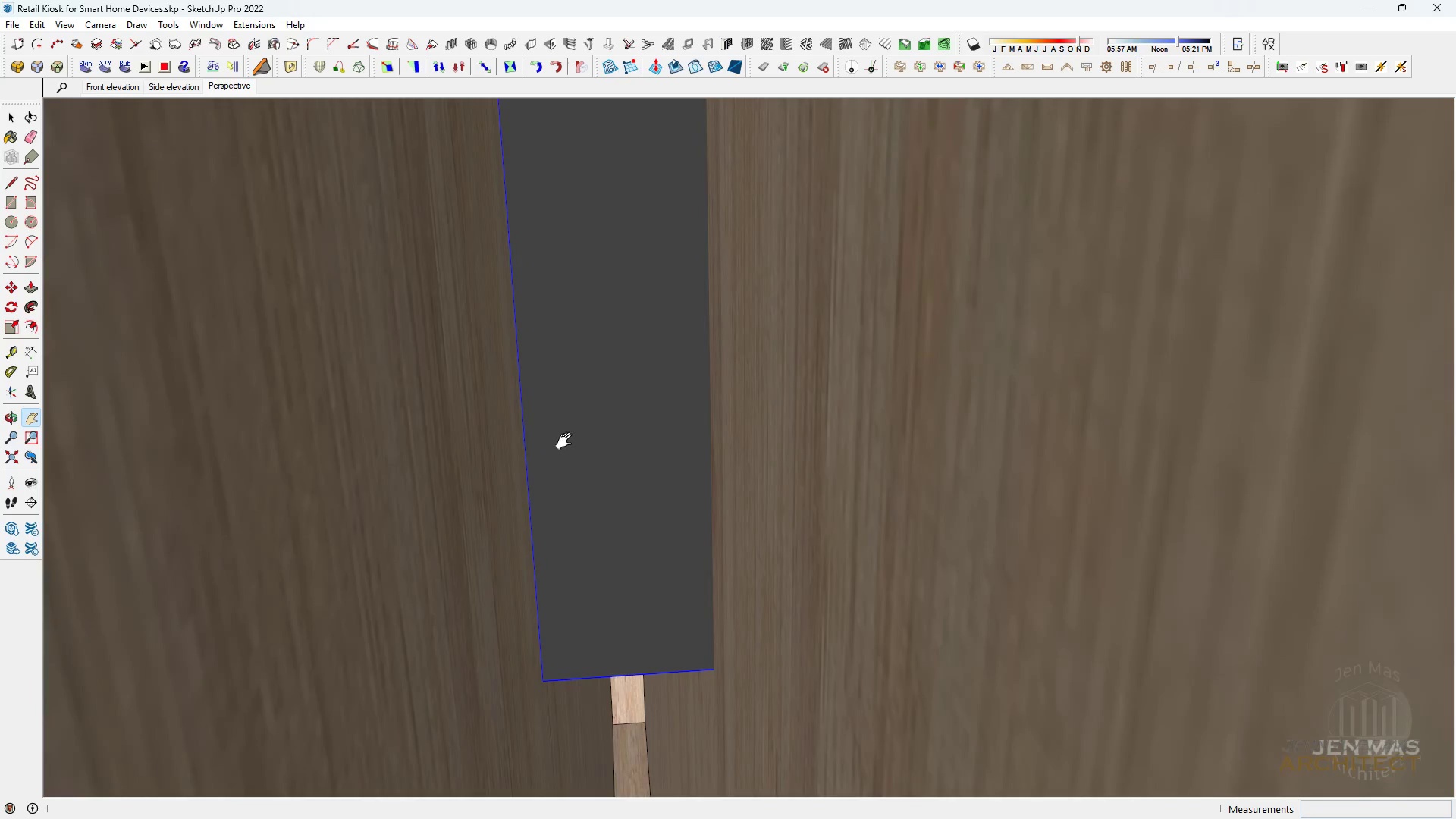 
key(Space)
 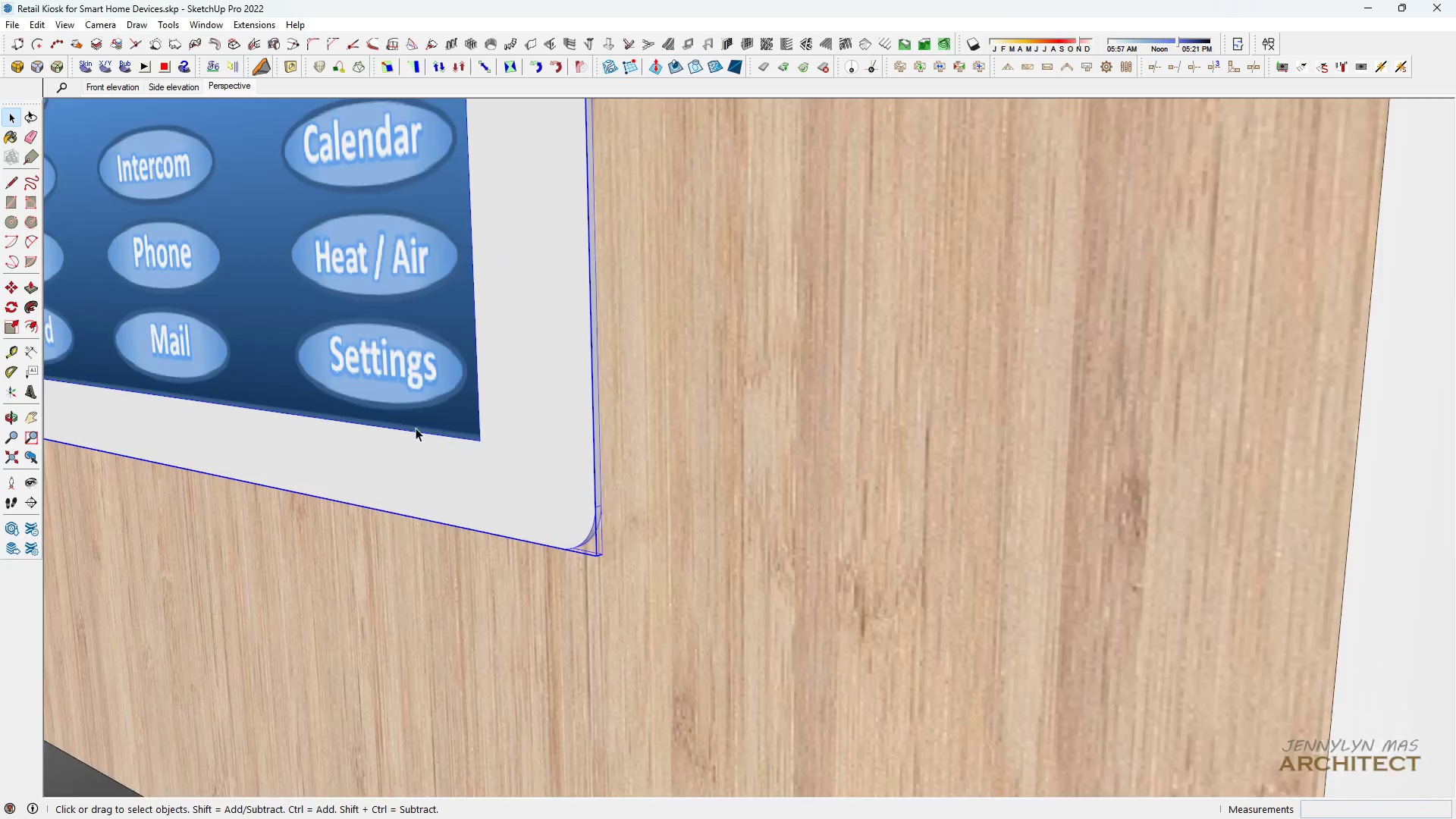 
key(H)
 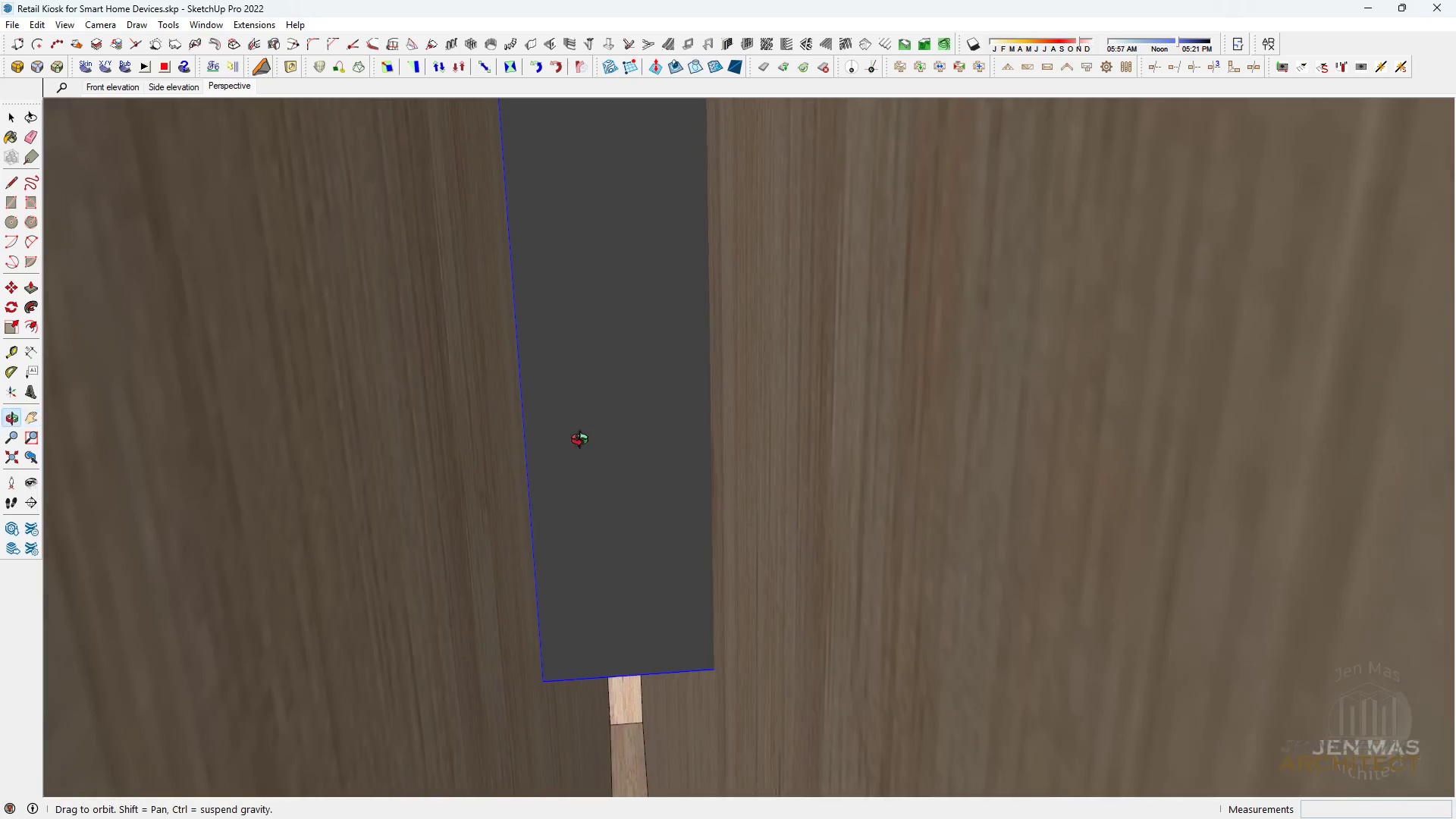 
scroll: coordinate [679, 611], scroll_direction: up, amount: 6.0
 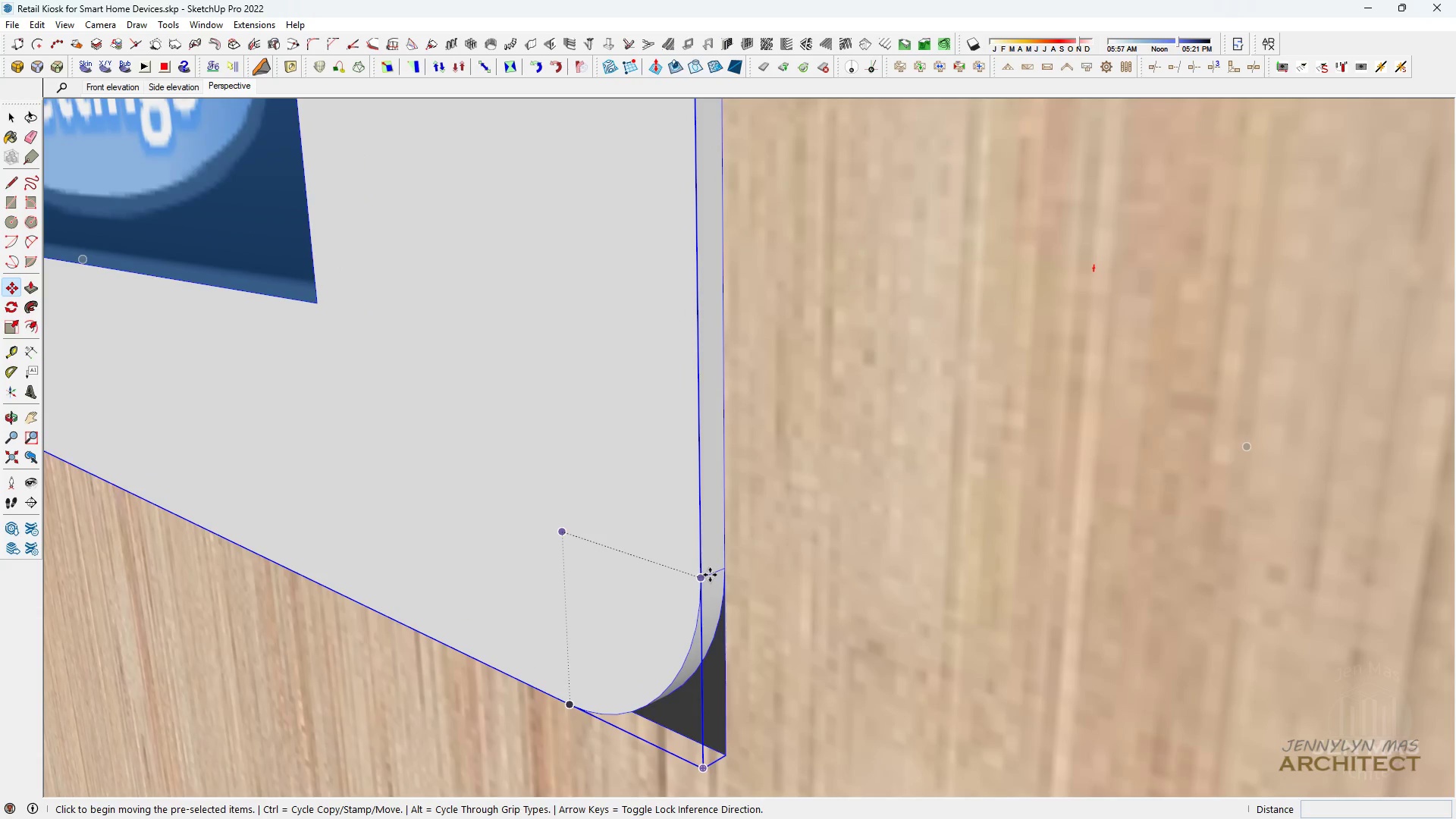 
key(Space)
 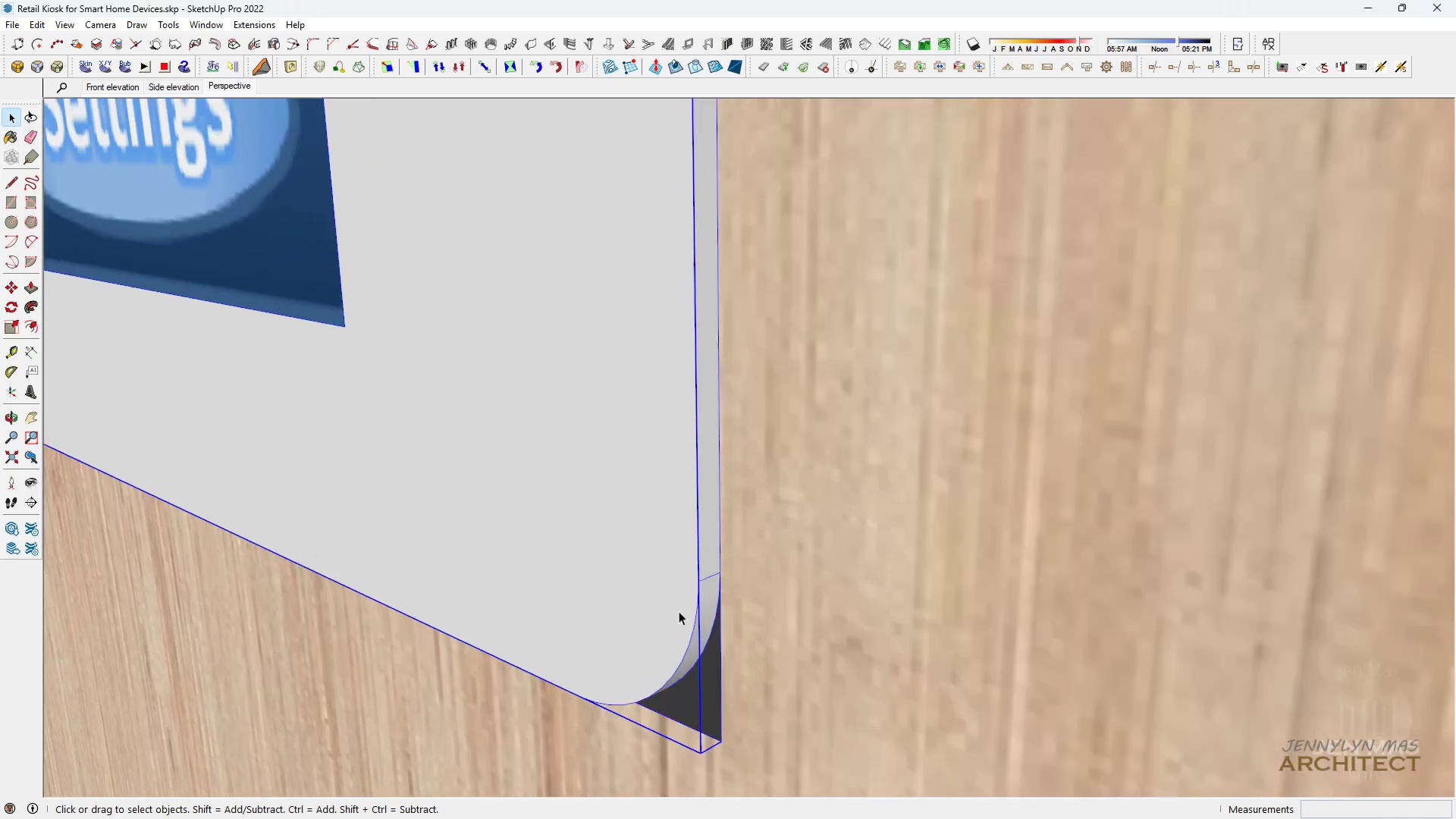 
key(M)
 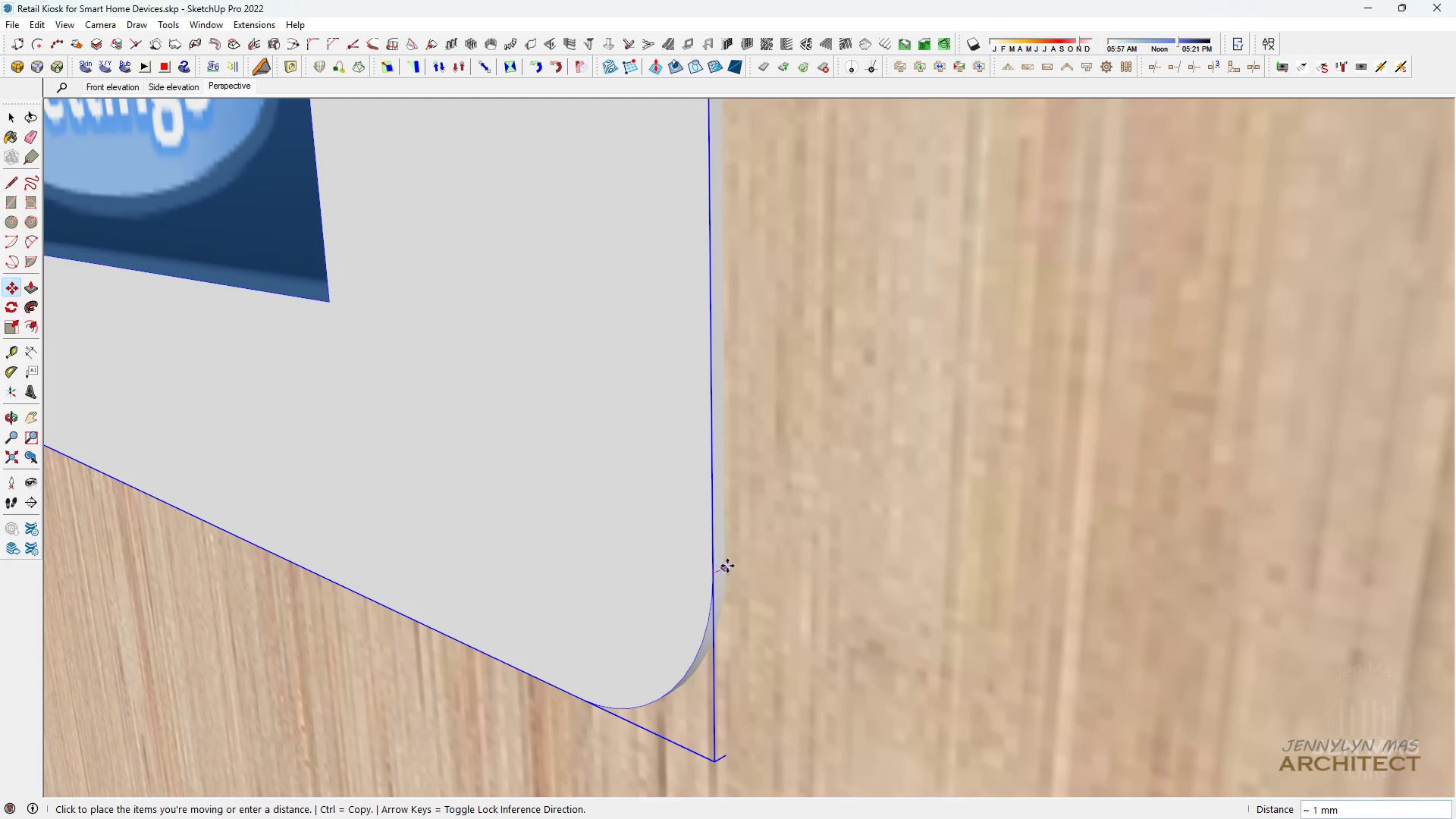 
scroll: coordinate [703, 536], scroll_direction: down, amount: 6.0
 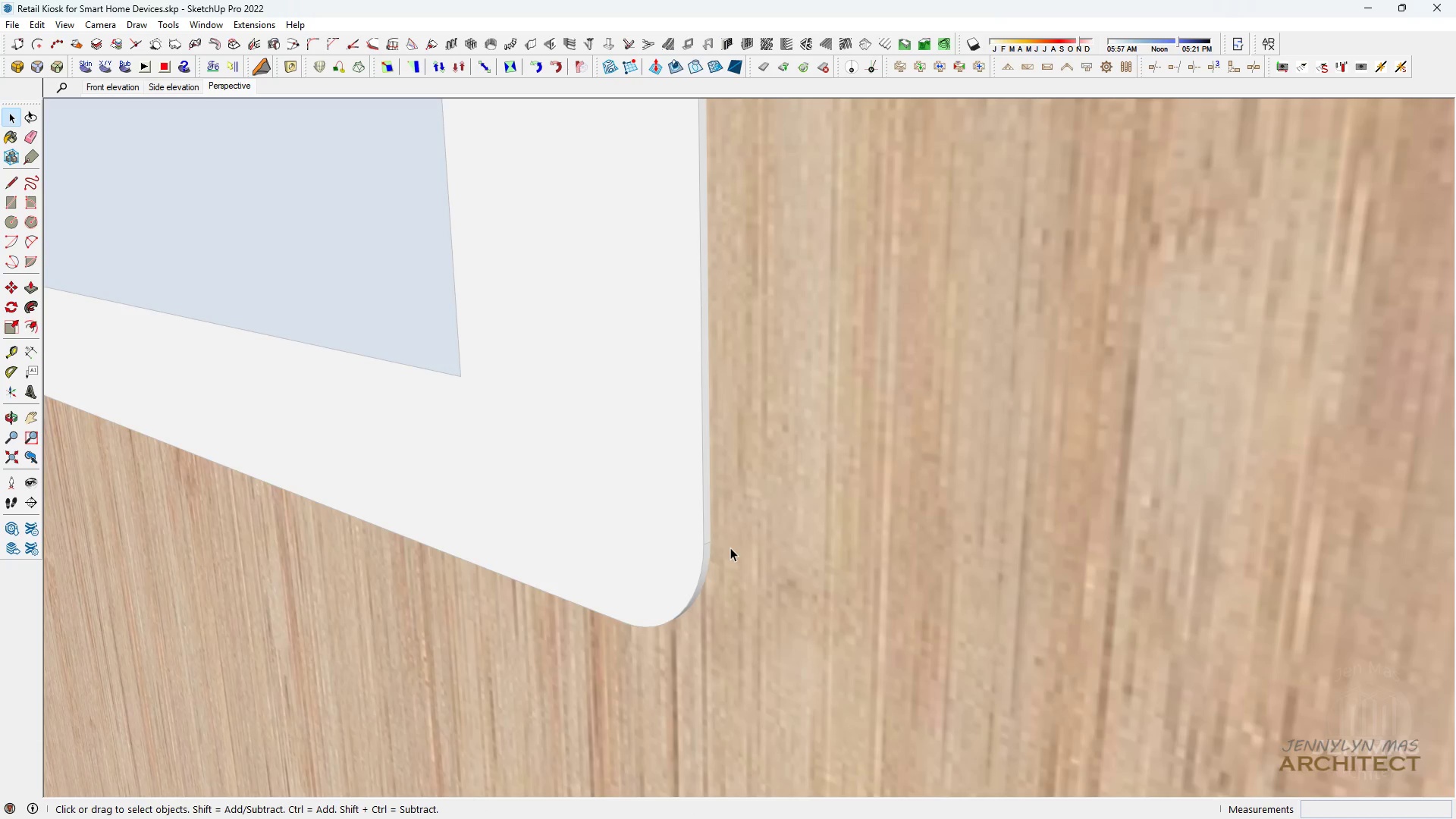 
key(Space)
 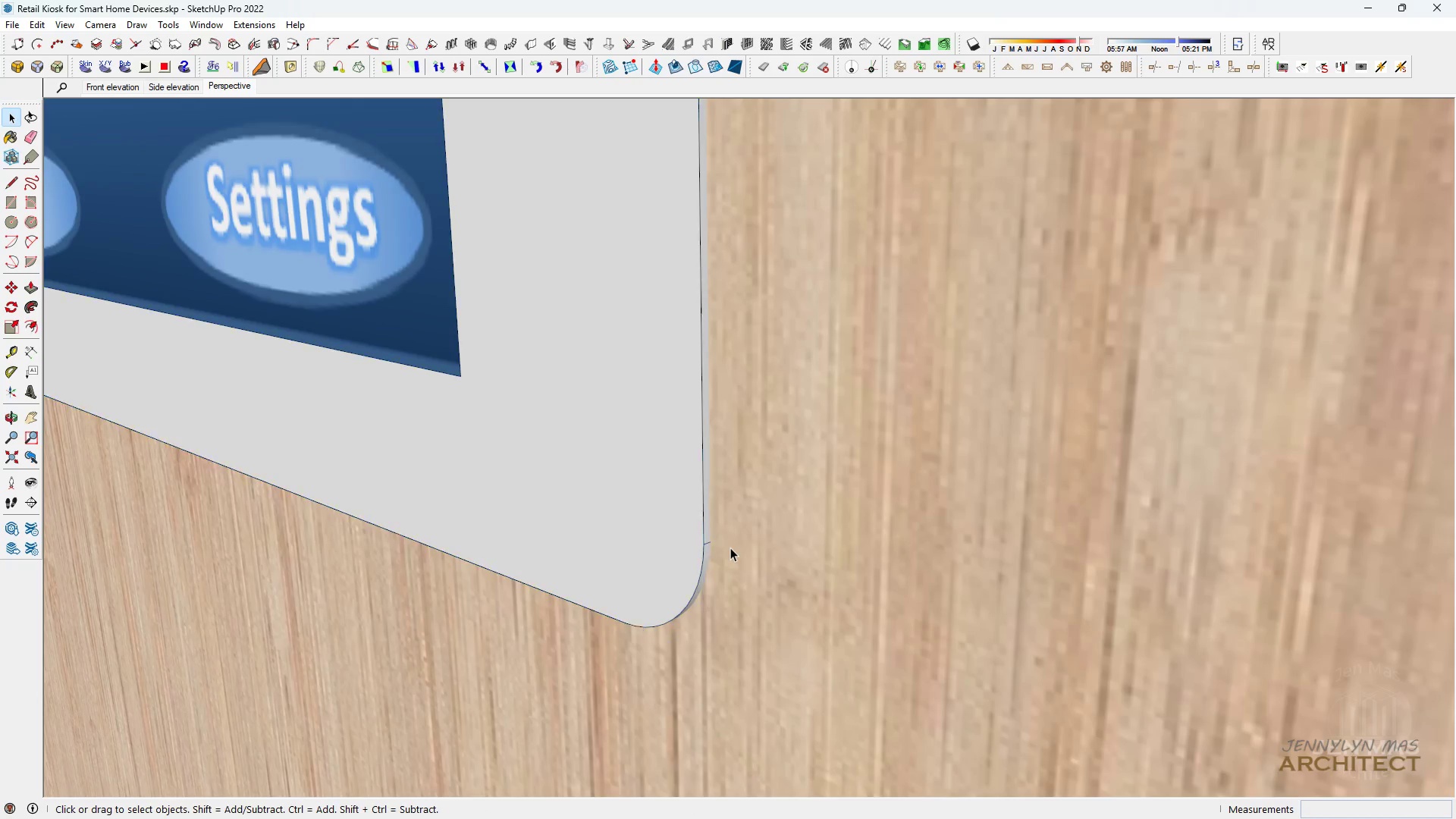 
double_click([730, 548])
 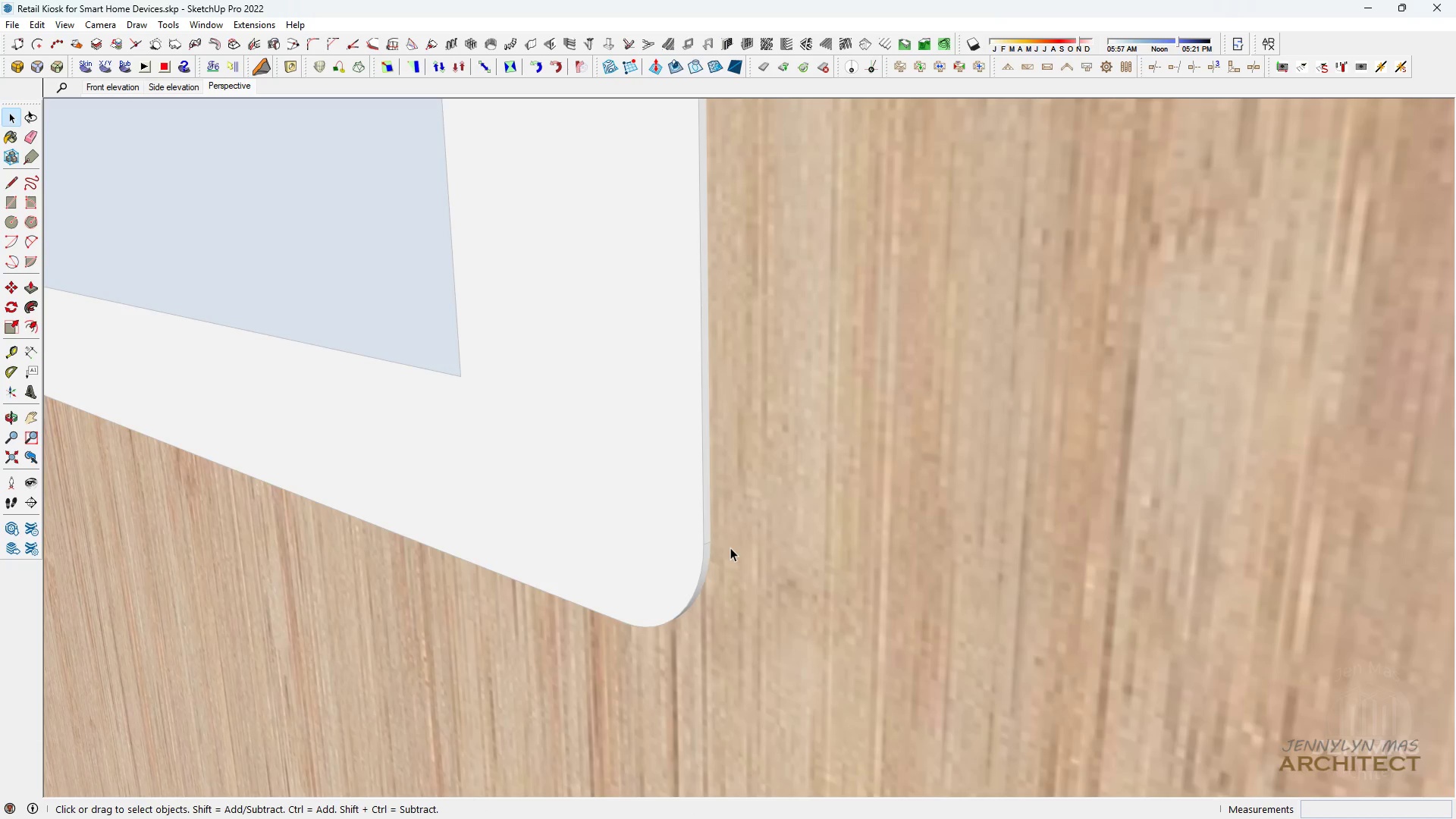 
triple_click([730, 548])
 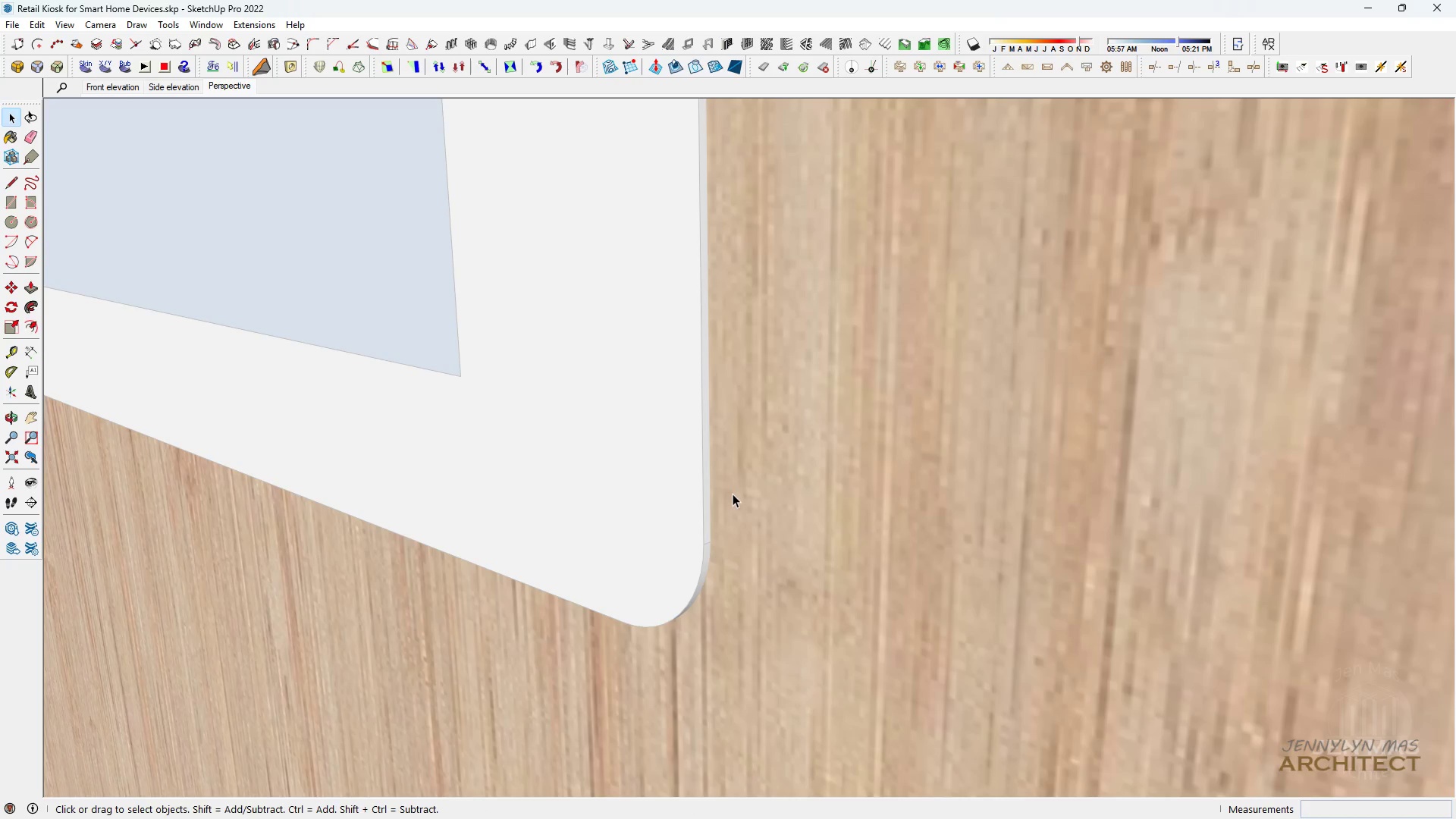 
triple_click([733, 494])
 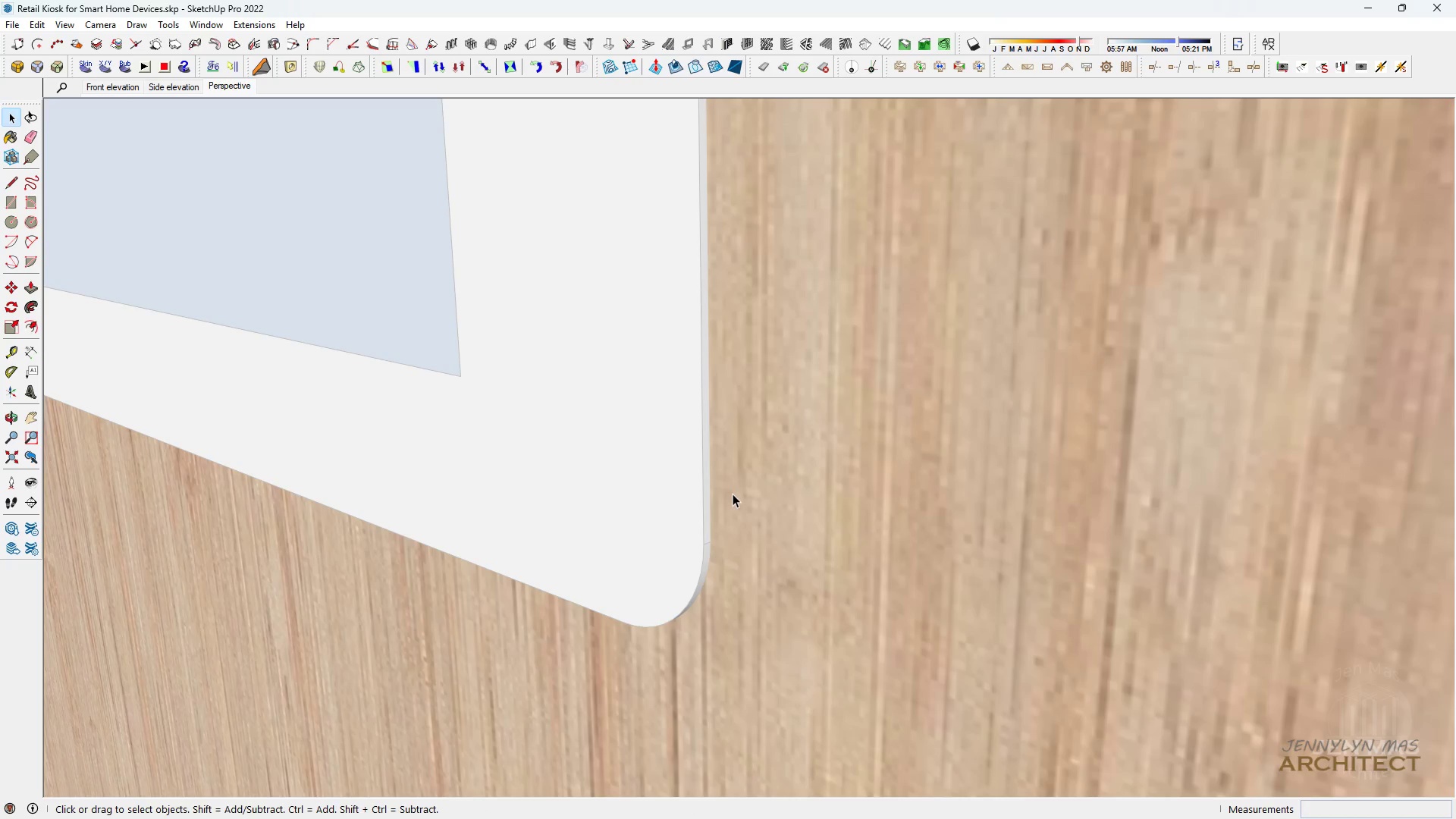 
triple_click([733, 494])
 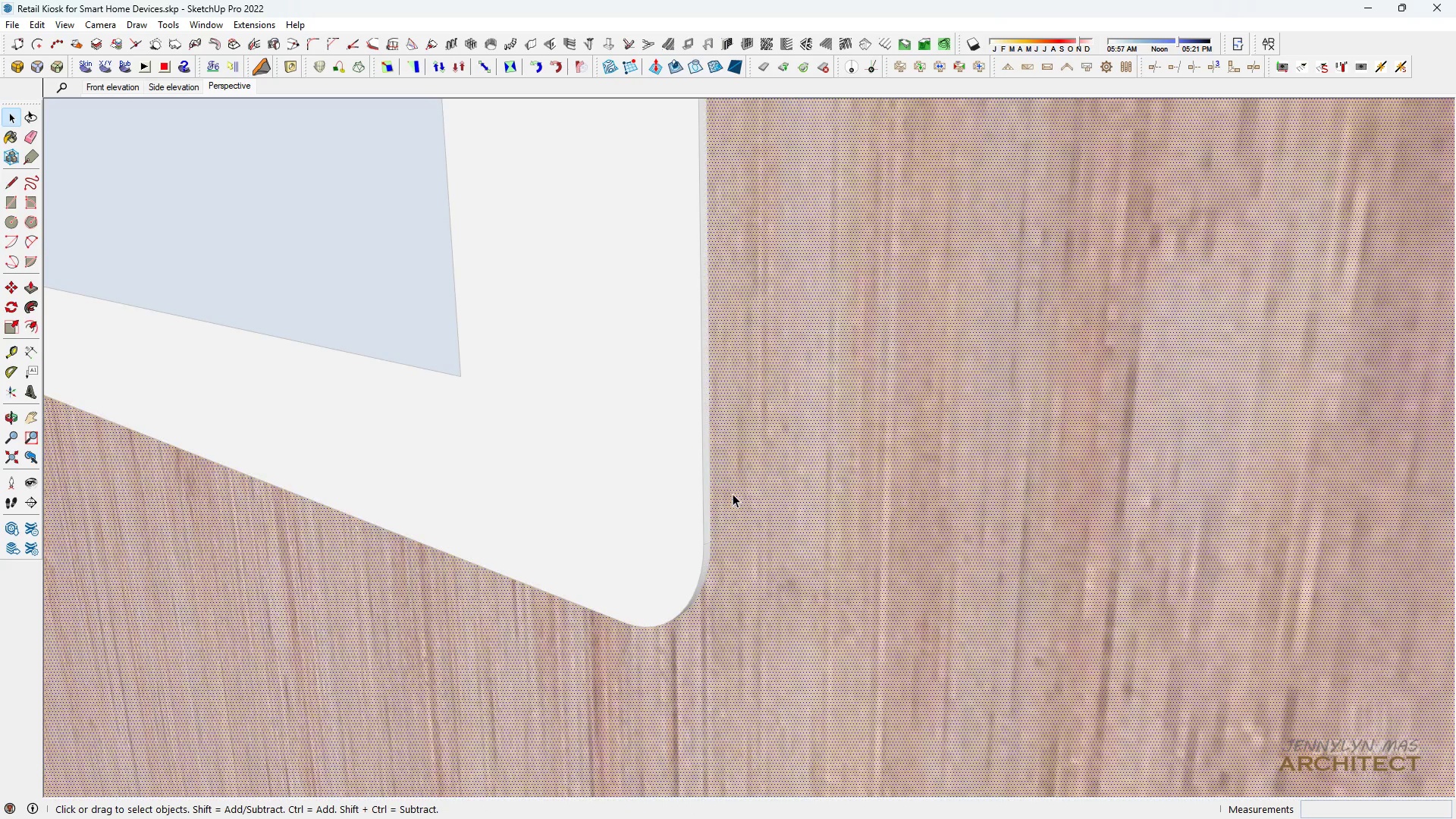 
triple_click([733, 494])
 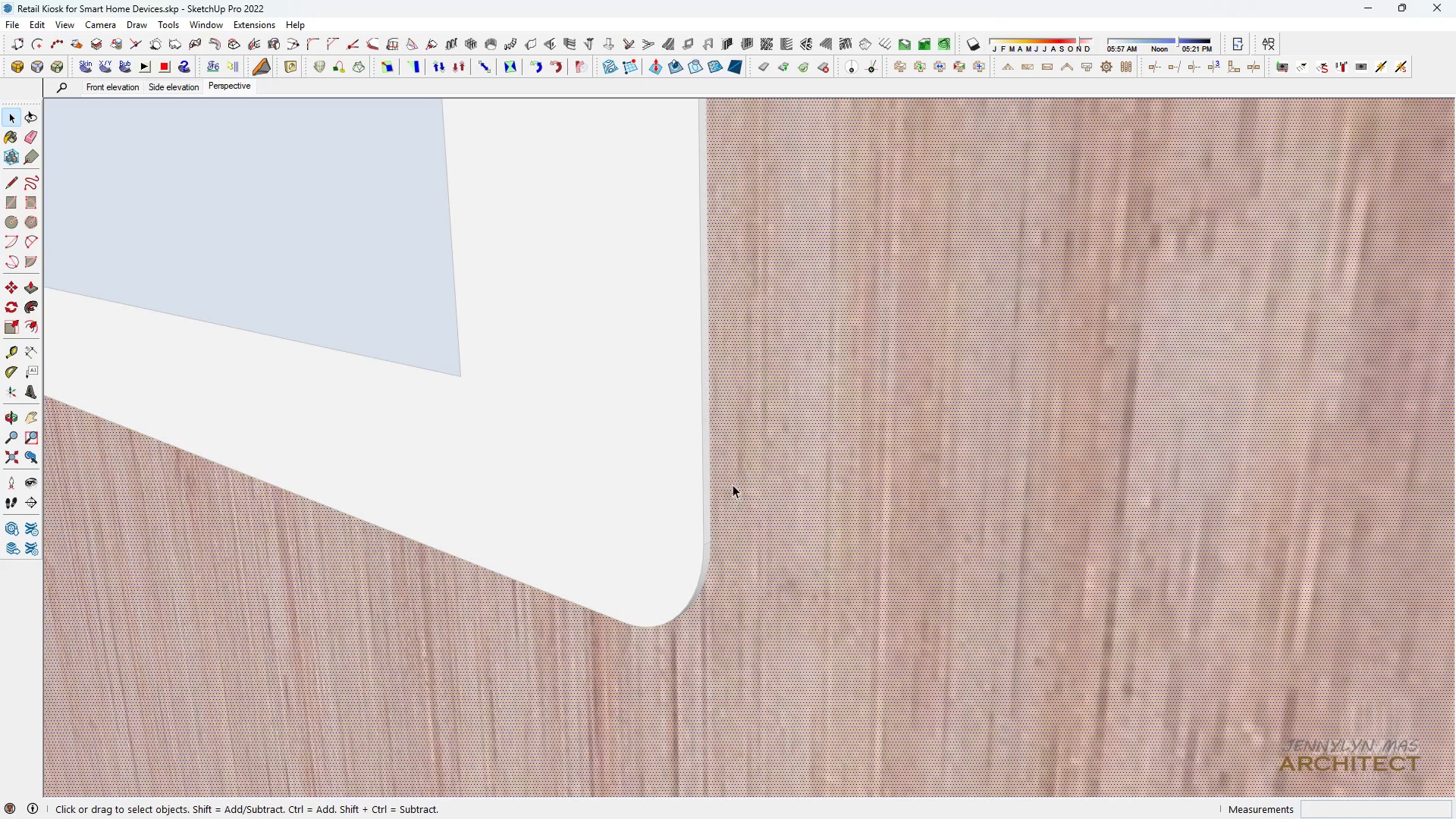 
scroll: coordinate [733, 485], scroll_direction: down, amount: 4.0
 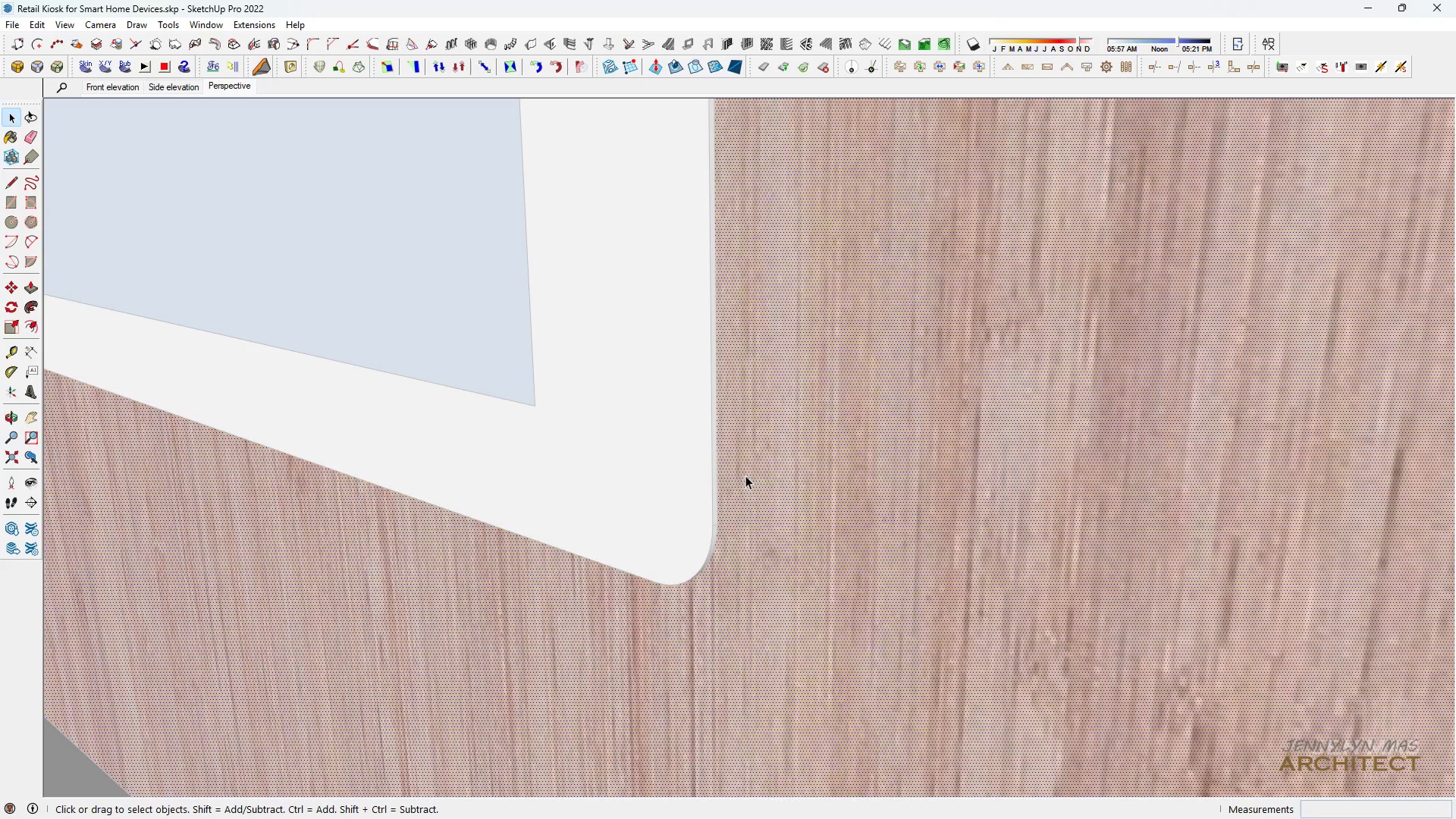 
right_click([745, 475])
 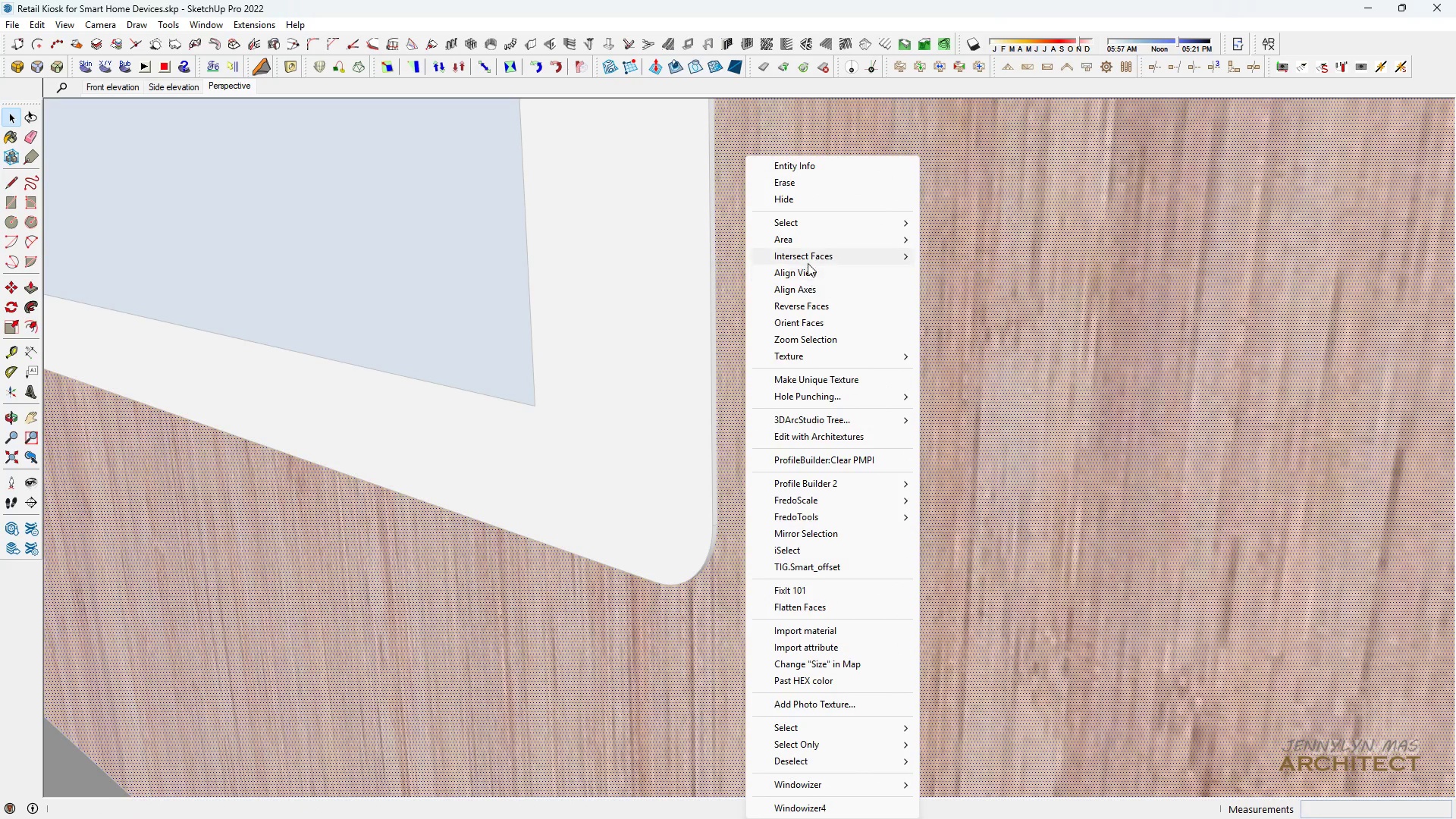 
left_click([808, 257])
 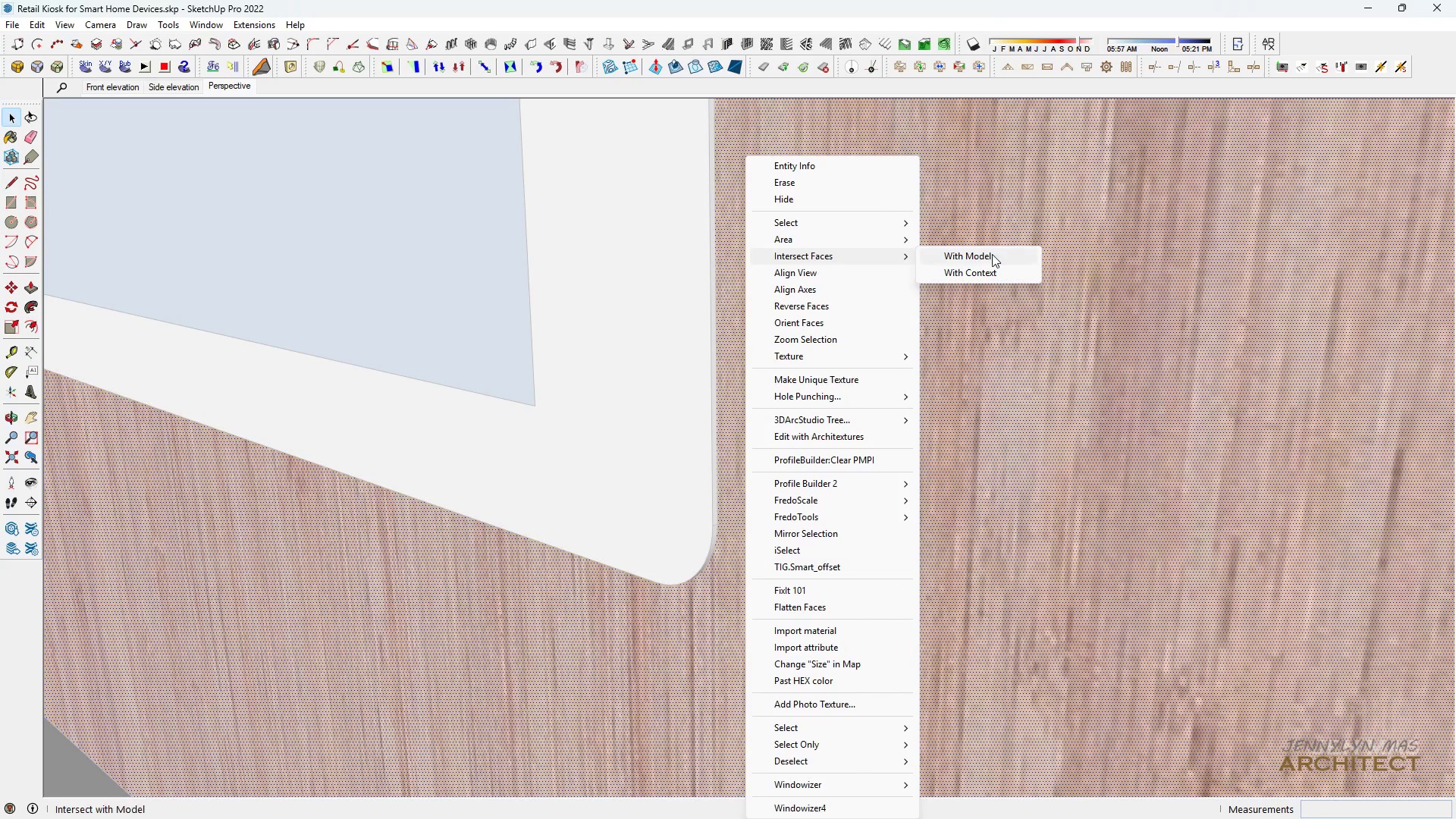 
left_click([990, 252])
 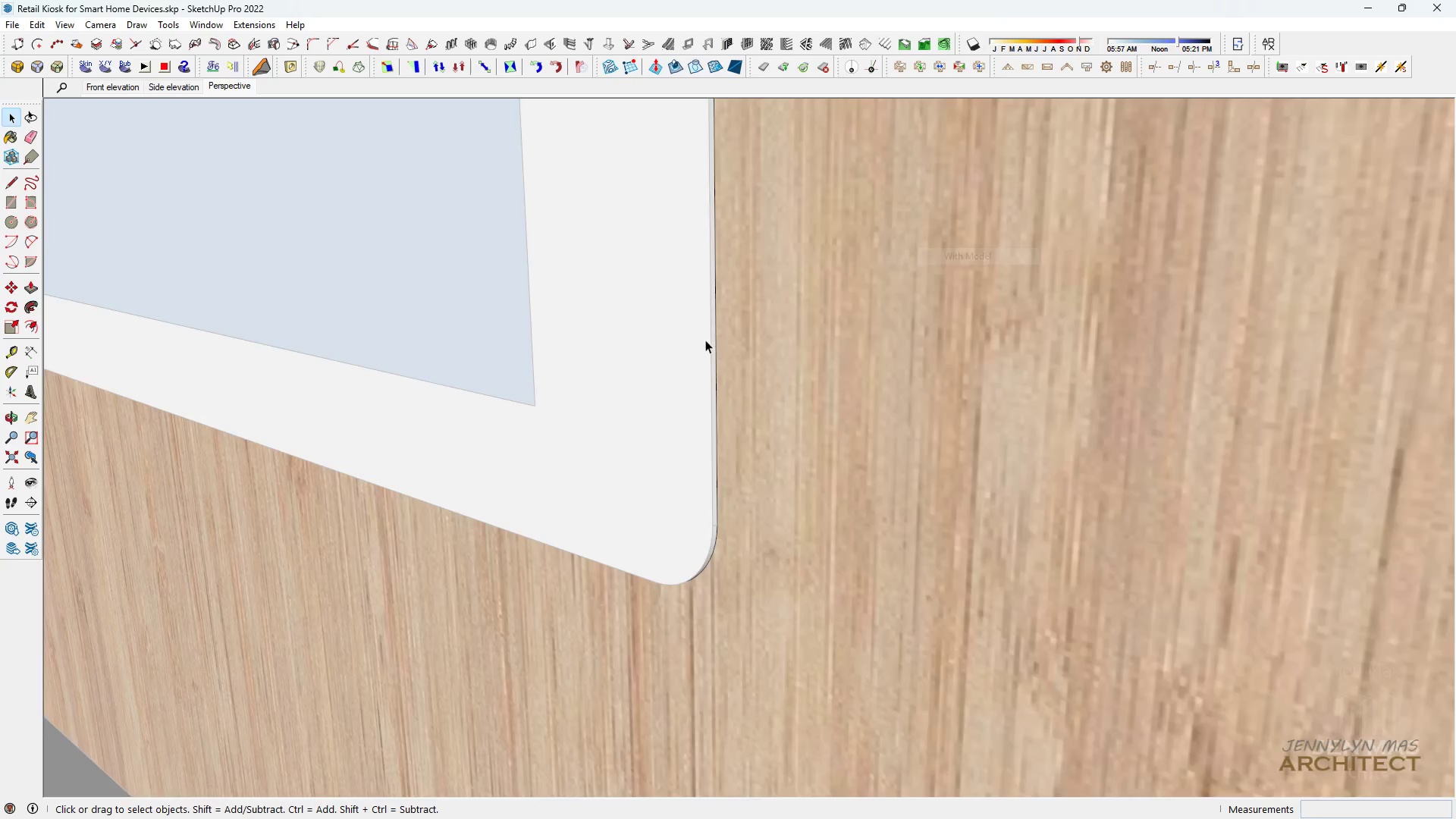 
scroll: coordinate [667, 393], scroll_direction: down, amount: 5.0
 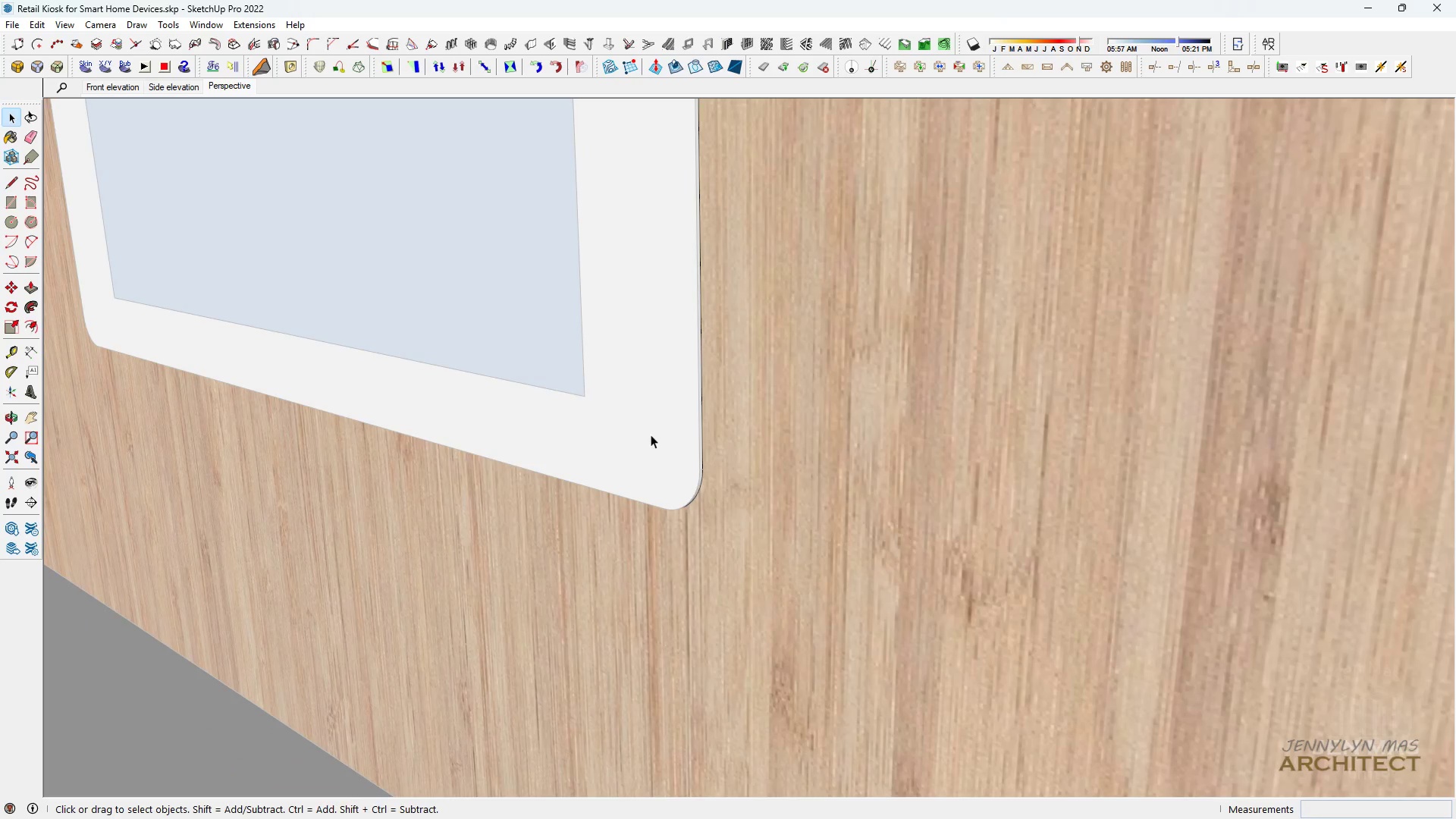 
key(Escape)
 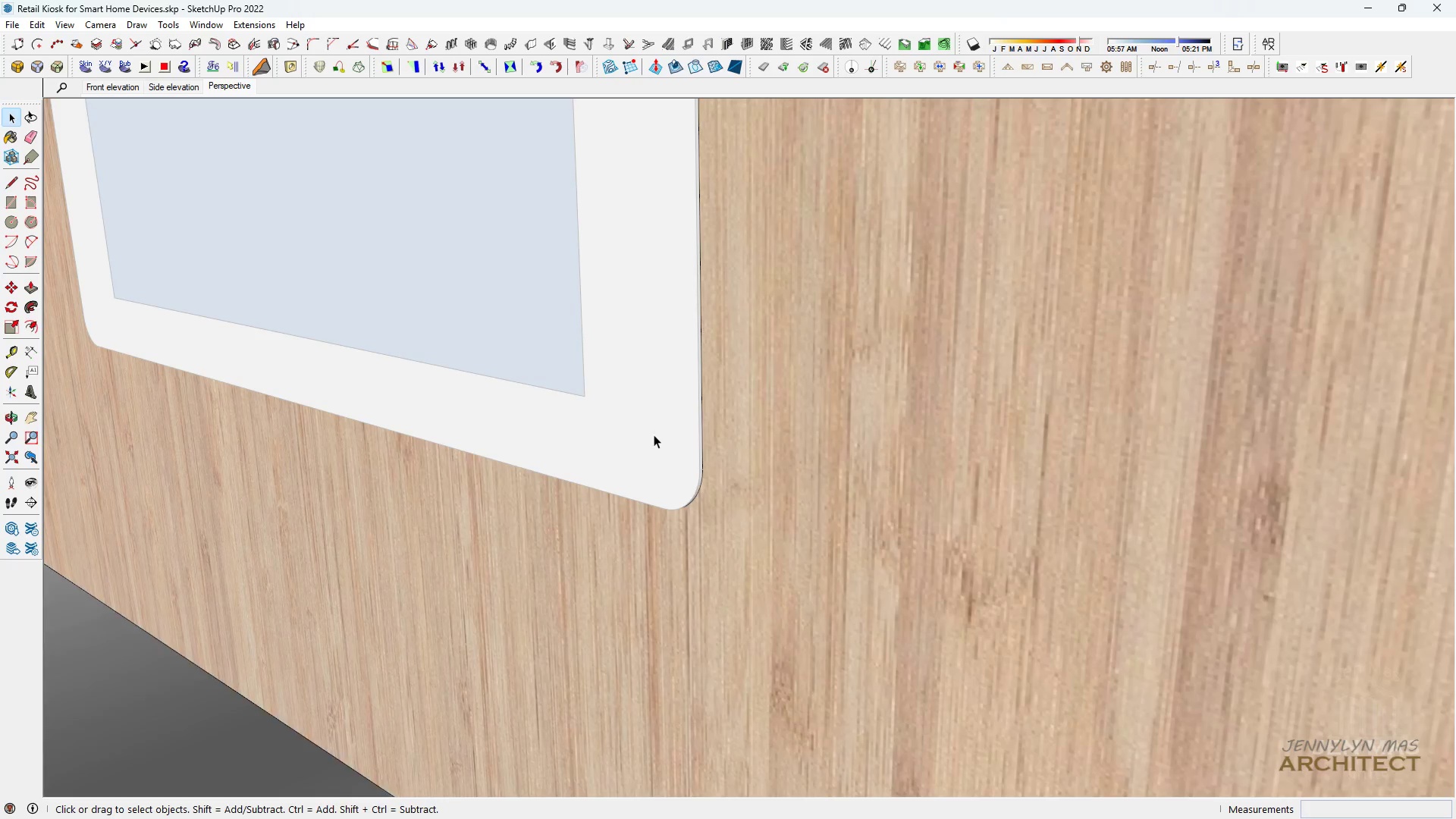 
left_click([654, 435])
 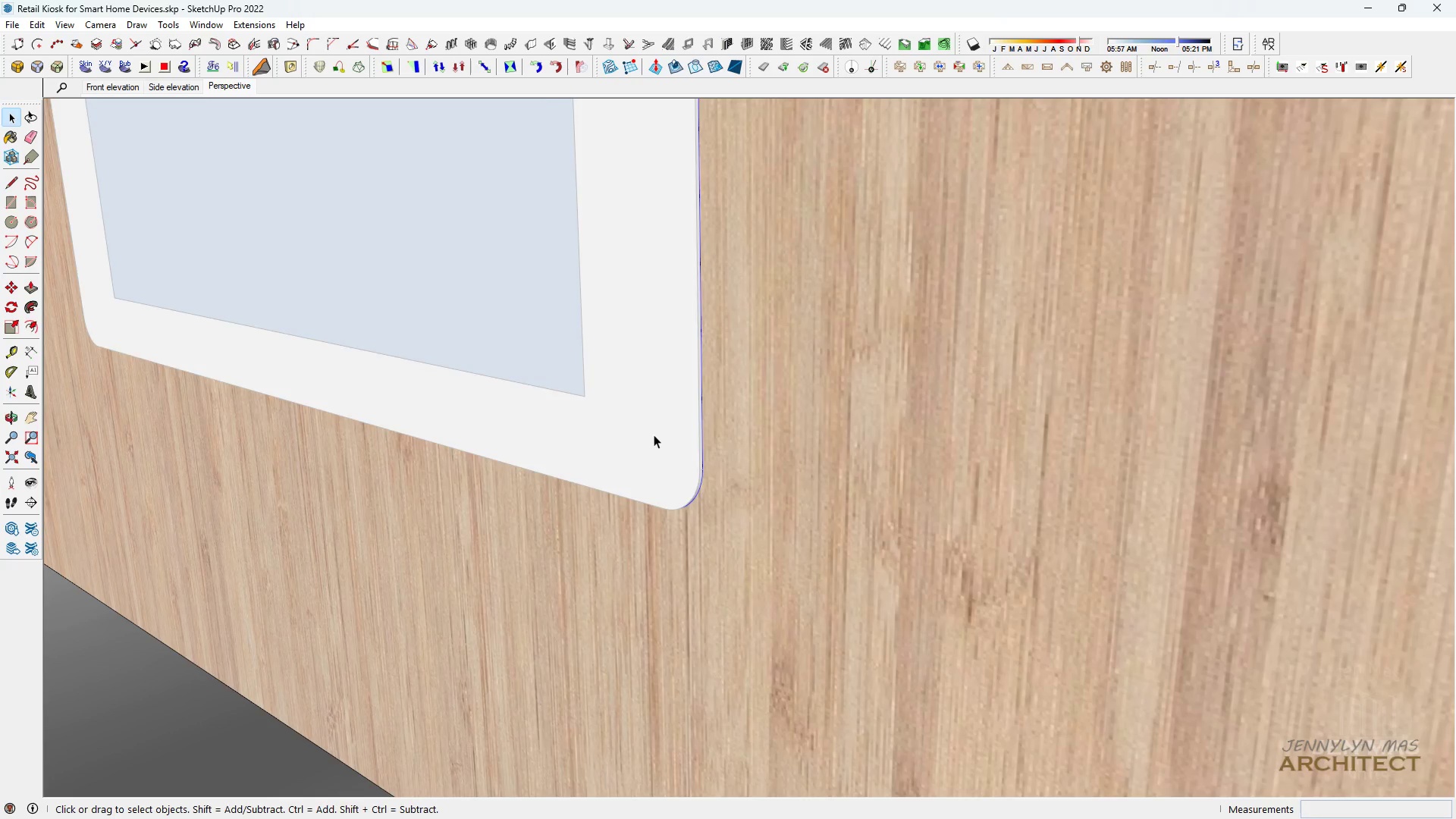 
key(Escape)
 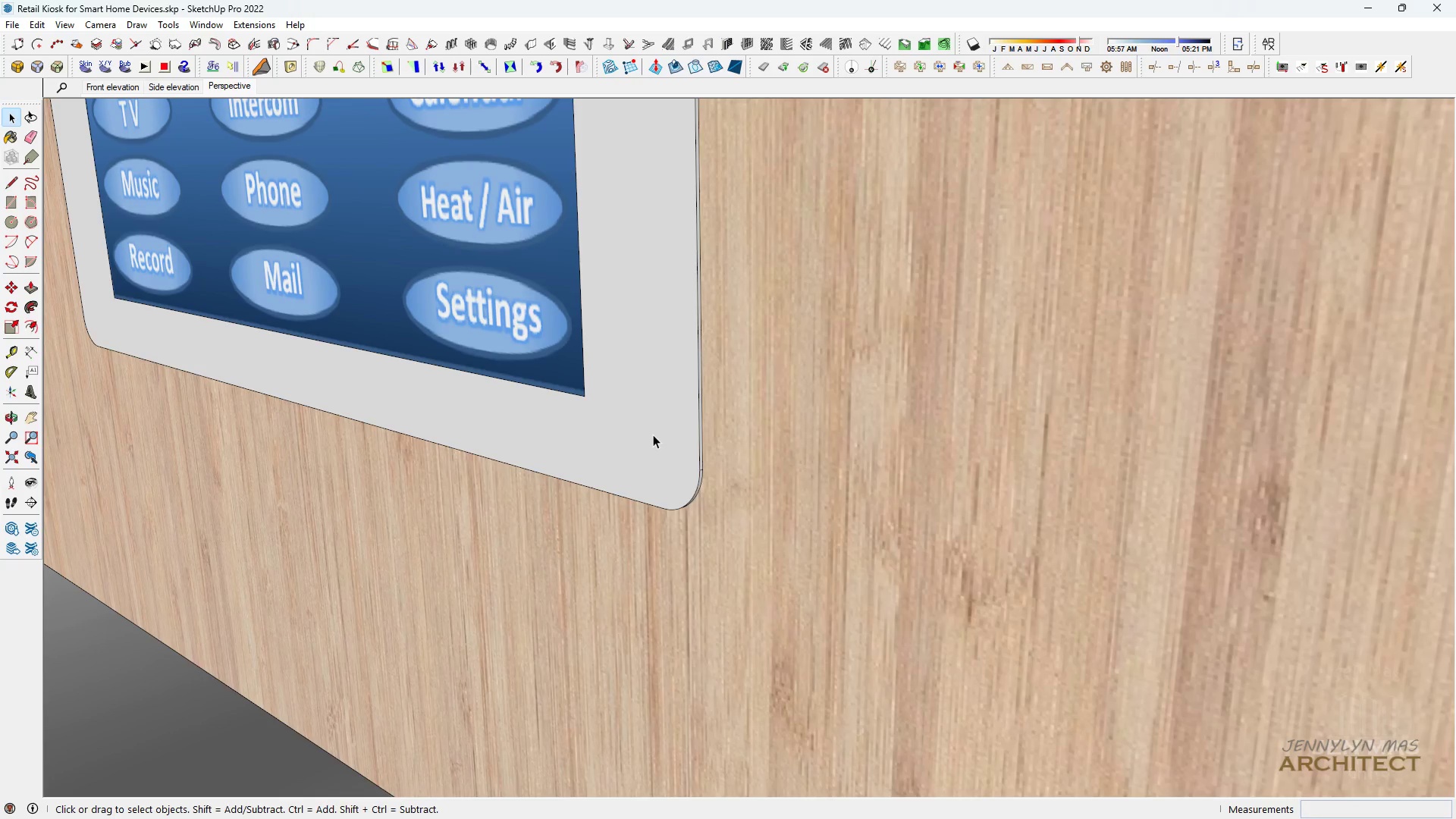 
left_click([653, 435])
 